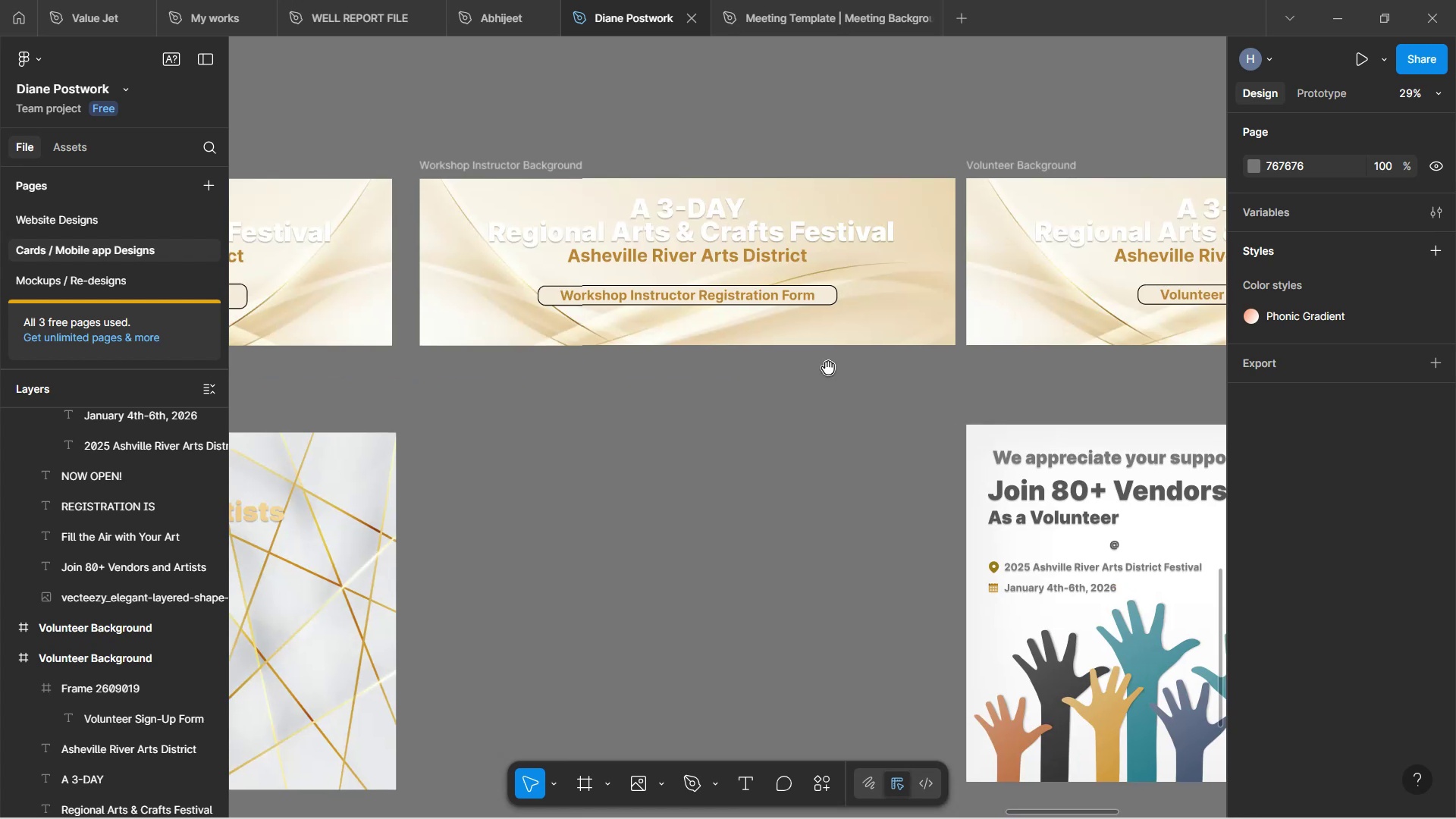 
left_click_drag(start_coordinate=[648, 425], to_coordinate=[970, 431])
 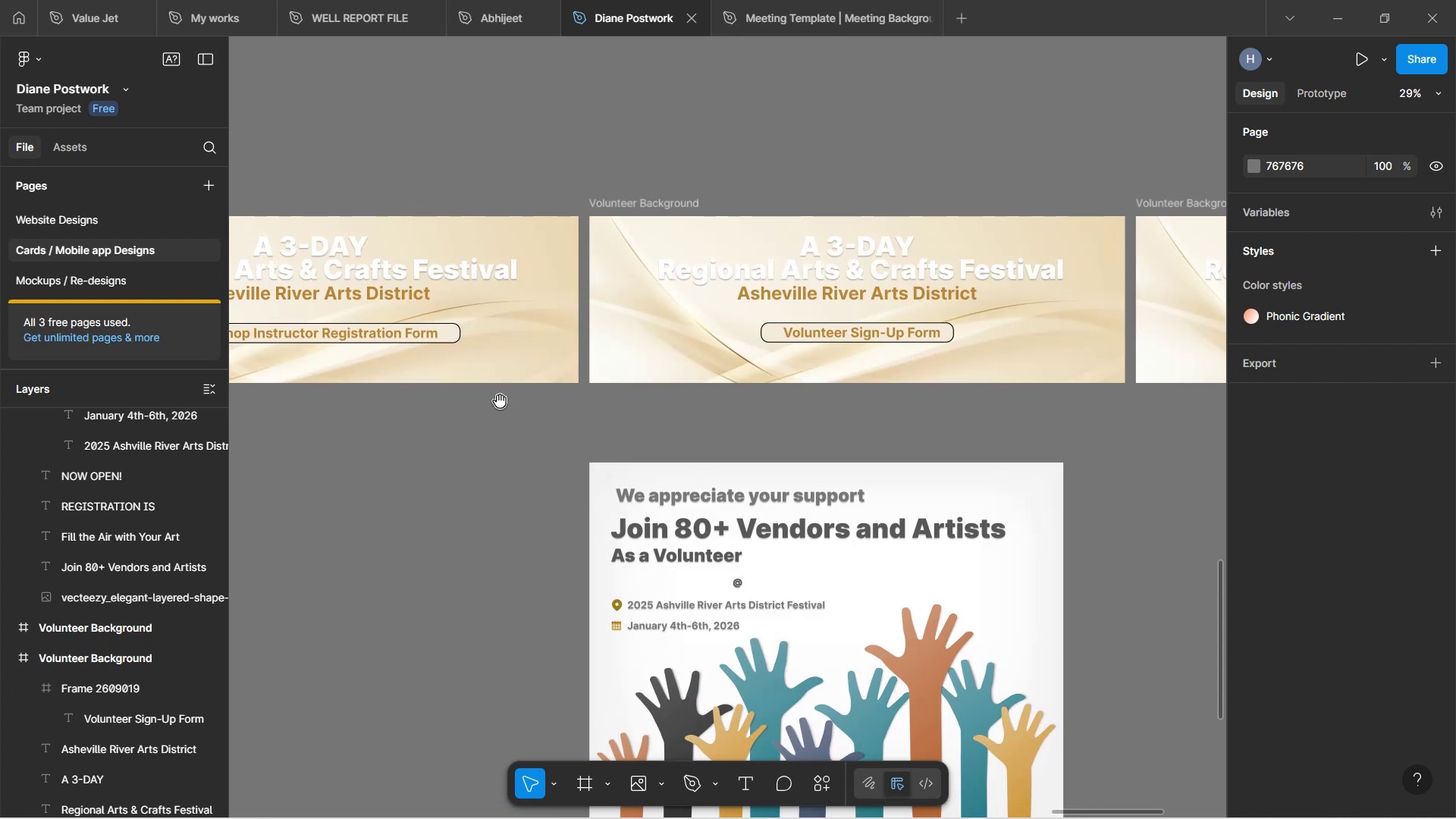 
left_click_drag(start_coordinate=[450, 410], to_coordinate=[828, 372])
 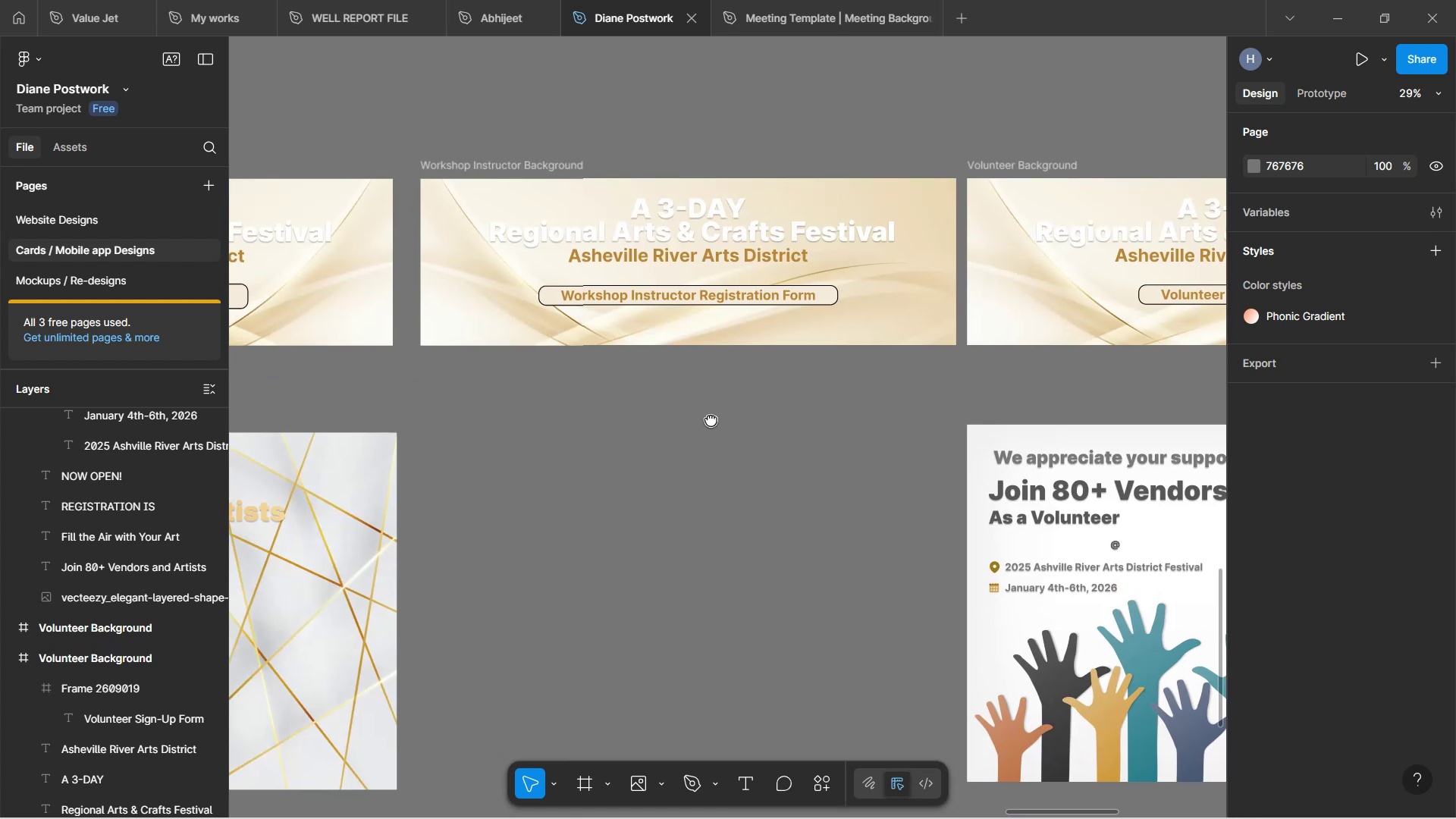 
hold_key(key=Space, duration=1.54)
 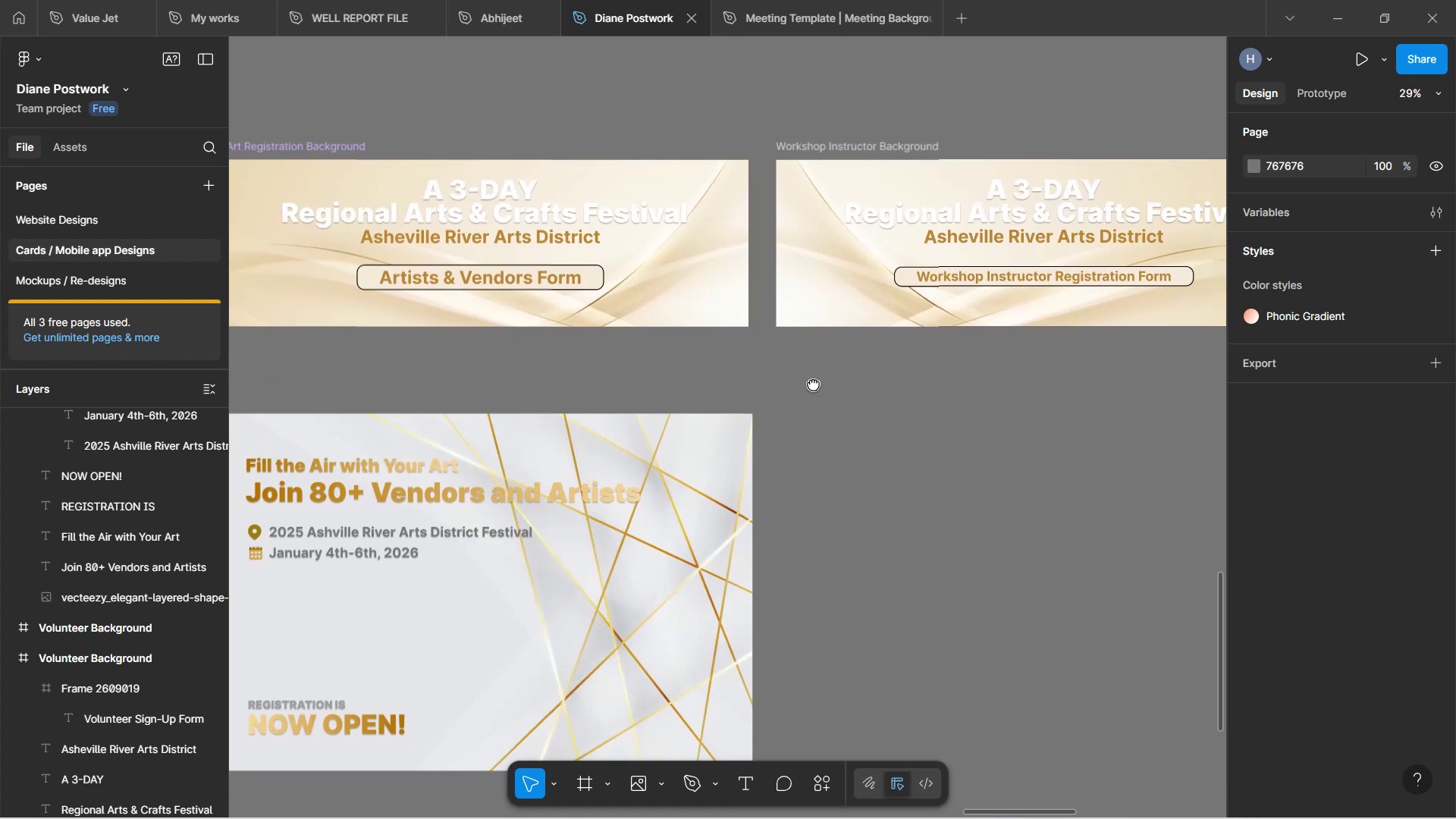 
left_click_drag(start_coordinate=[554, 413], to_coordinate=[596, 381])
 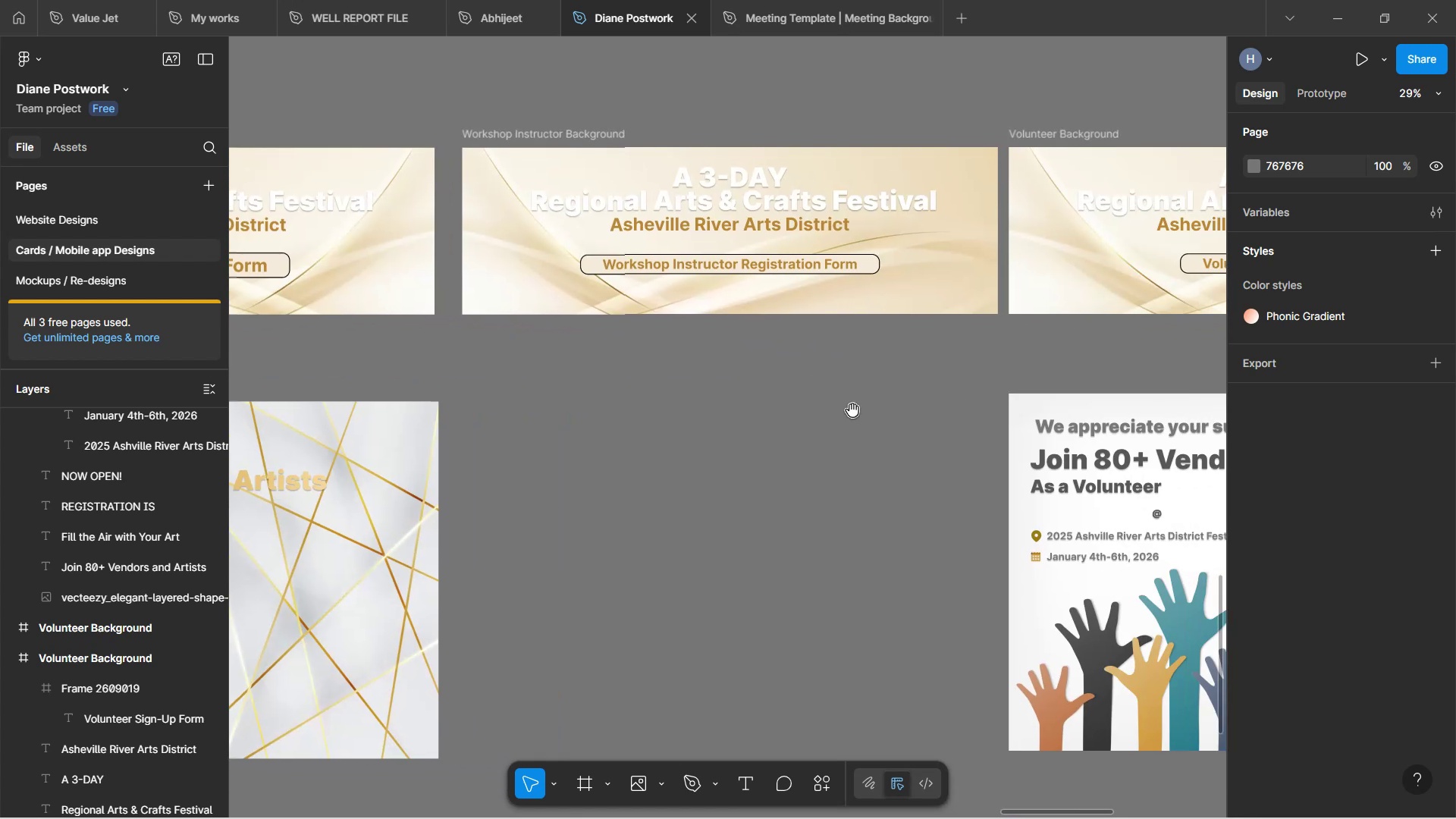 
hold_key(key=Space, duration=1.5)
 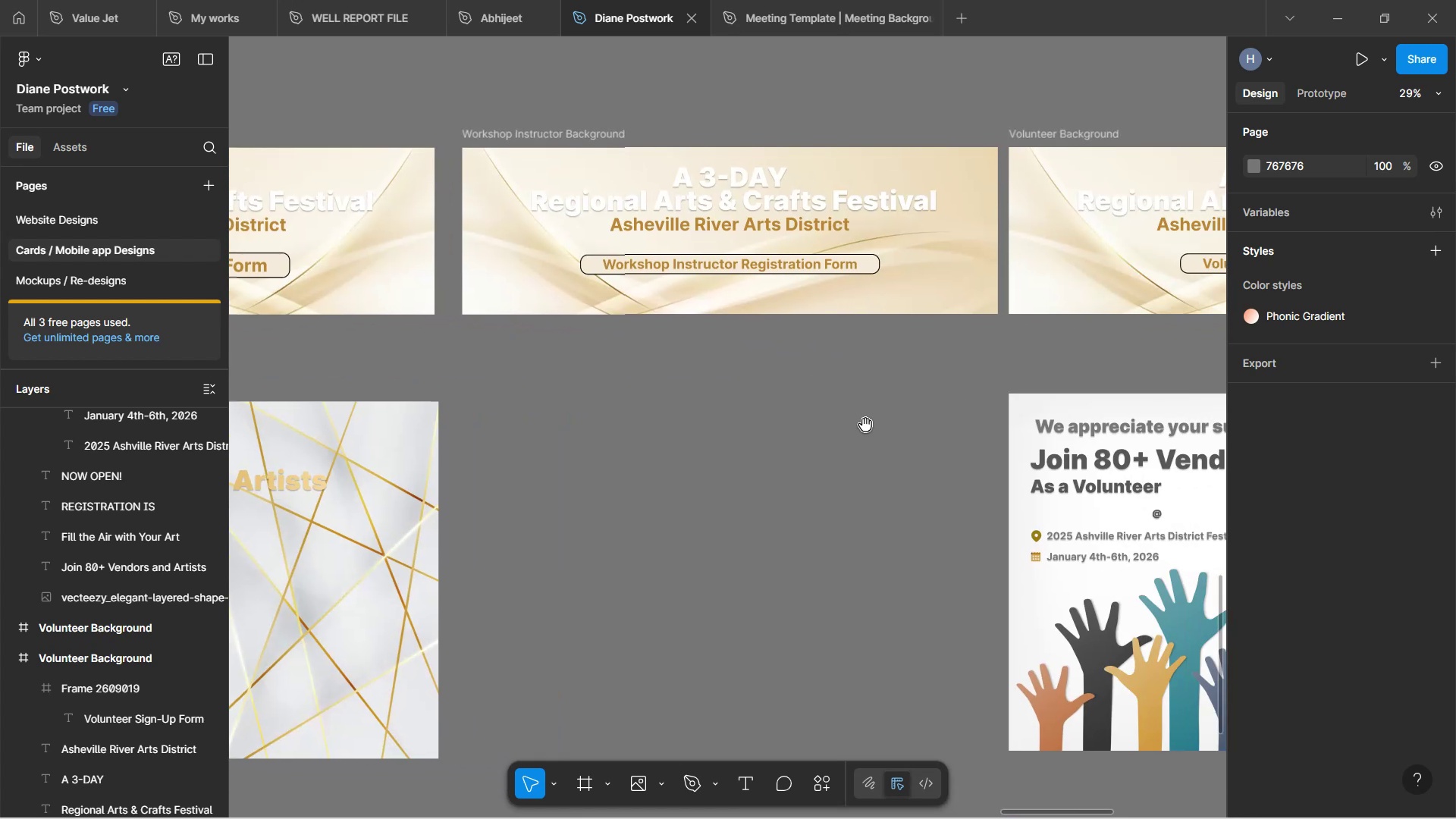 
hold_key(key=Space, duration=1.51)
 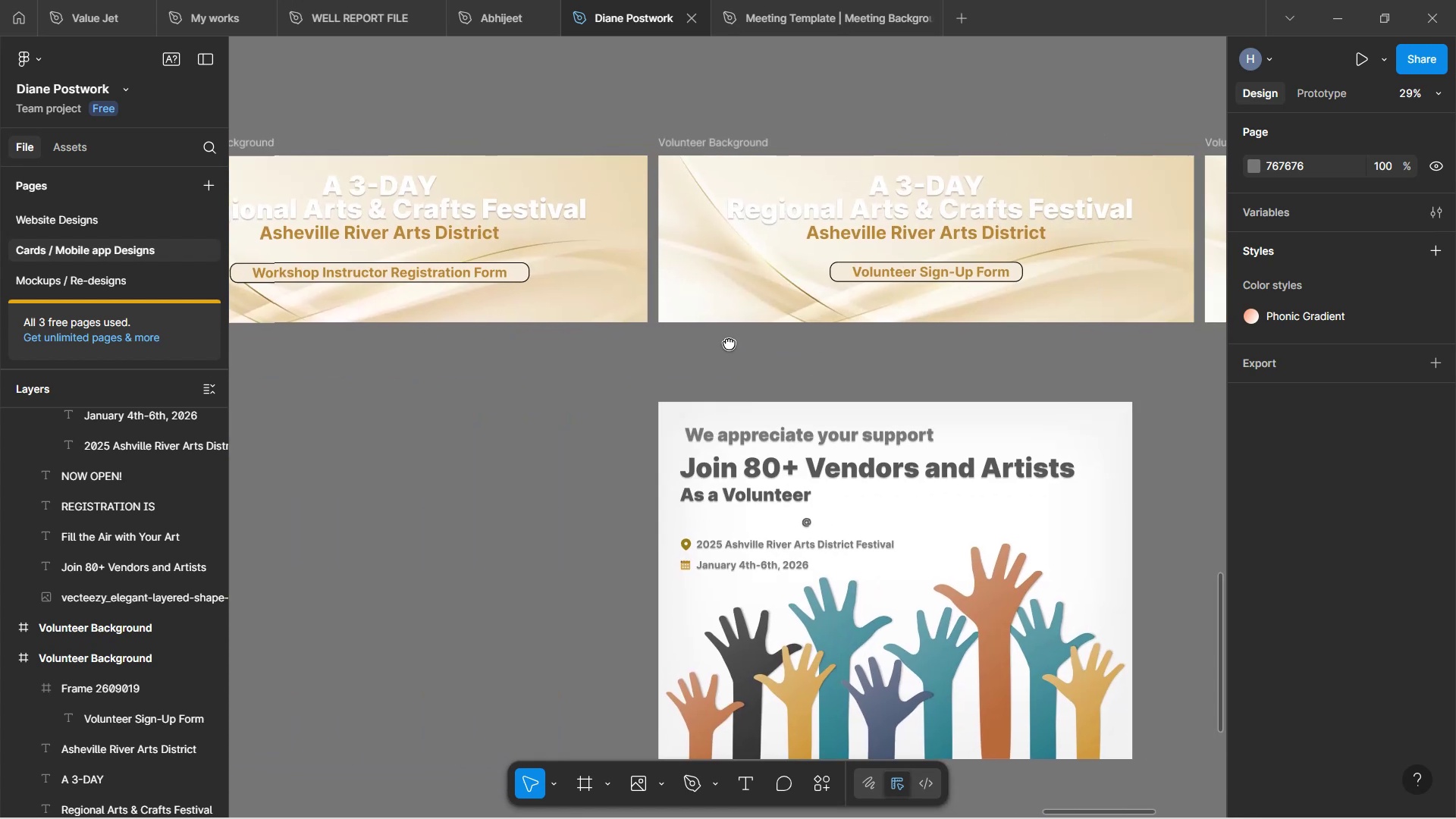 
left_click_drag(start_coordinate=[886, 352], to_coordinate=[607, 355])
 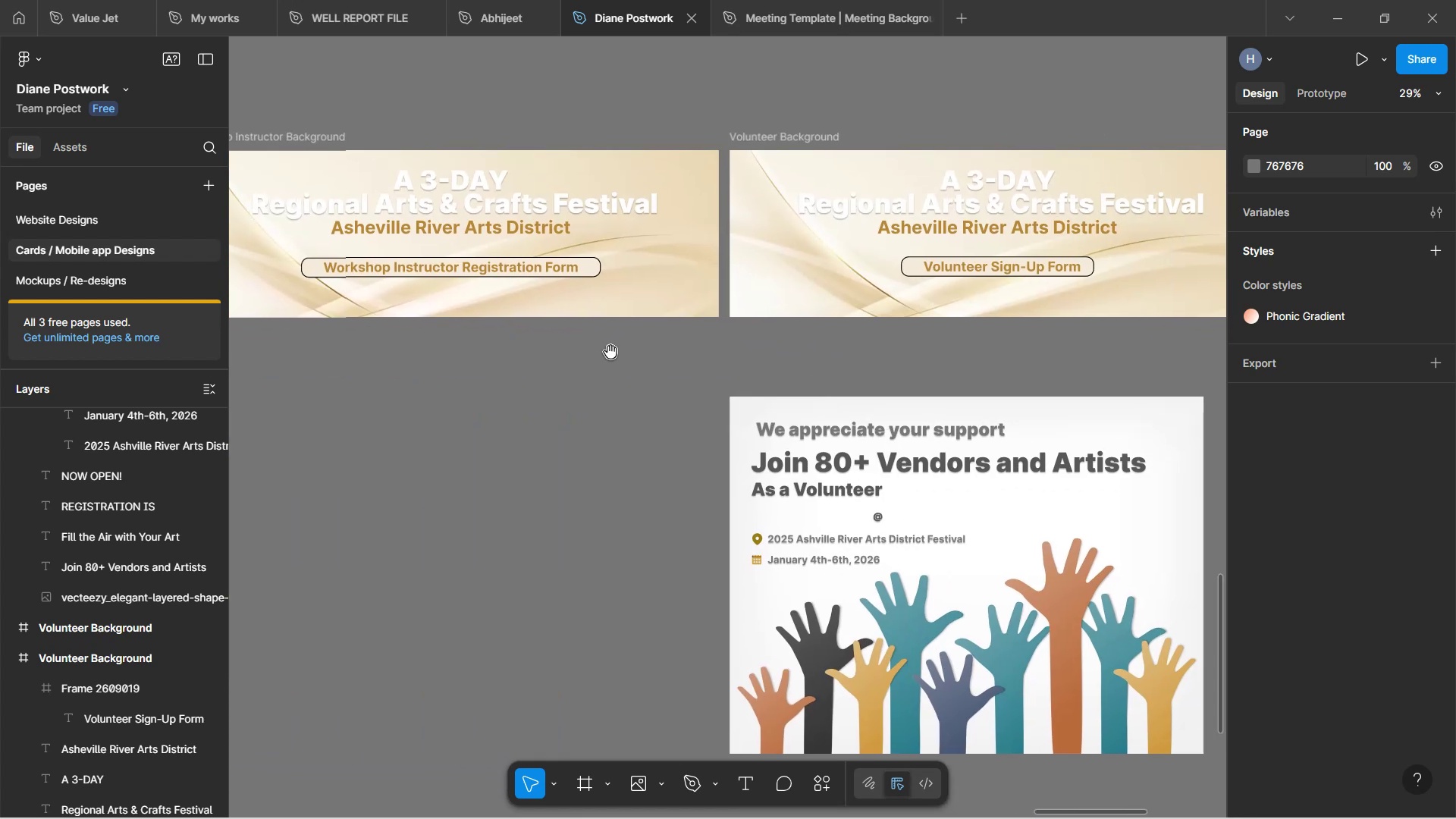 
hold_key(key=Space, duration=1.51)
 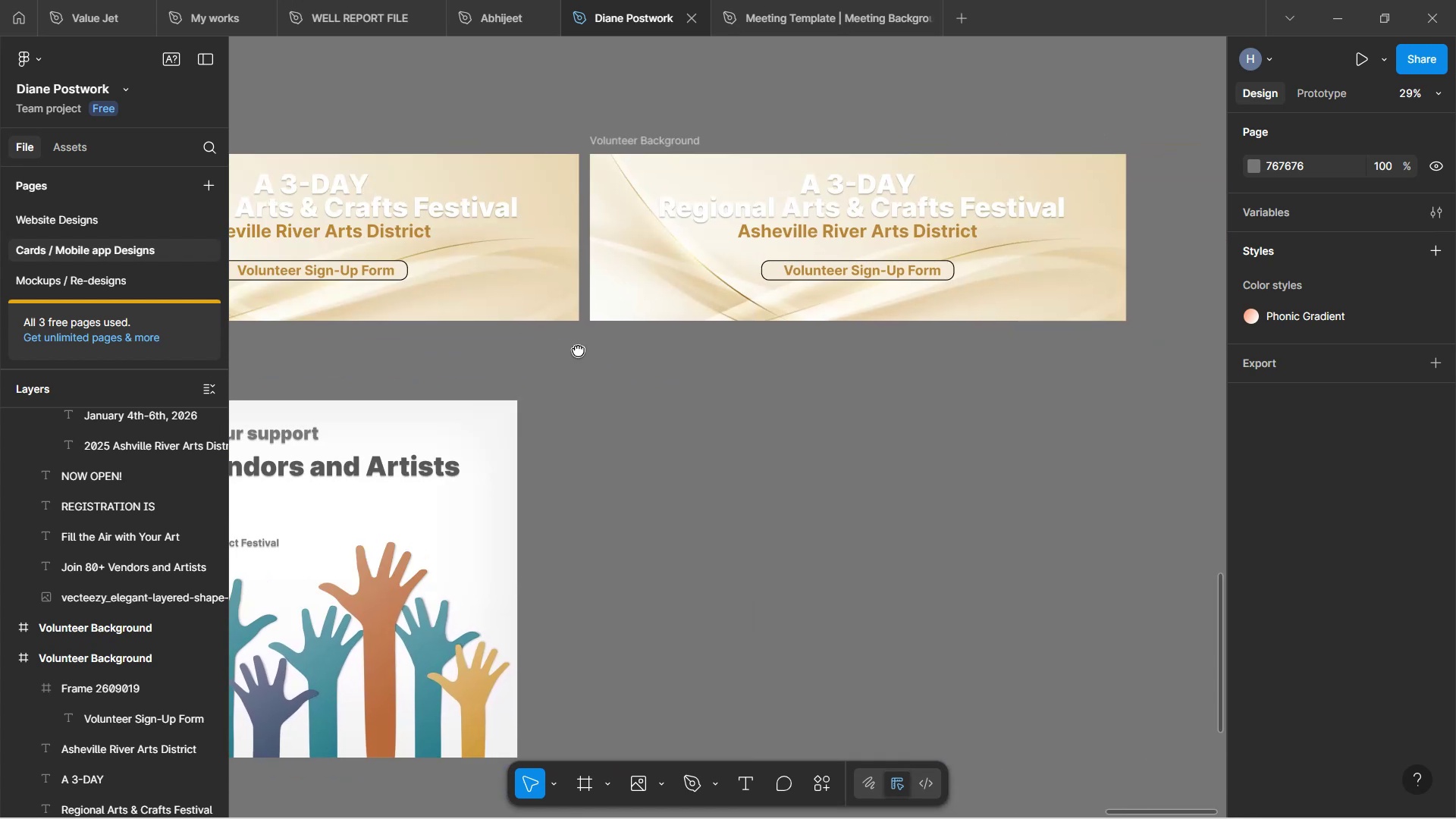 
left_click_drag(start_coordinate=[875, 337], to_coordinate=[600, 359])
 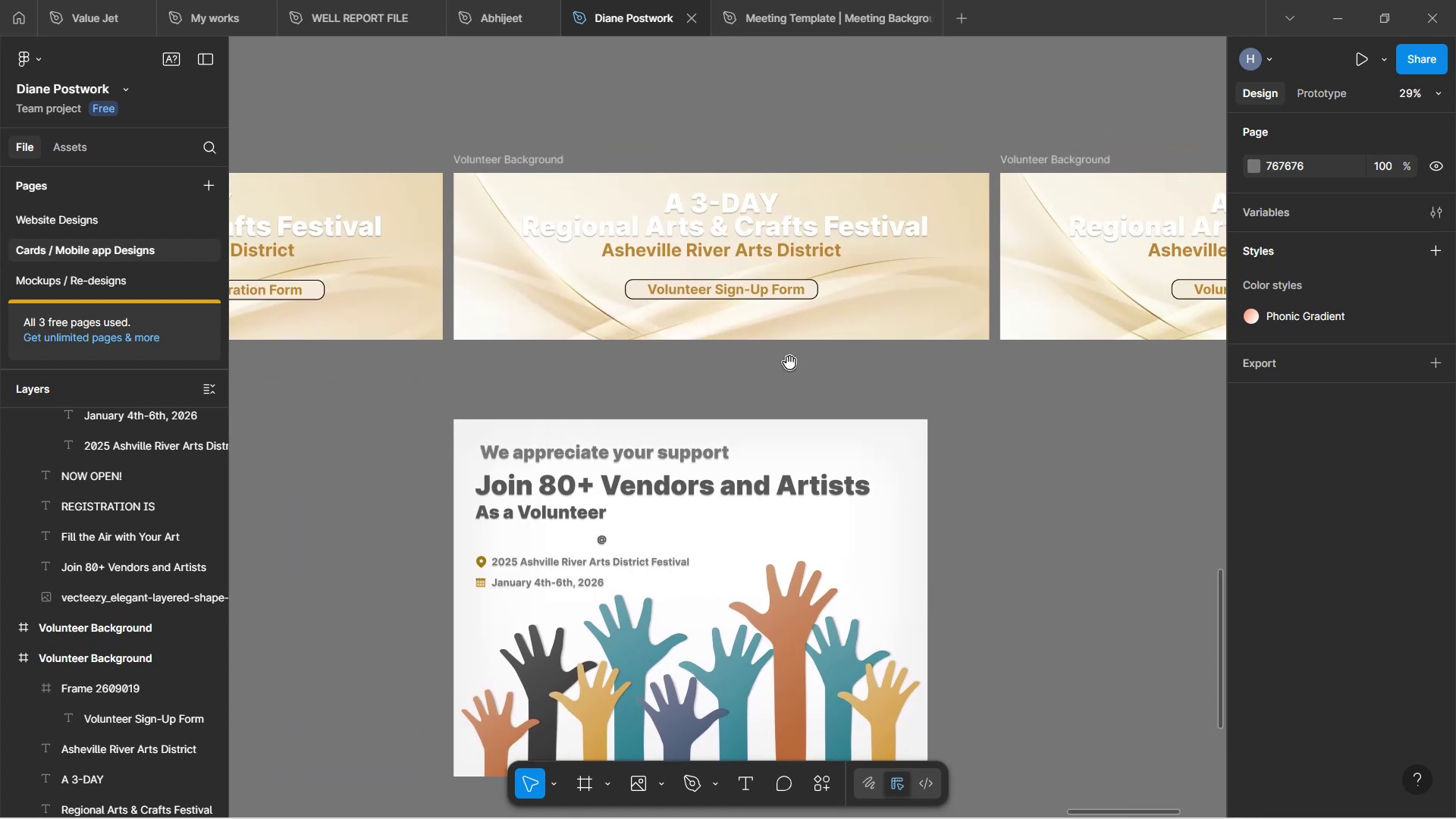 
left_click_drag(start_coordinate=[795, 362], to_coordinate=[617, 381])
 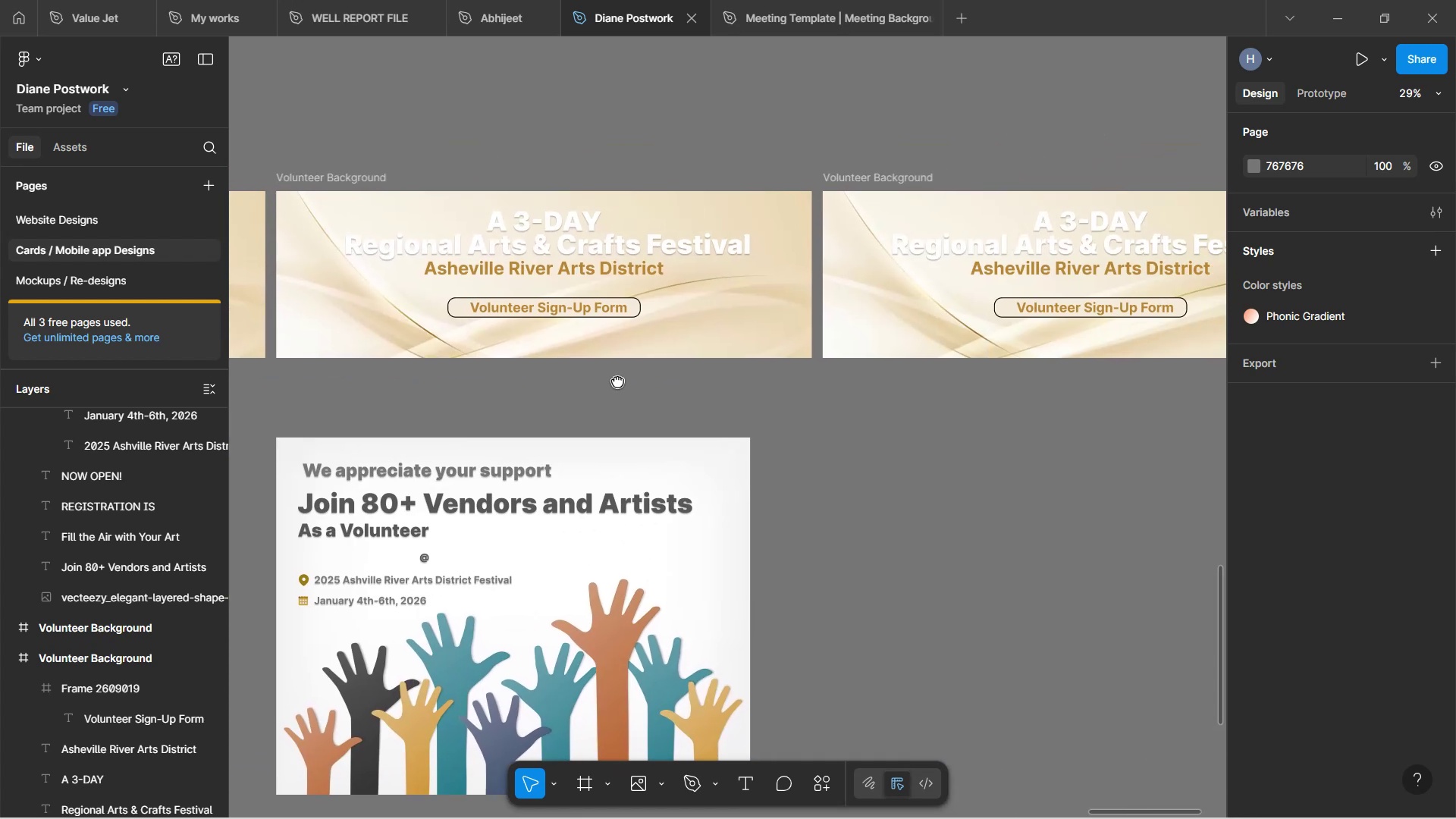 
hold_key(key=Space, duration=1.44)
 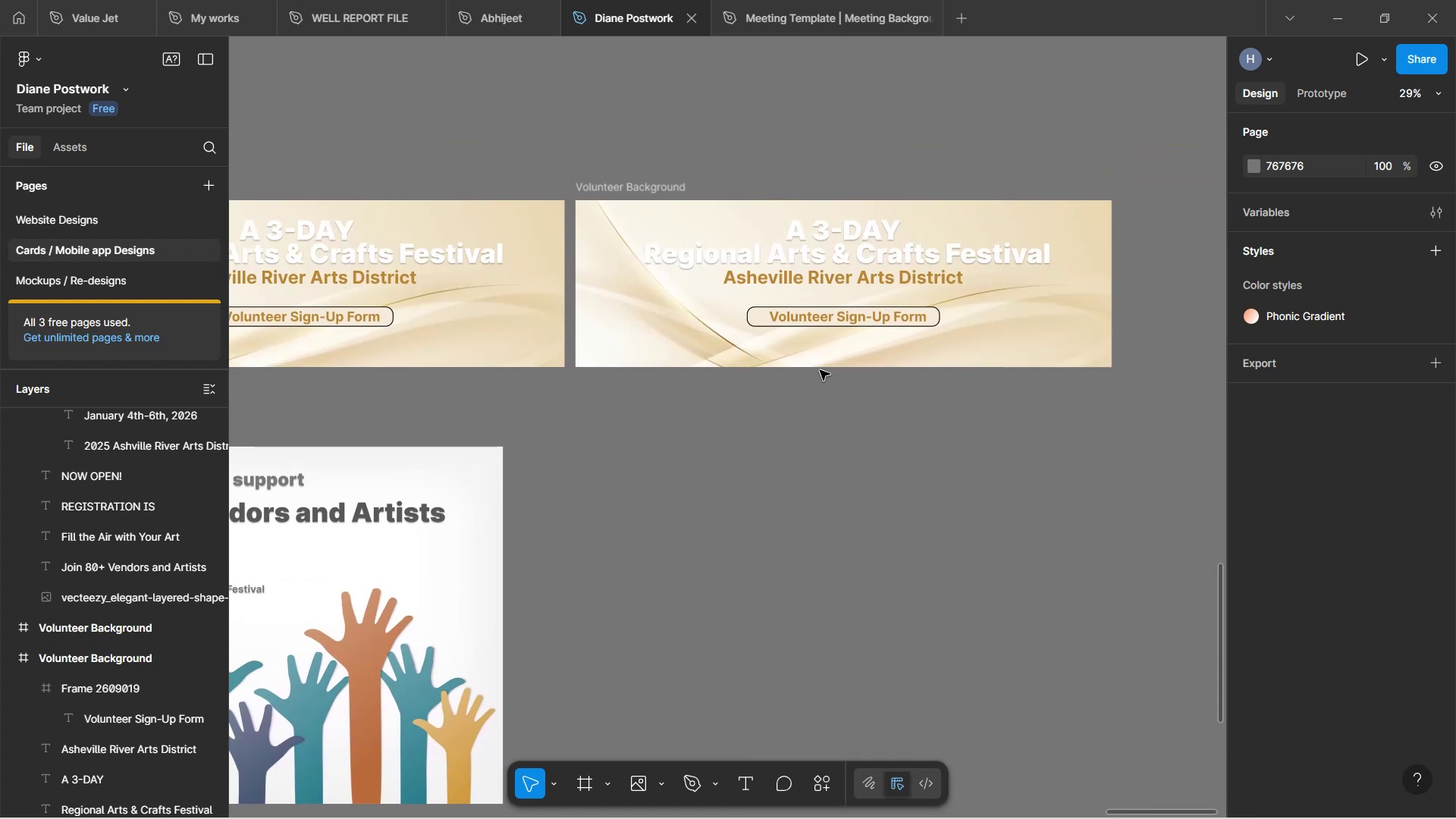 
left_click_drag(start_coordinate=[836, 386], to_coordinate=[578, 350])
 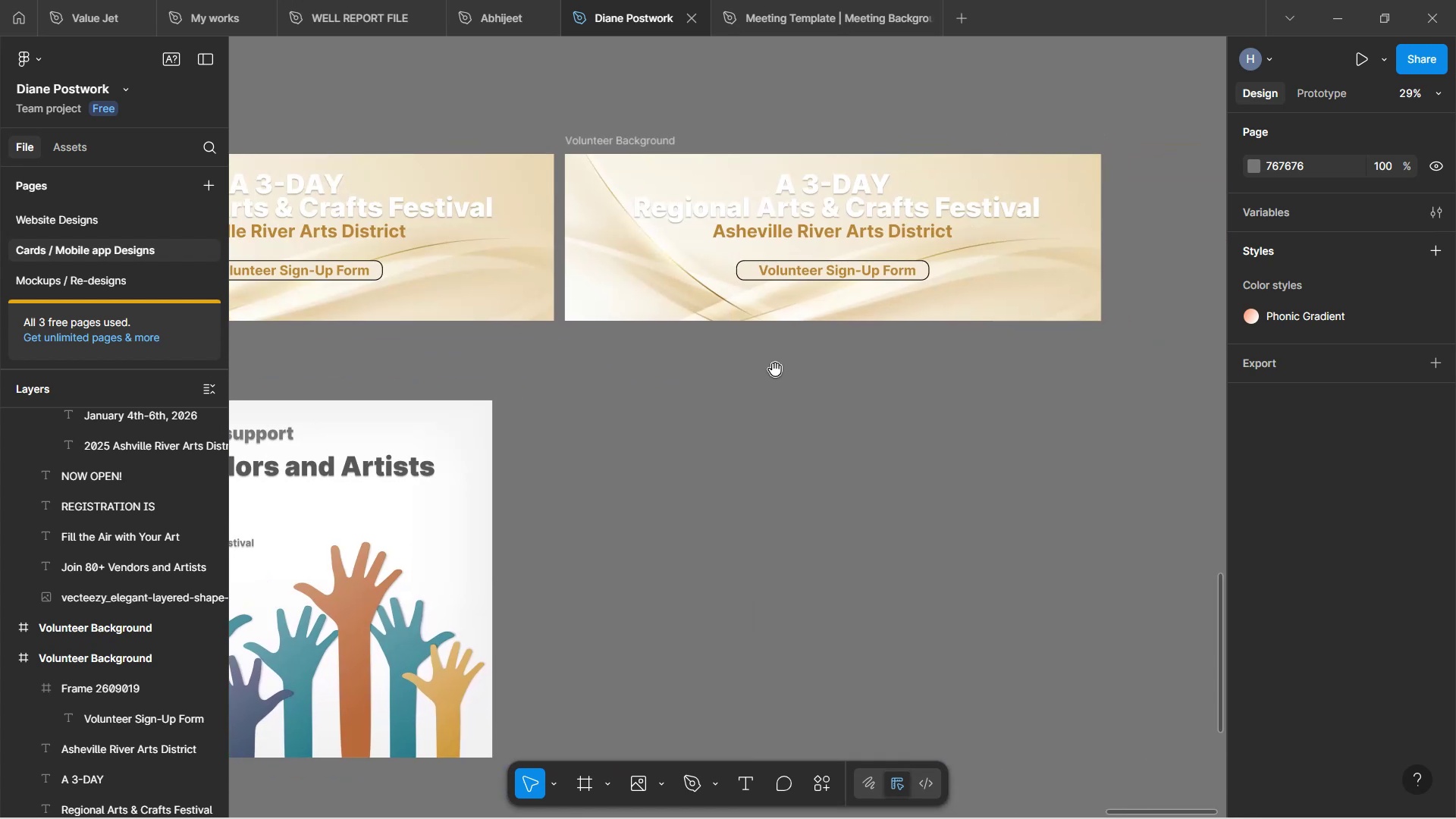 
left_click_drag(start_coordinate=[782, 381], to_coordinate=[792, 427])
 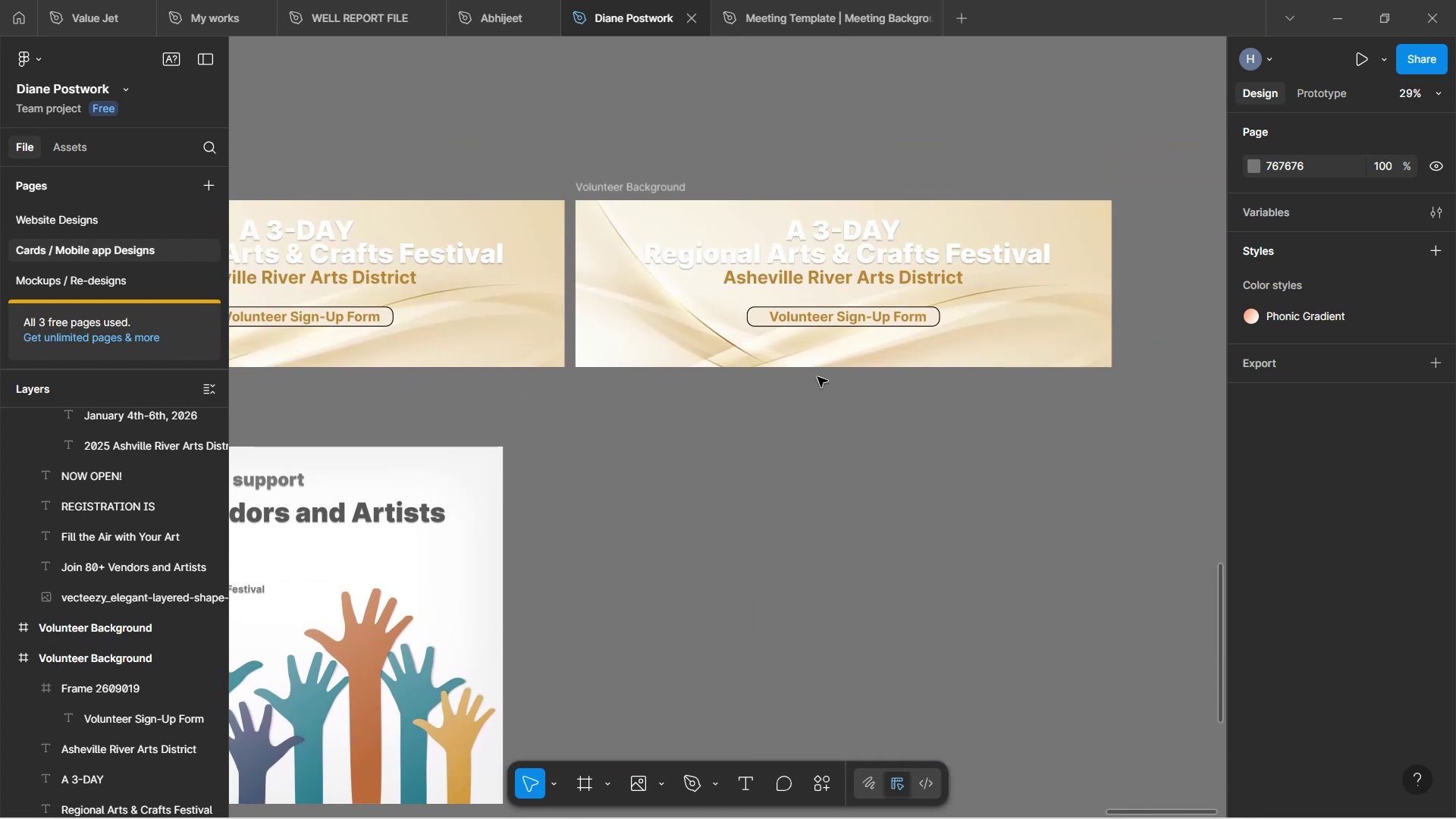 
hold_key(key=ControlLeft, duration=0.87)
scroll: coordinate [832, 353], scroll_direction: up, amount: 3.0
 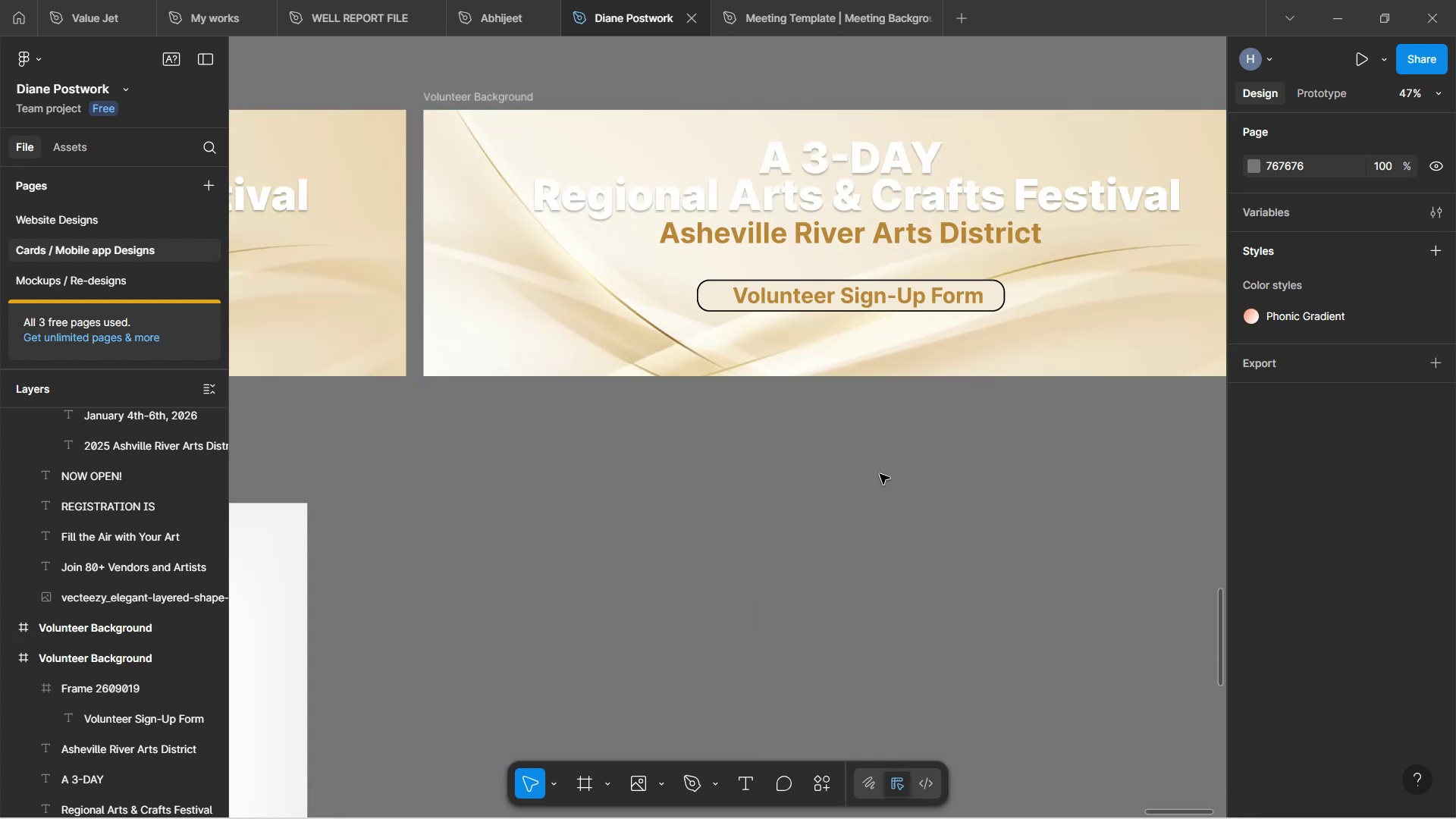 
hold_key(key=Space, duration=1.15)
 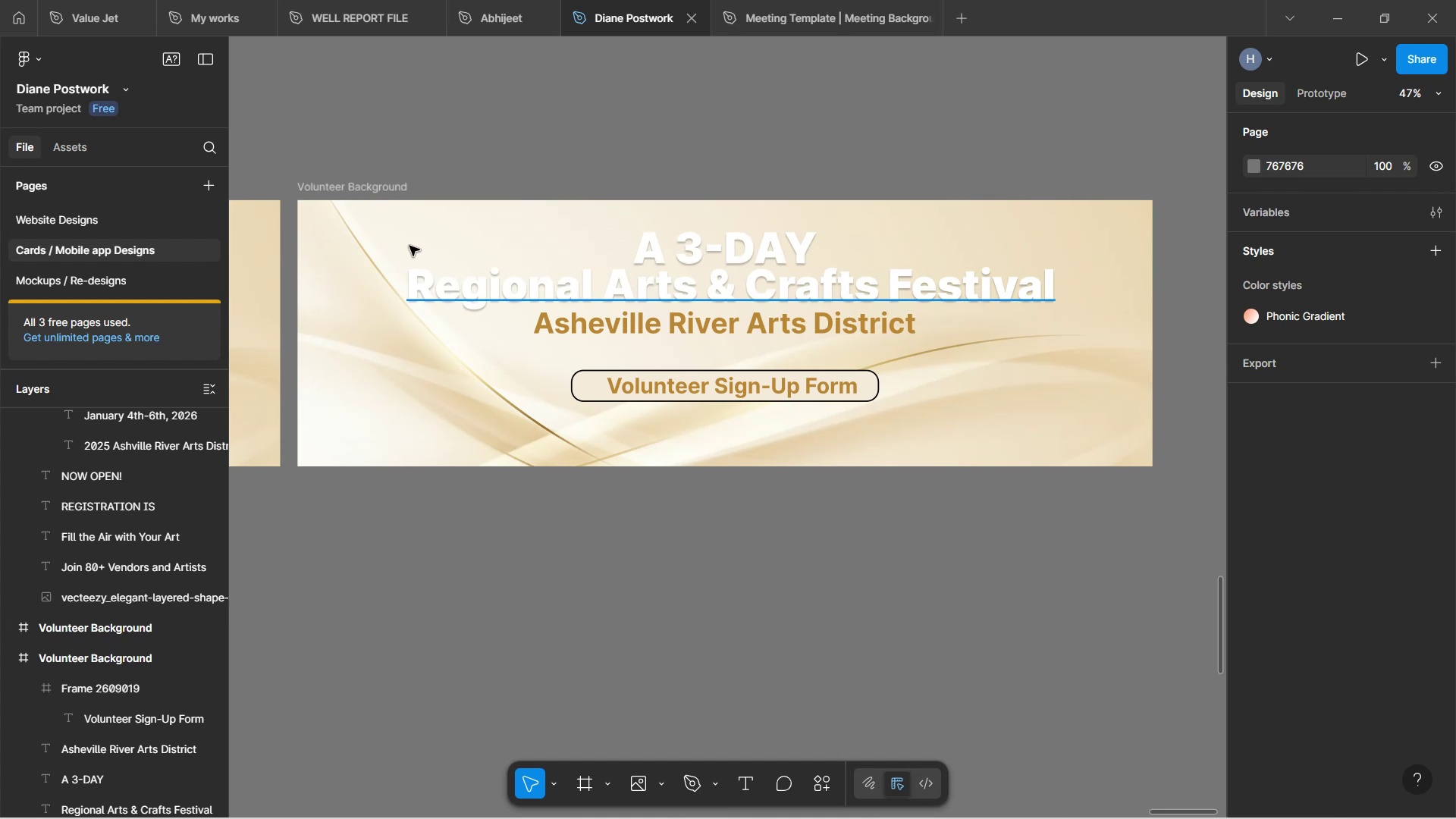 
left_click_drag(start_coordinate=[828, 417], to_coordinate=[701, 507])
 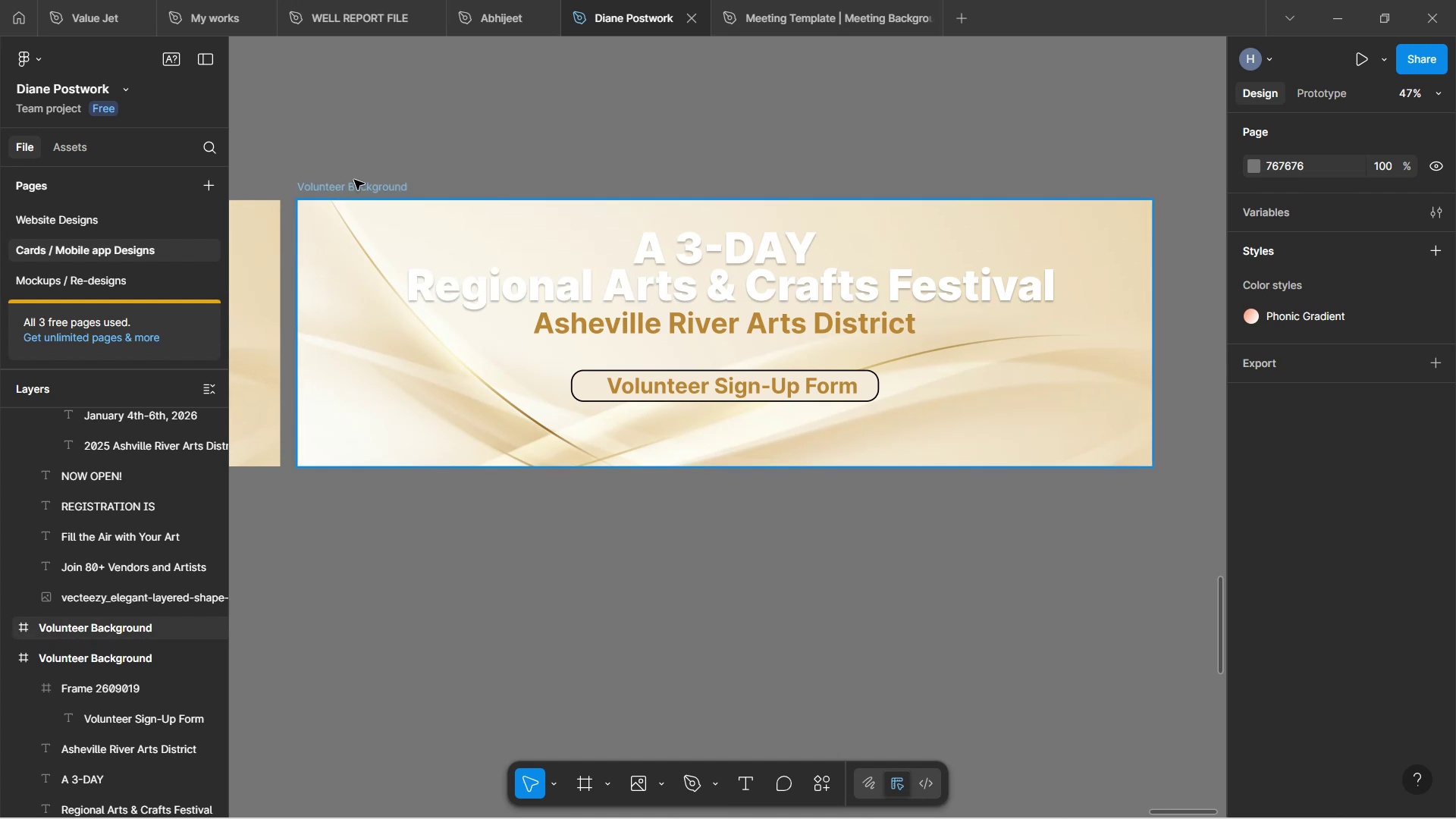 
left_click([354, 183])
 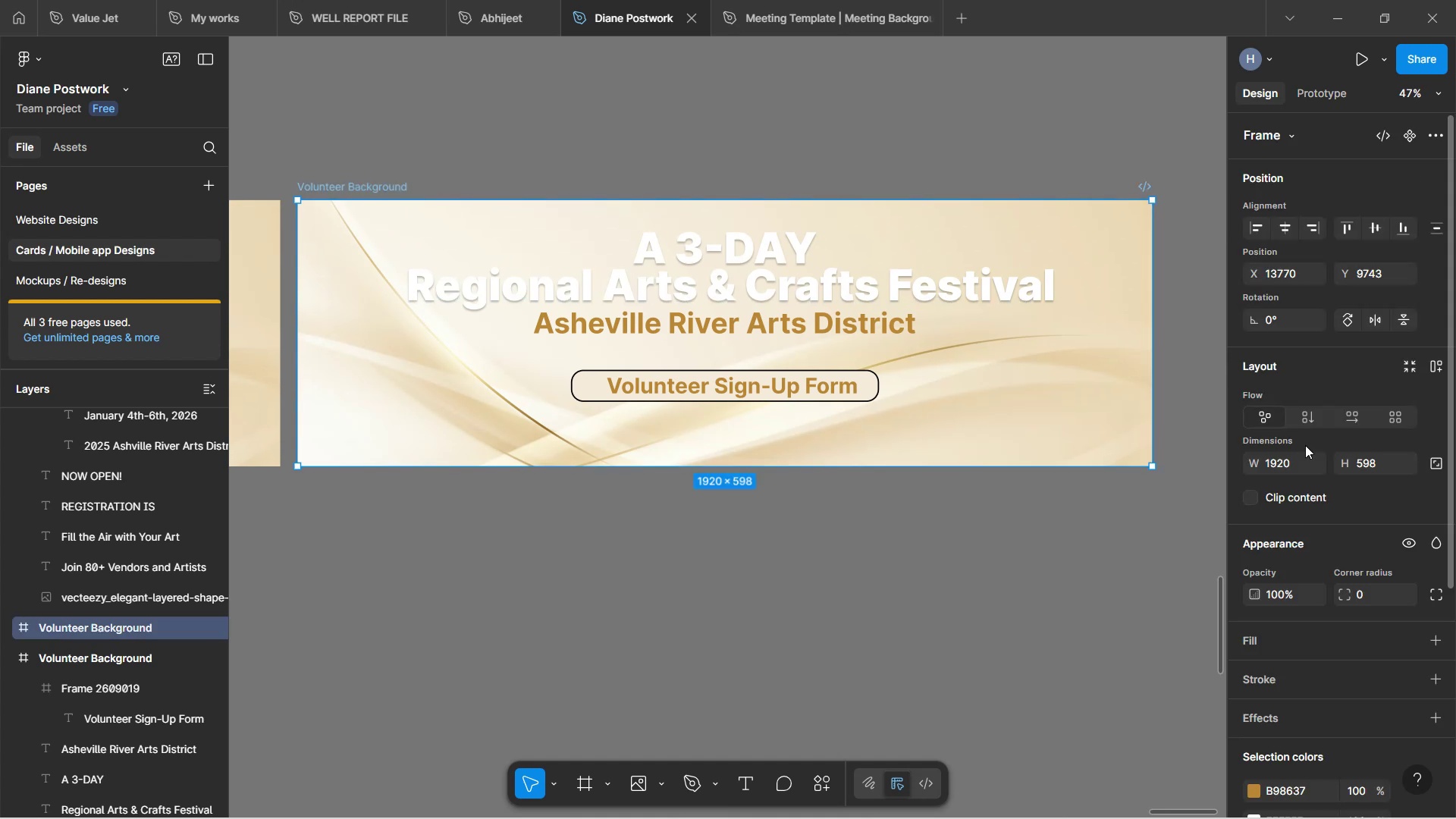 
scroll: coordinate [1327, 514], scroll_direction: down, amount: 6.0
 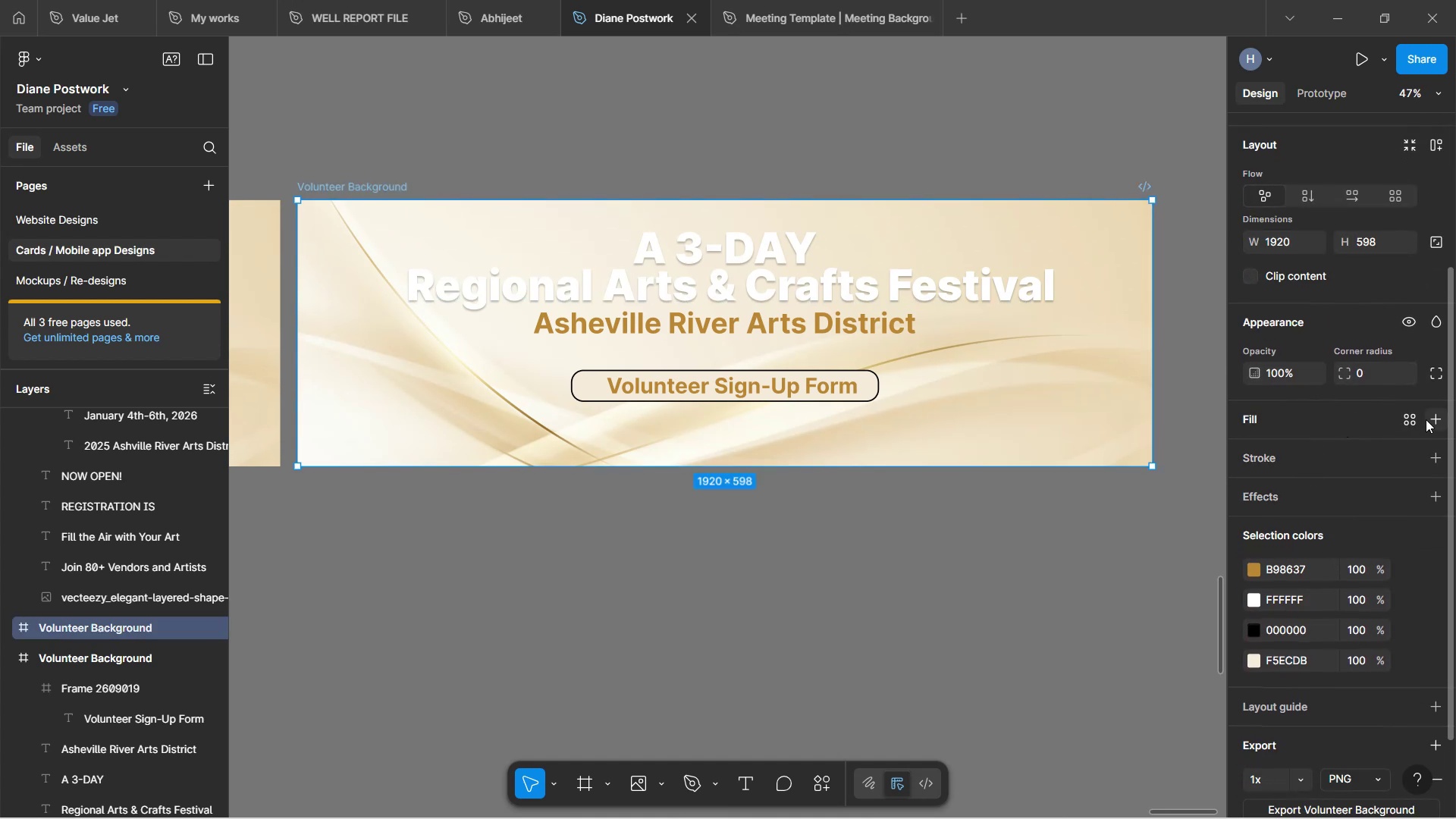 
left_click([1432, 417])
 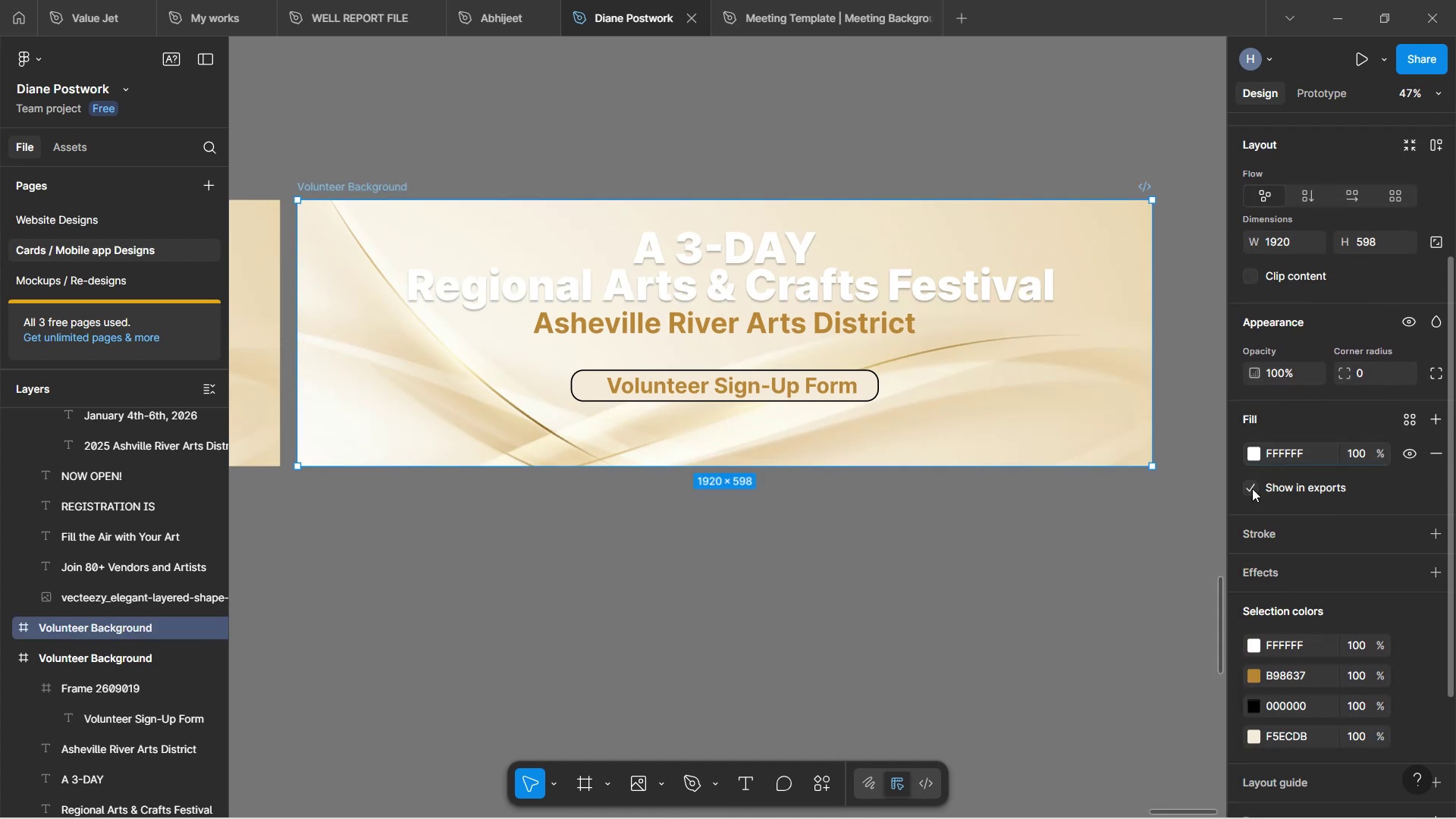 
left_click([1256, 455])
 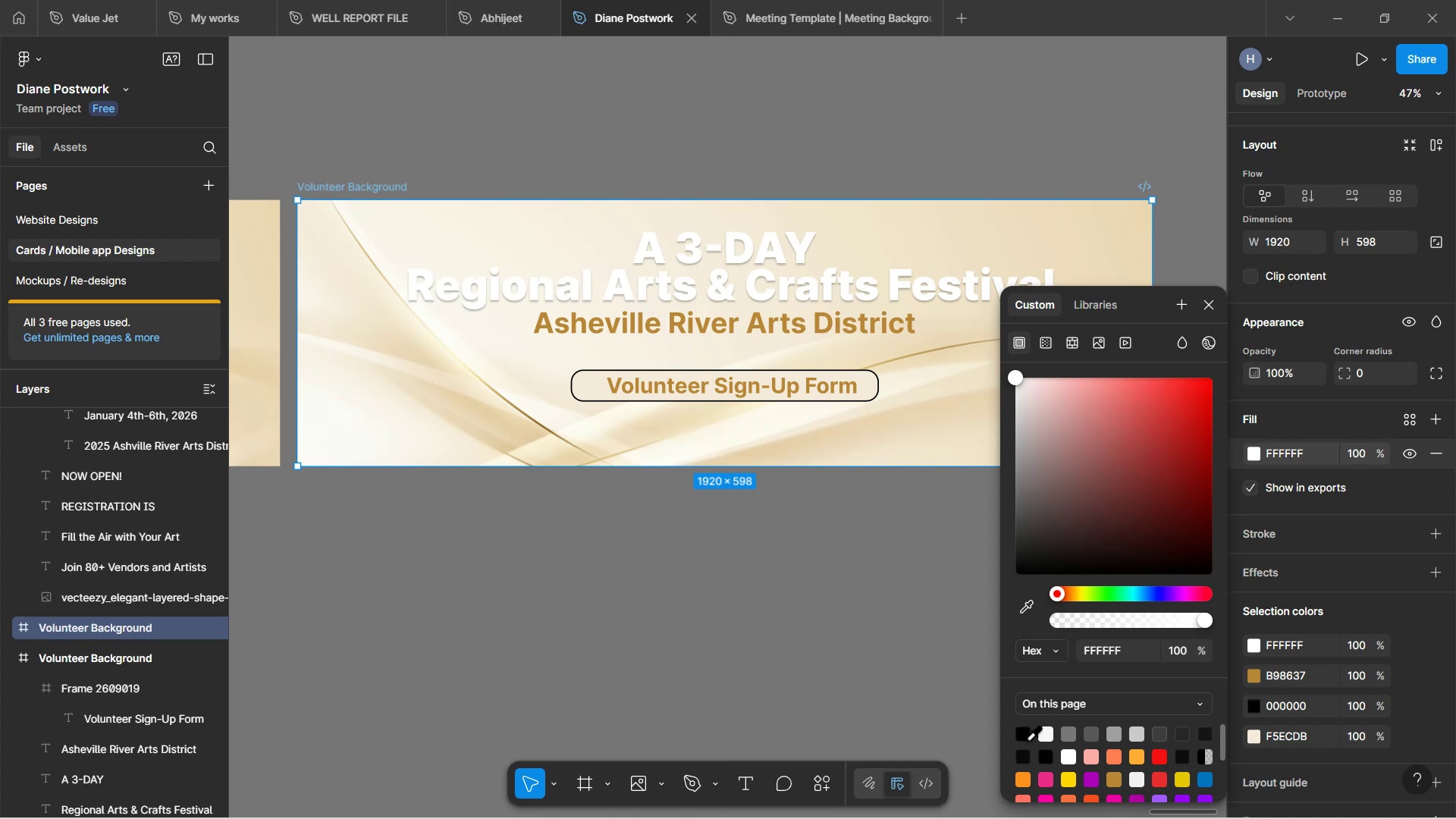 
left_click([1021, 733])
 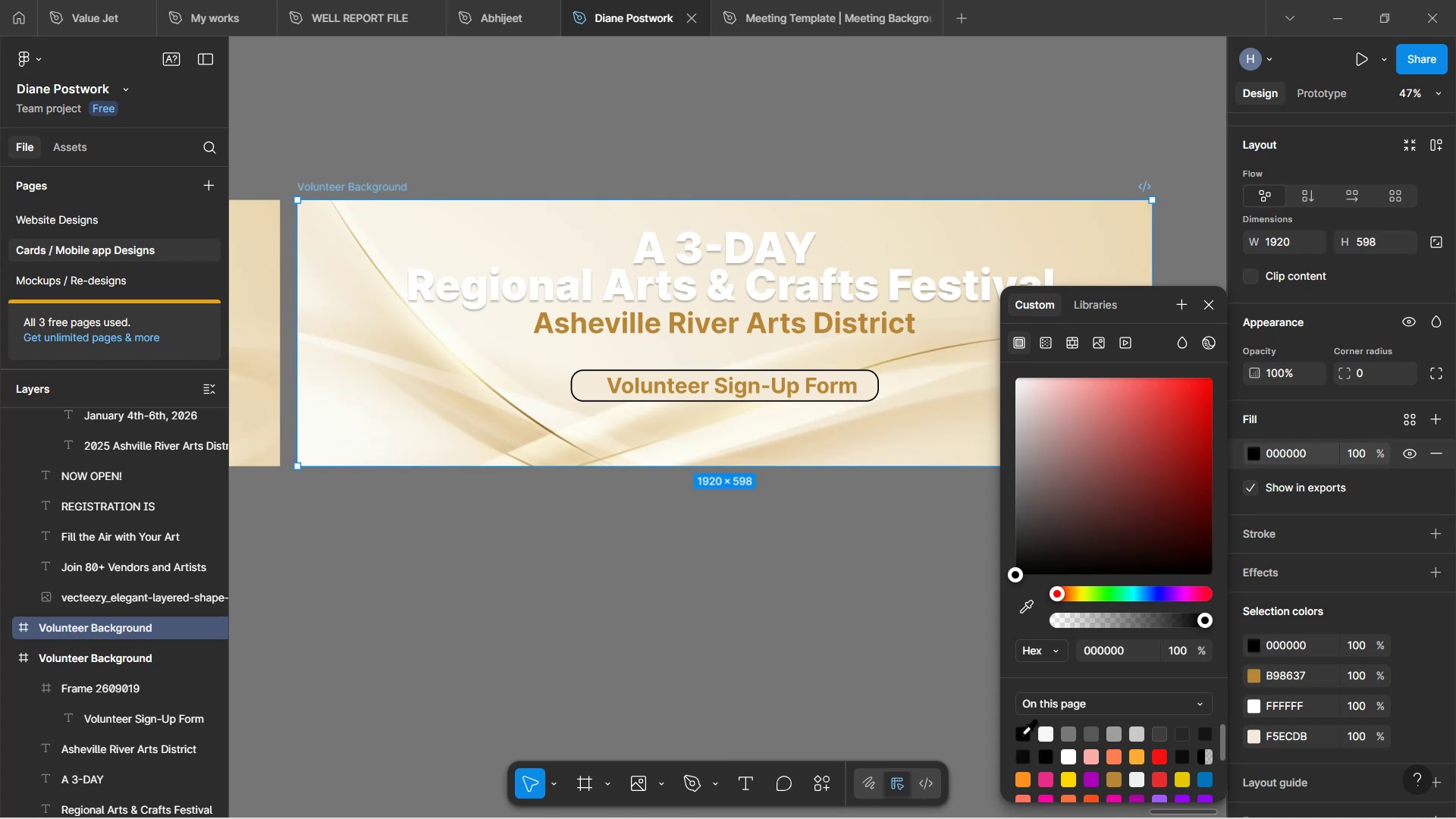 
wait(8.54)
 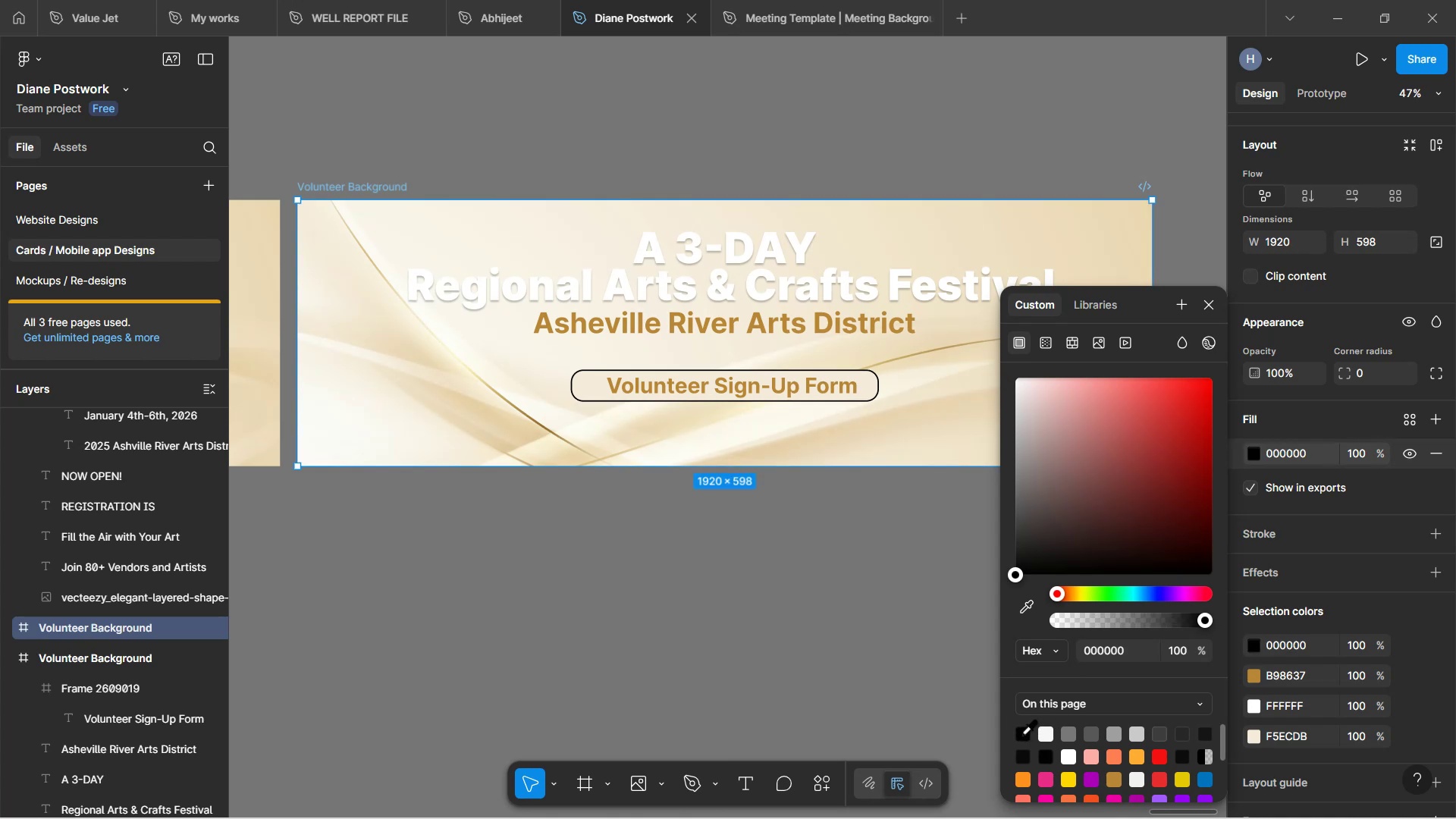 
left_click([666, 584])
 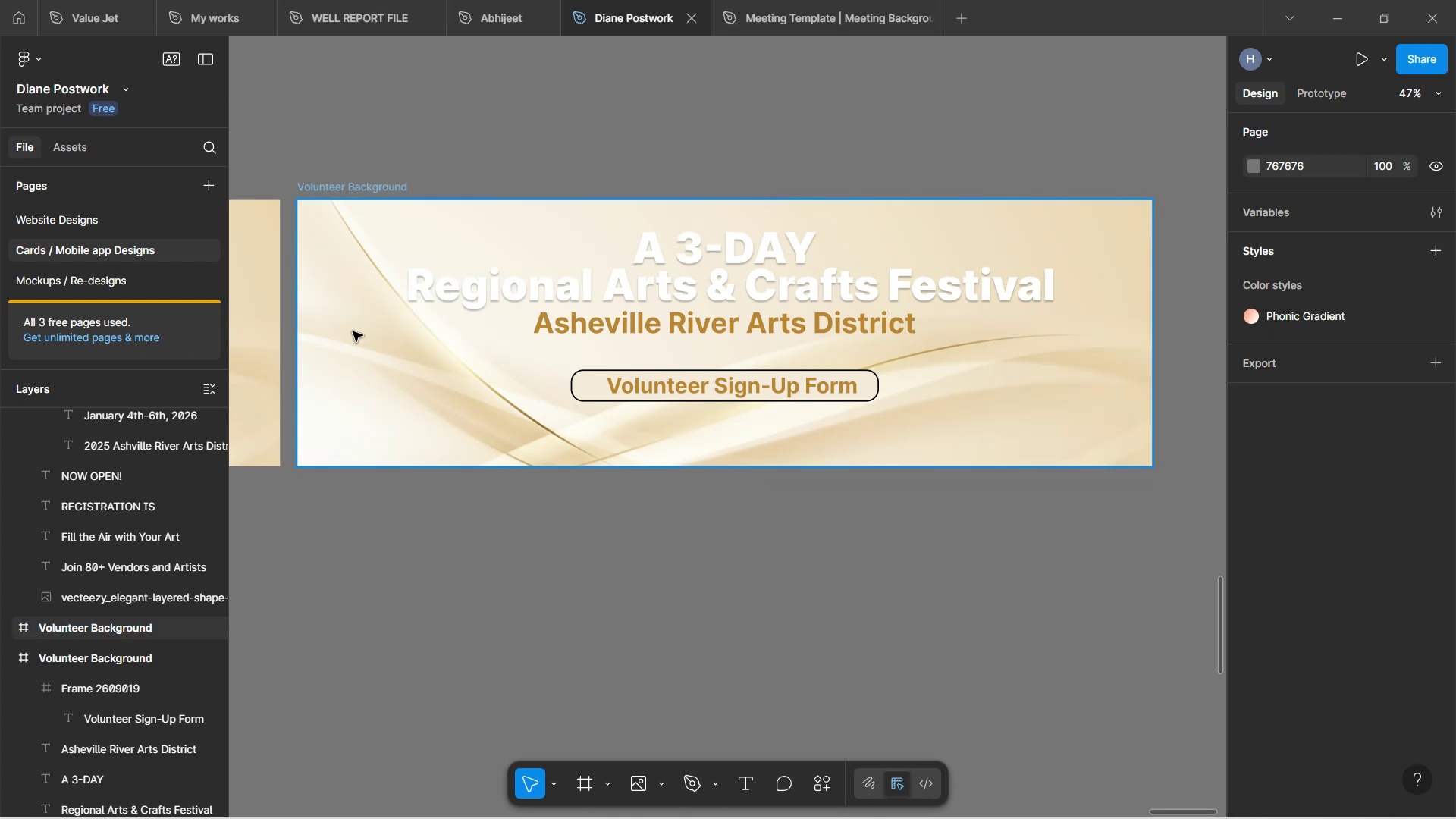 
left_click([347, 328])
 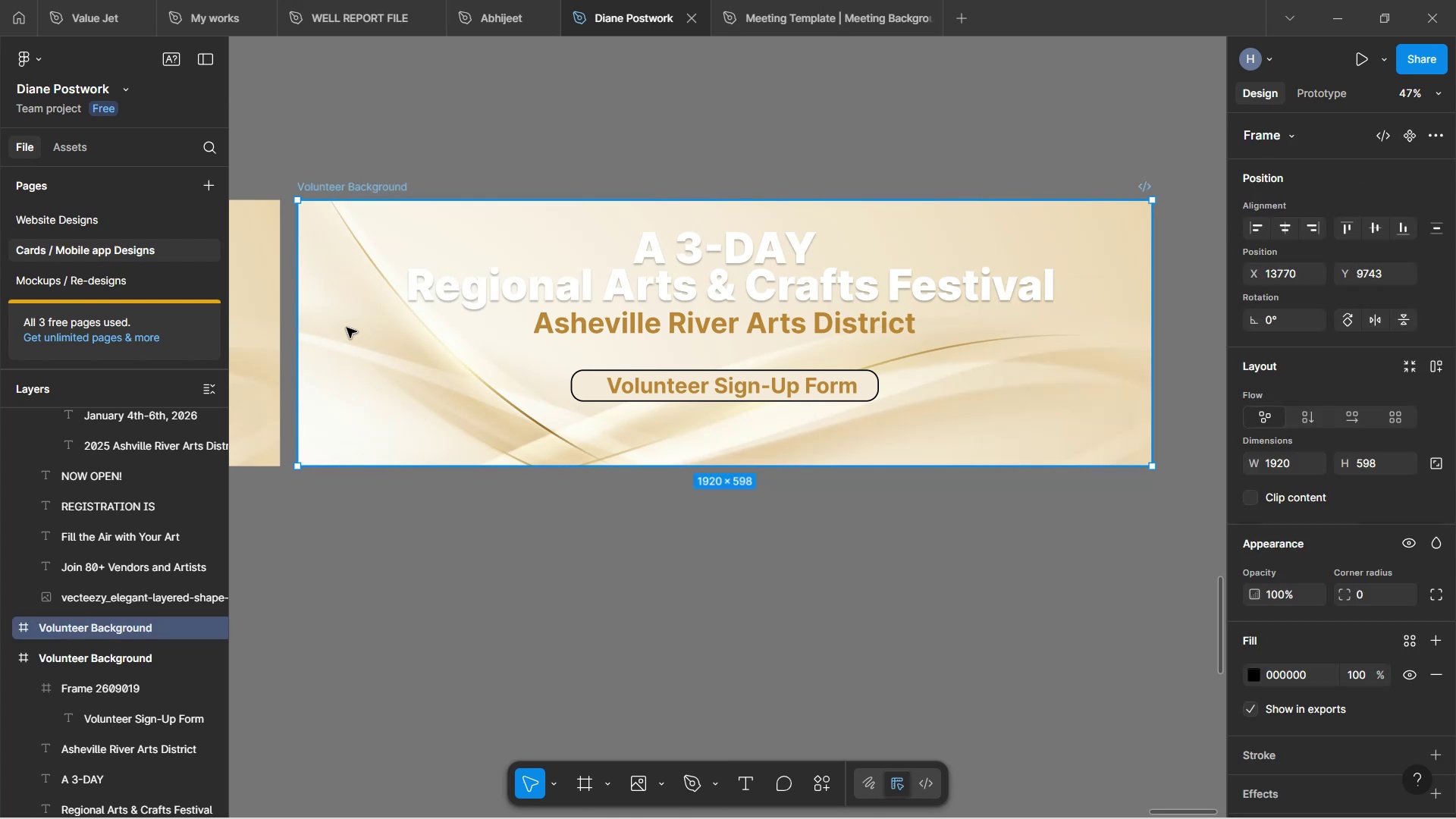 
double_click([346, 328])
 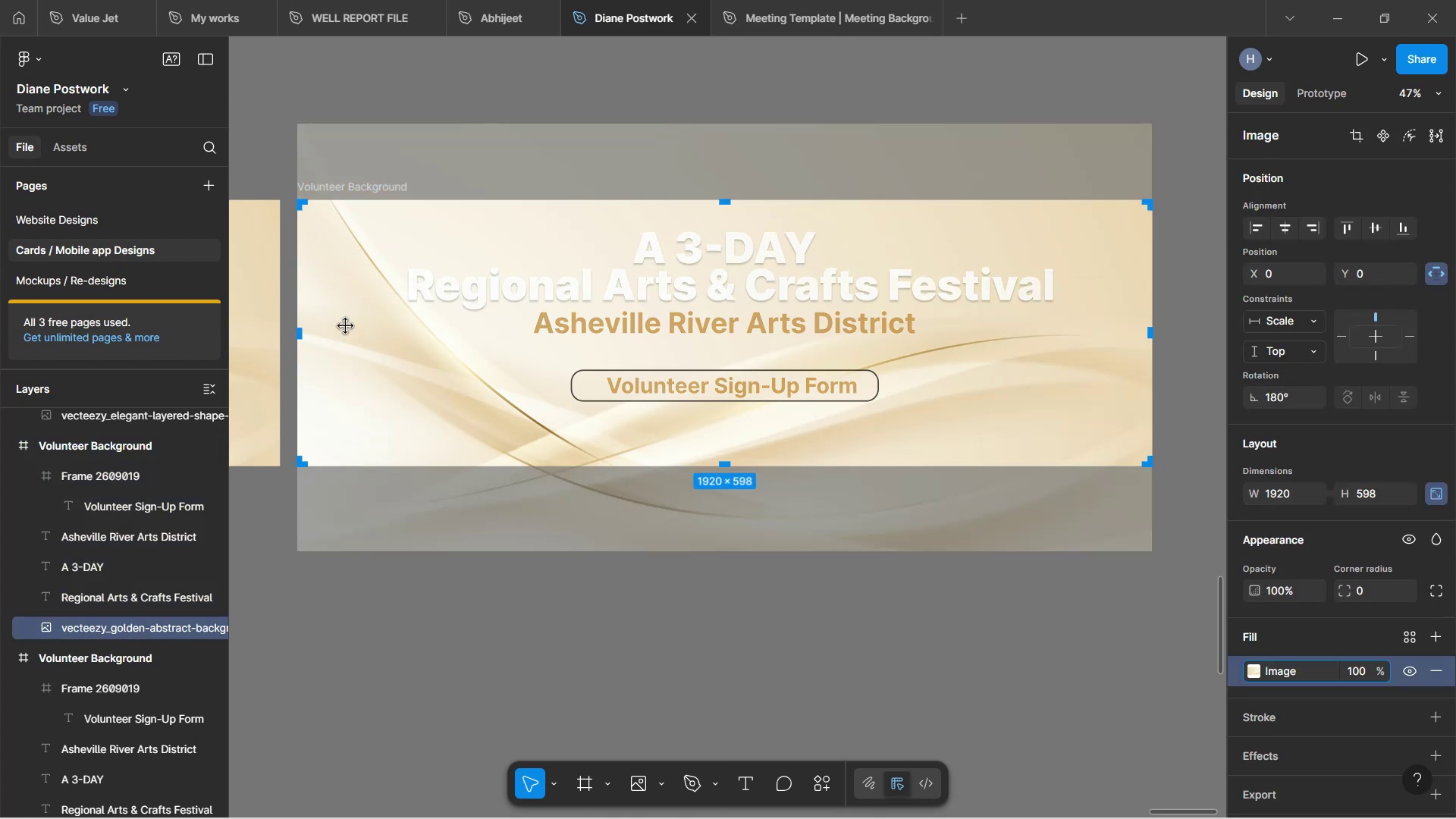 
key(Control+Z)
 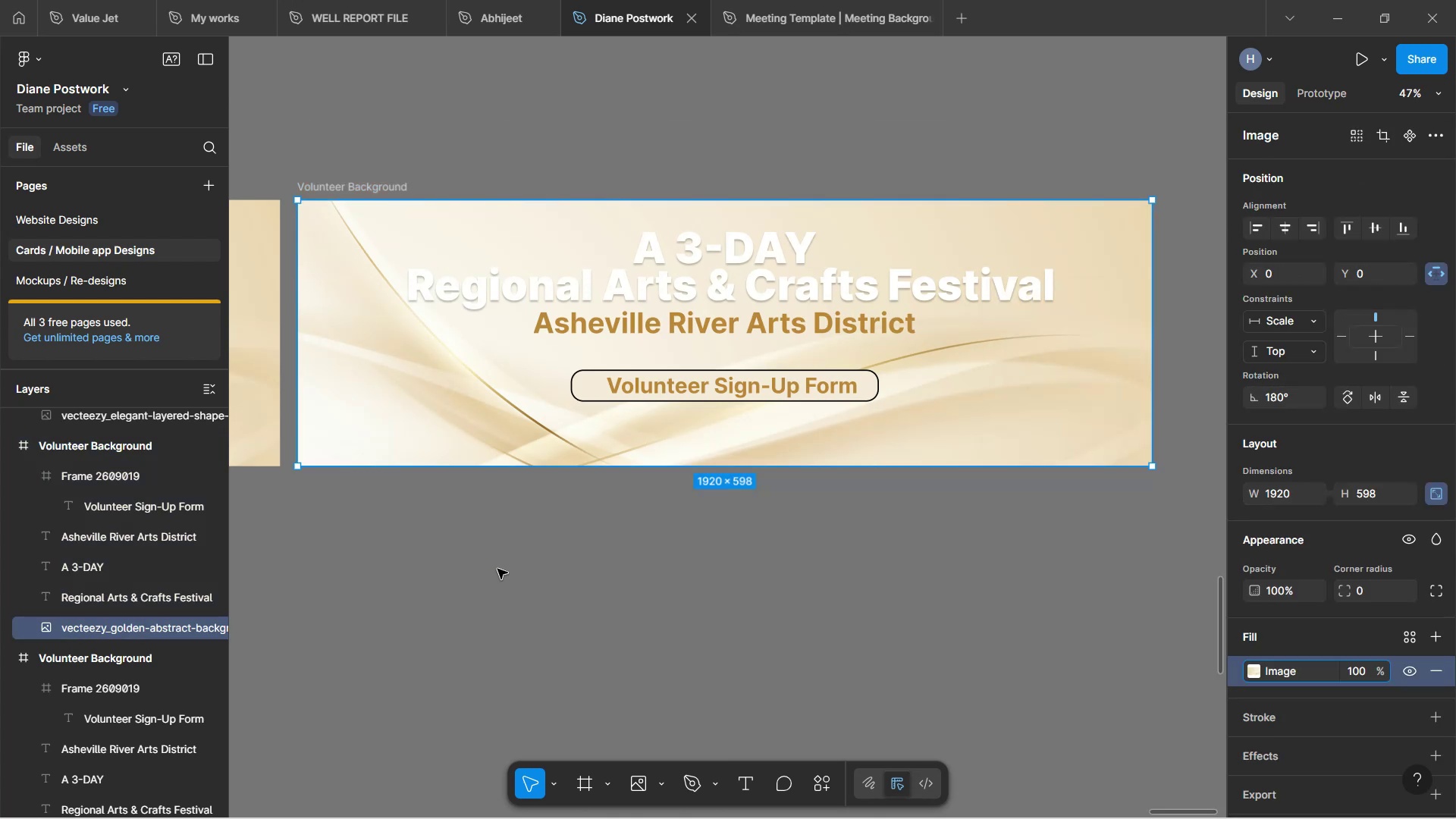 
key(Control+Z)
 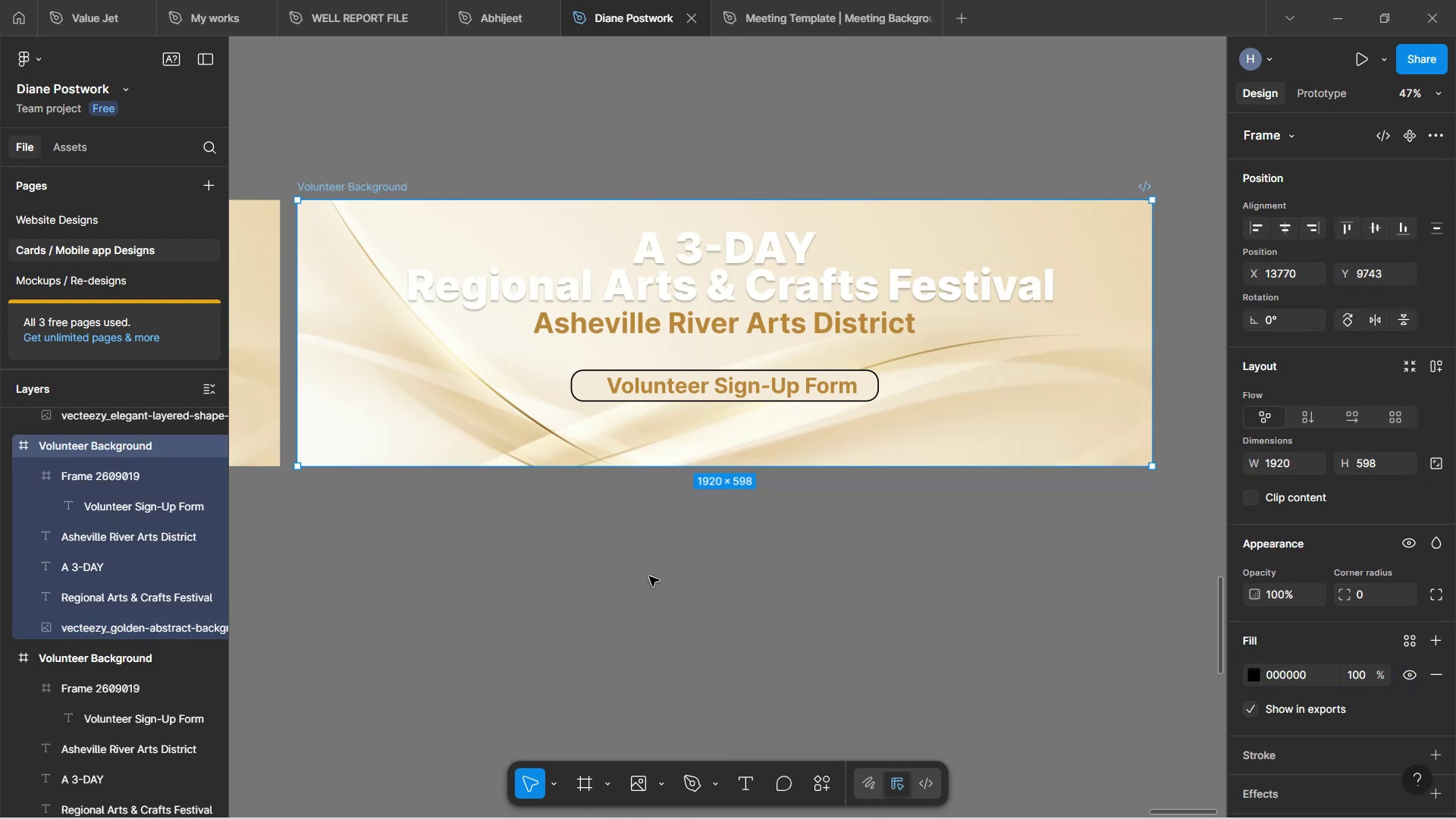 
key(Control+Z)
 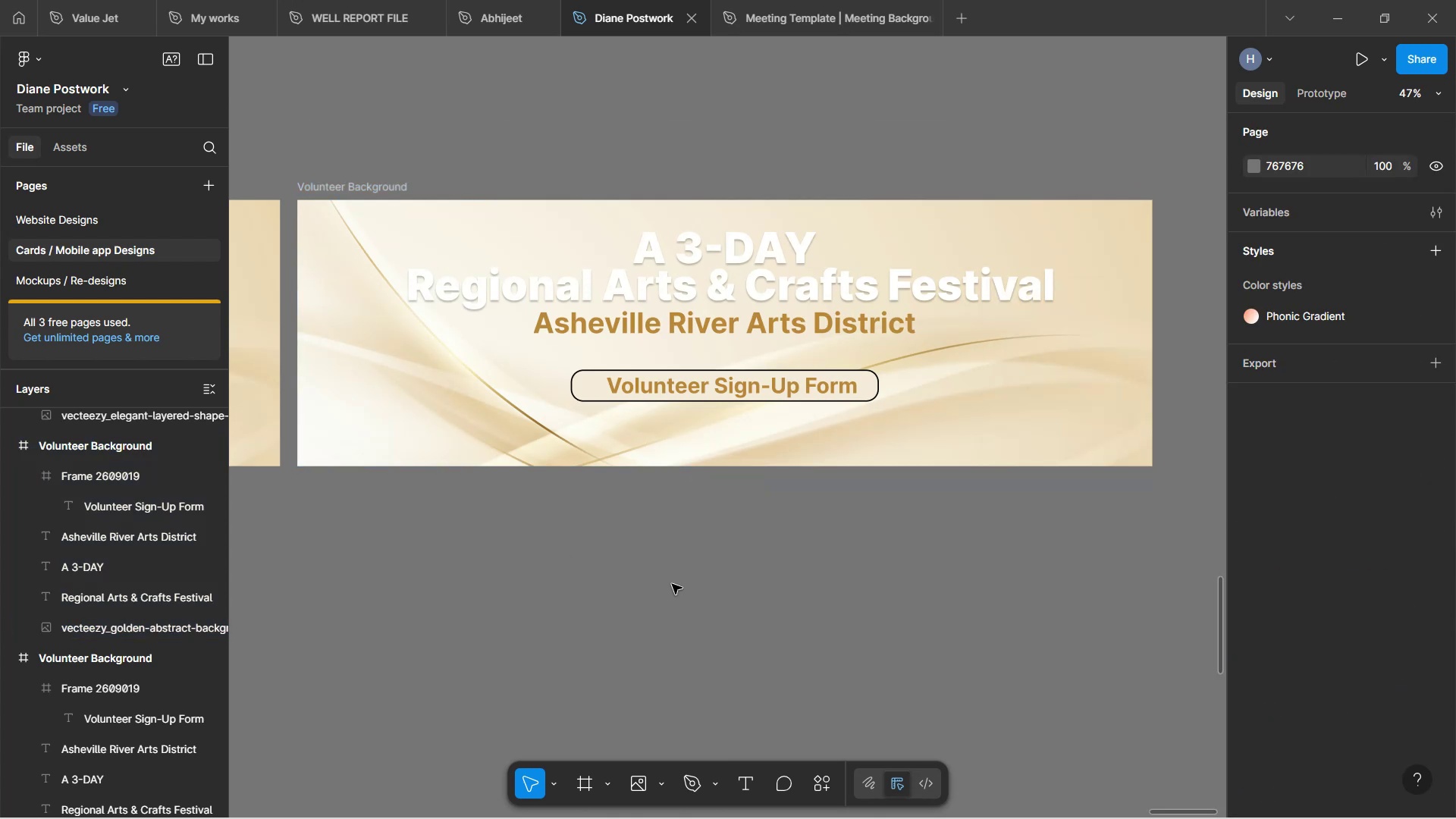 
key(Control+Z)
 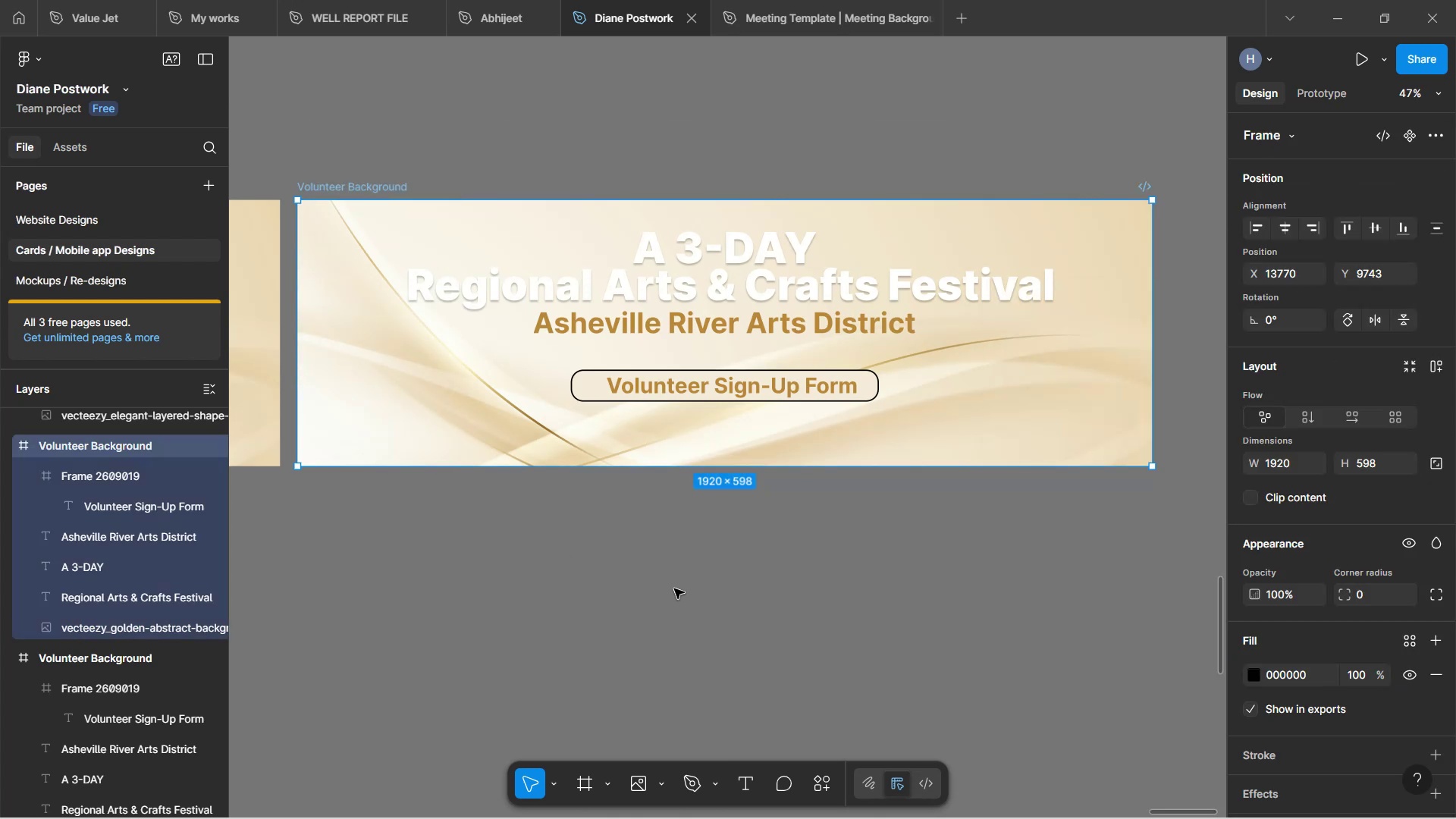 
key(Control+Z)
 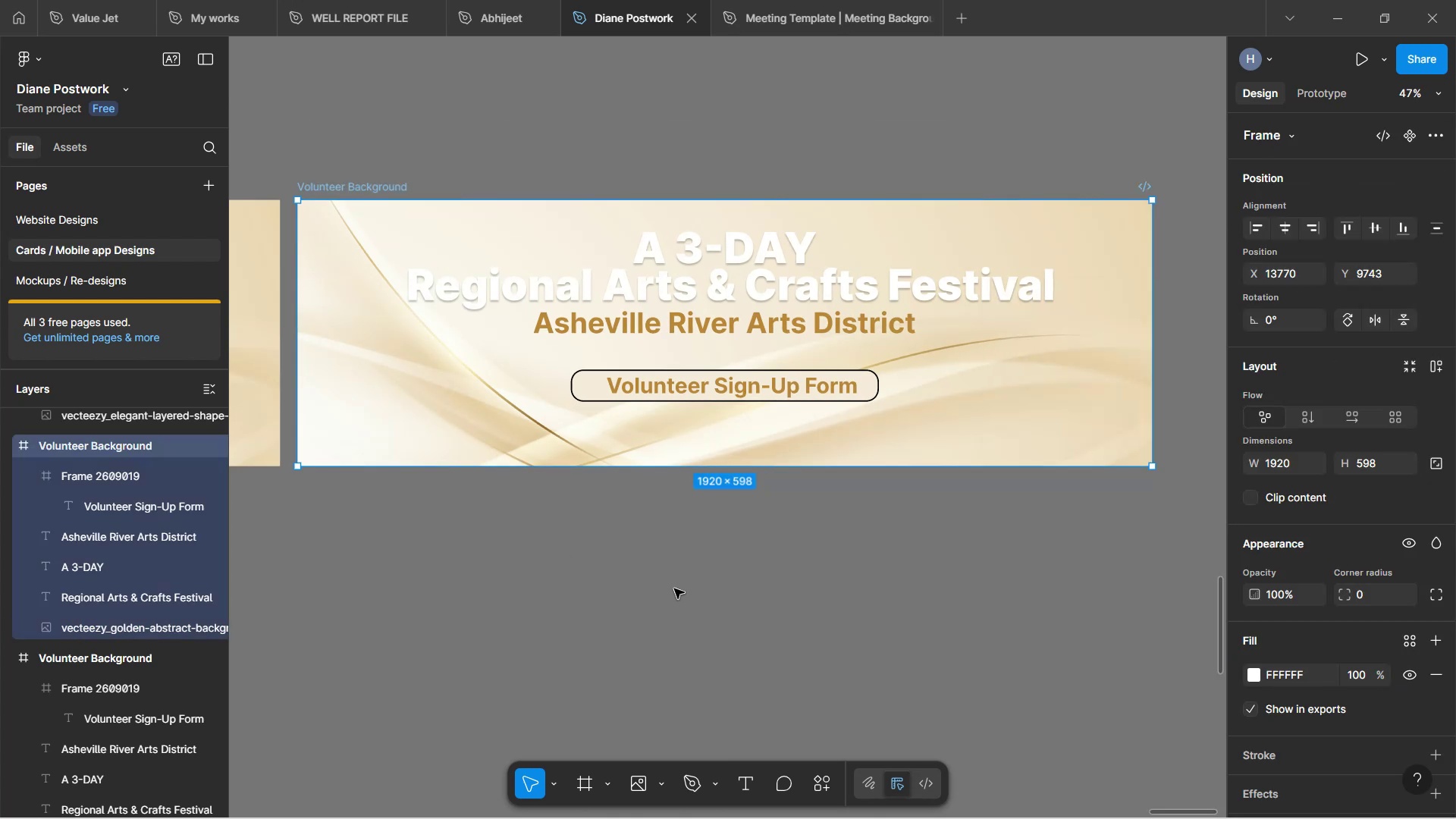 
key(Control+Z)
 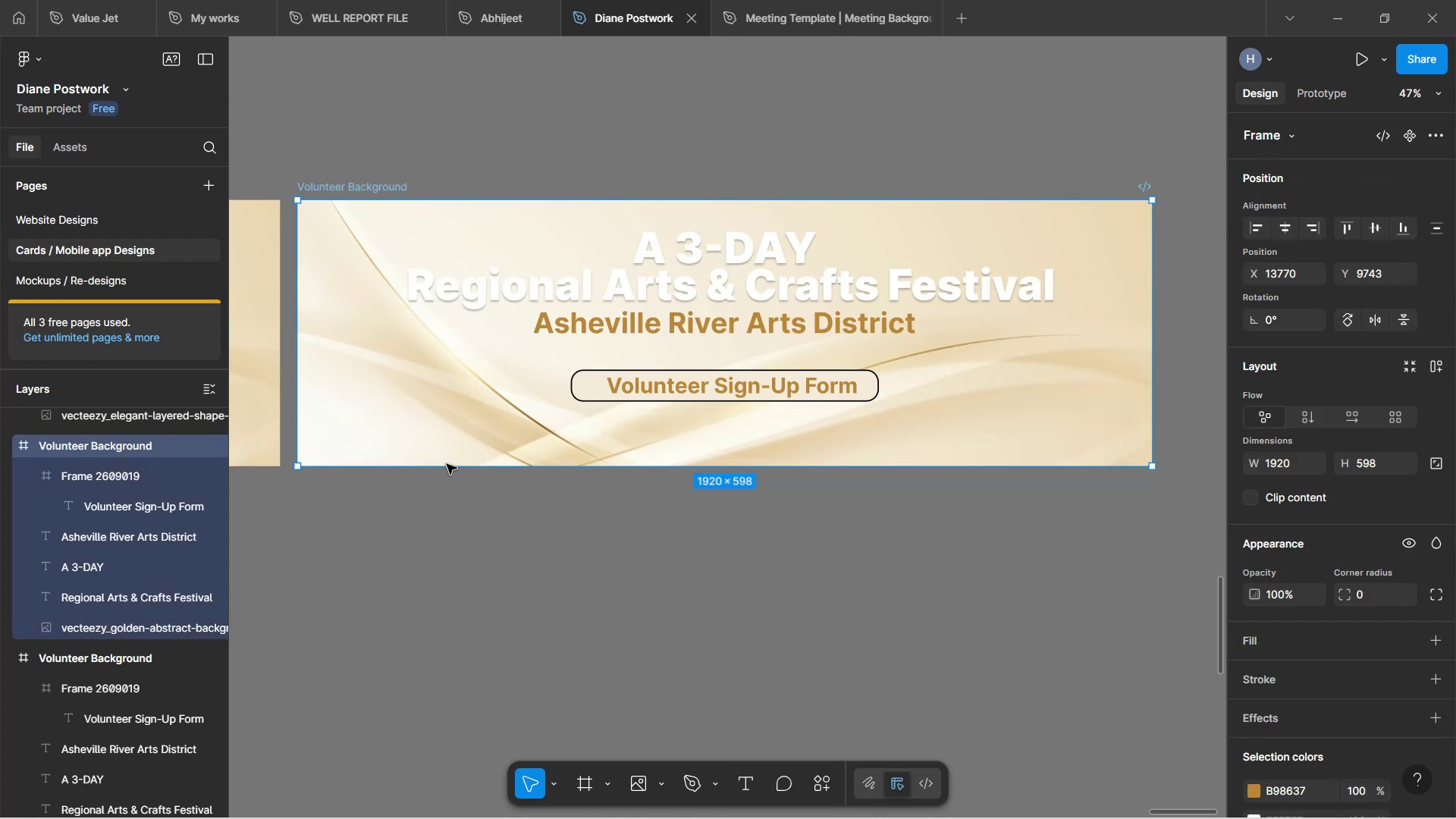 
left_click([411, 394])
 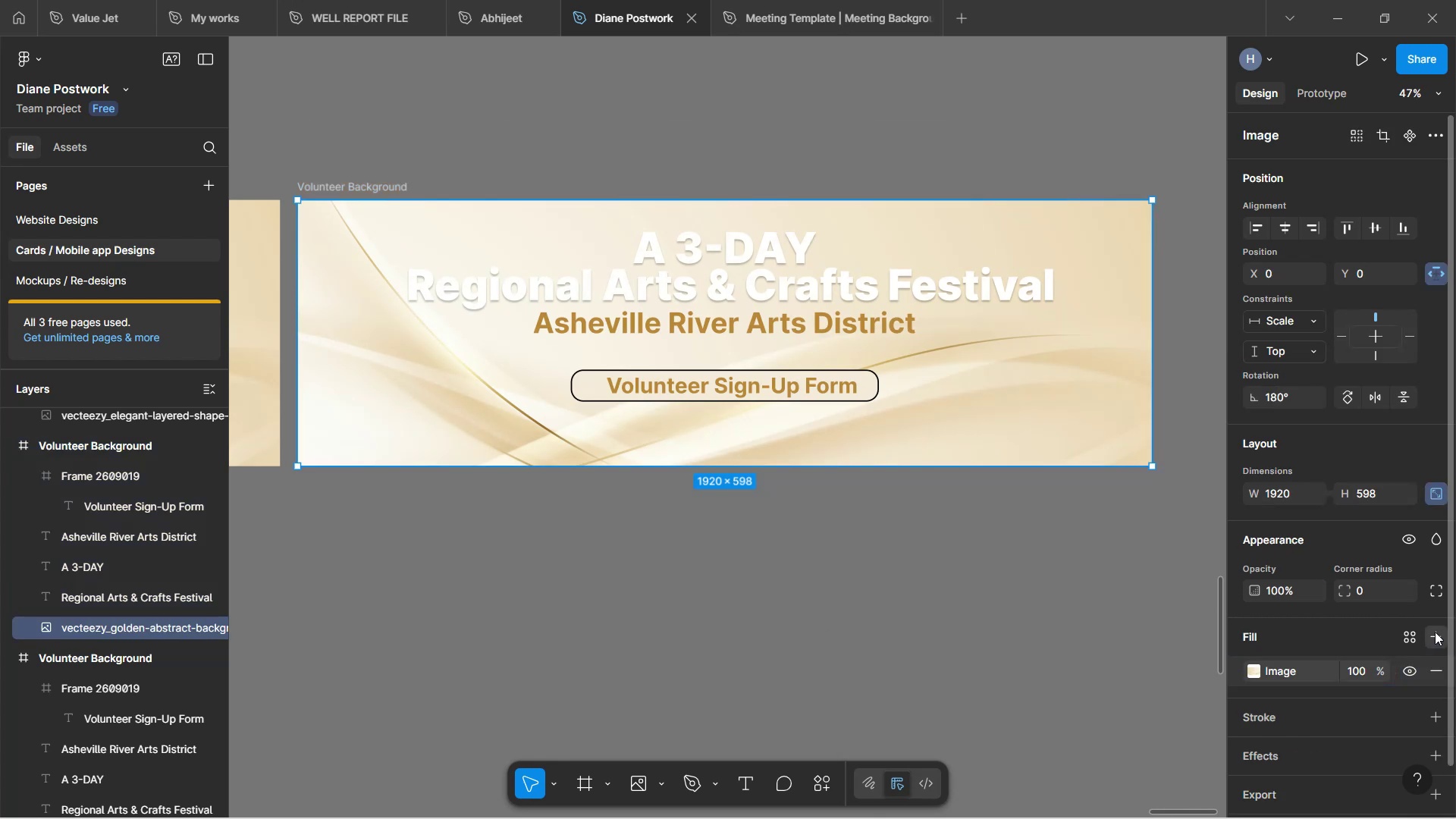 
wait(10.36)
 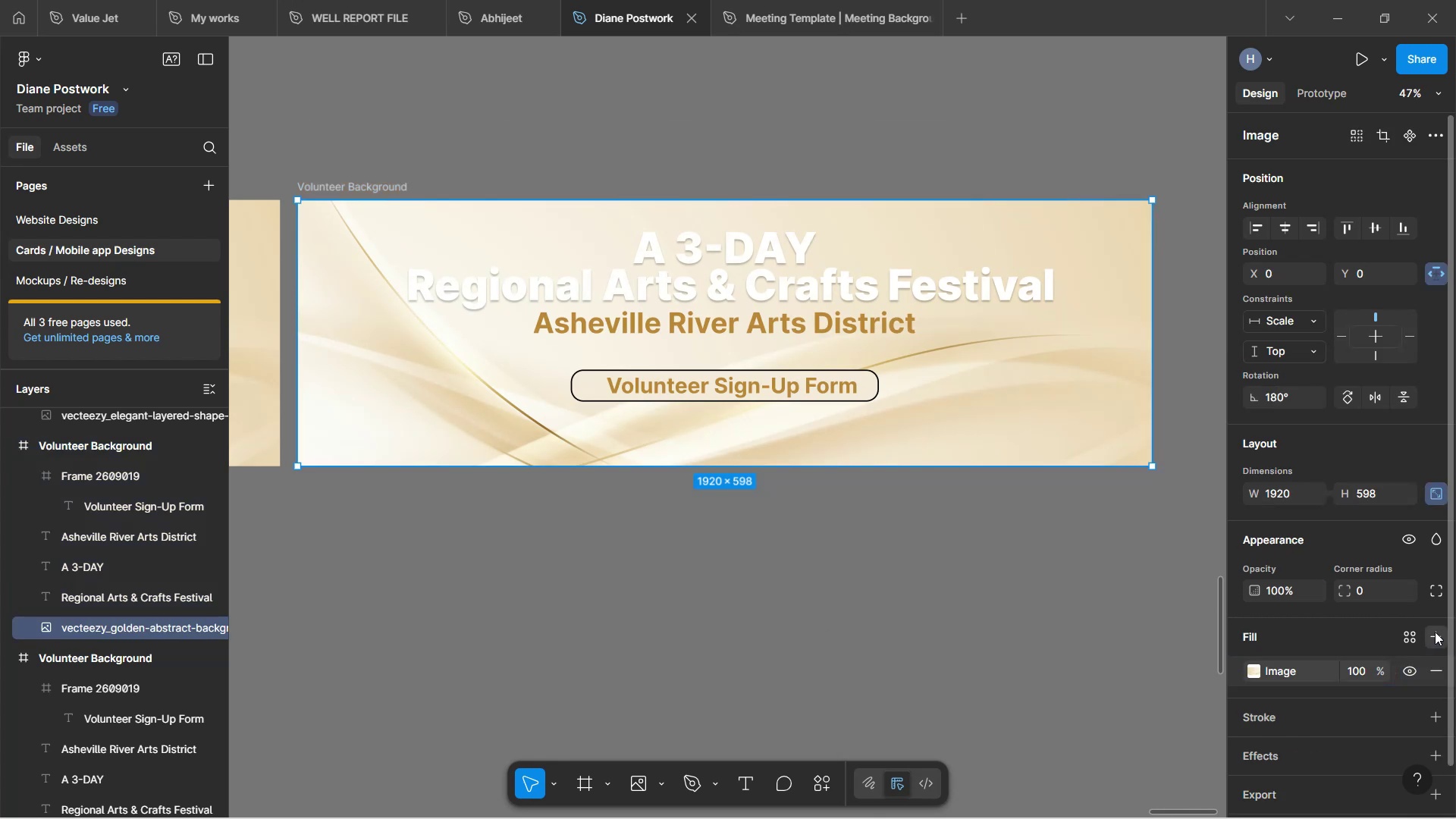 
left_click_drag(start_coordinate=[1091, 620], to_coordinate=[1092, 623])
 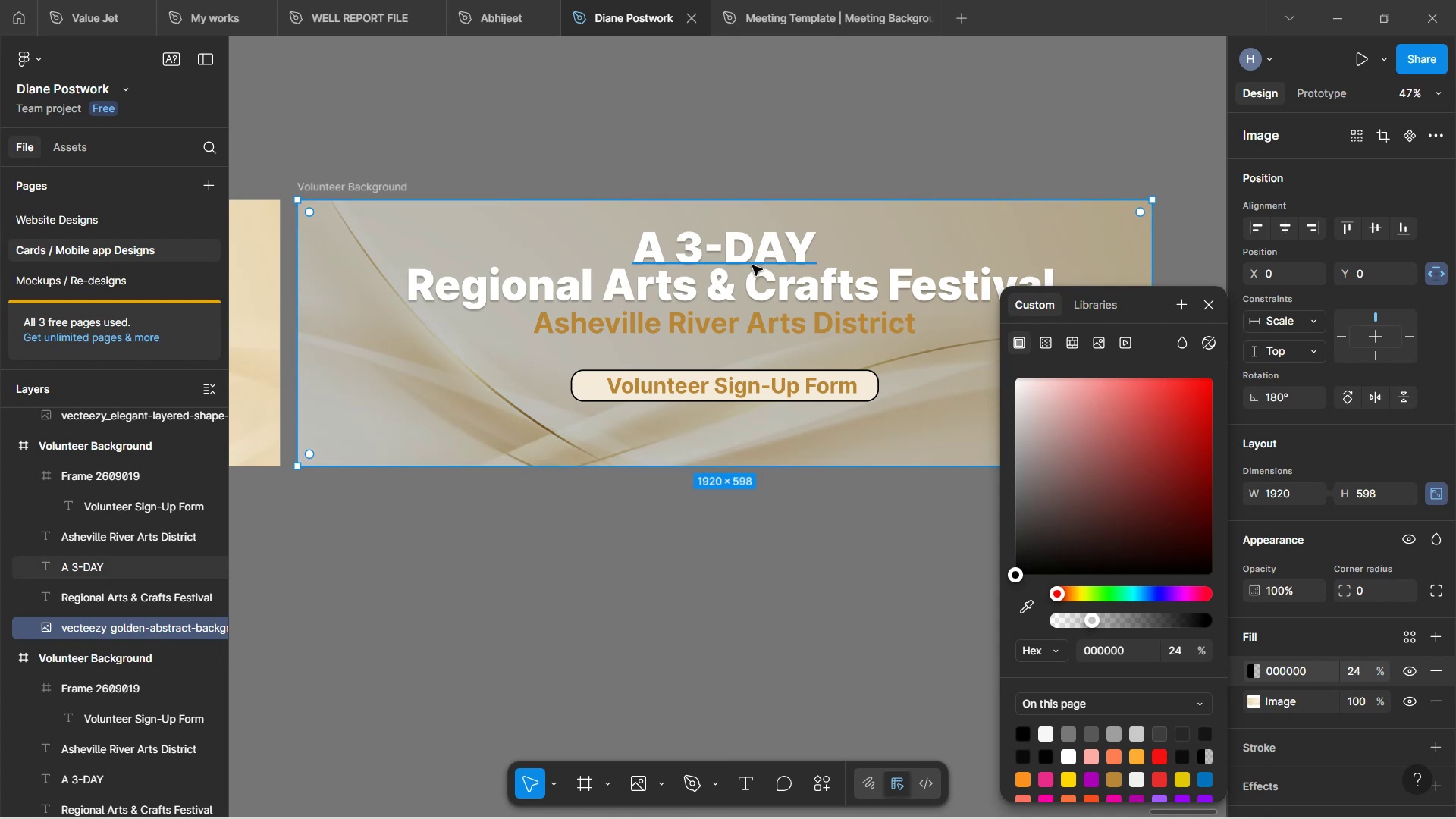 
left_click([752, 256])
 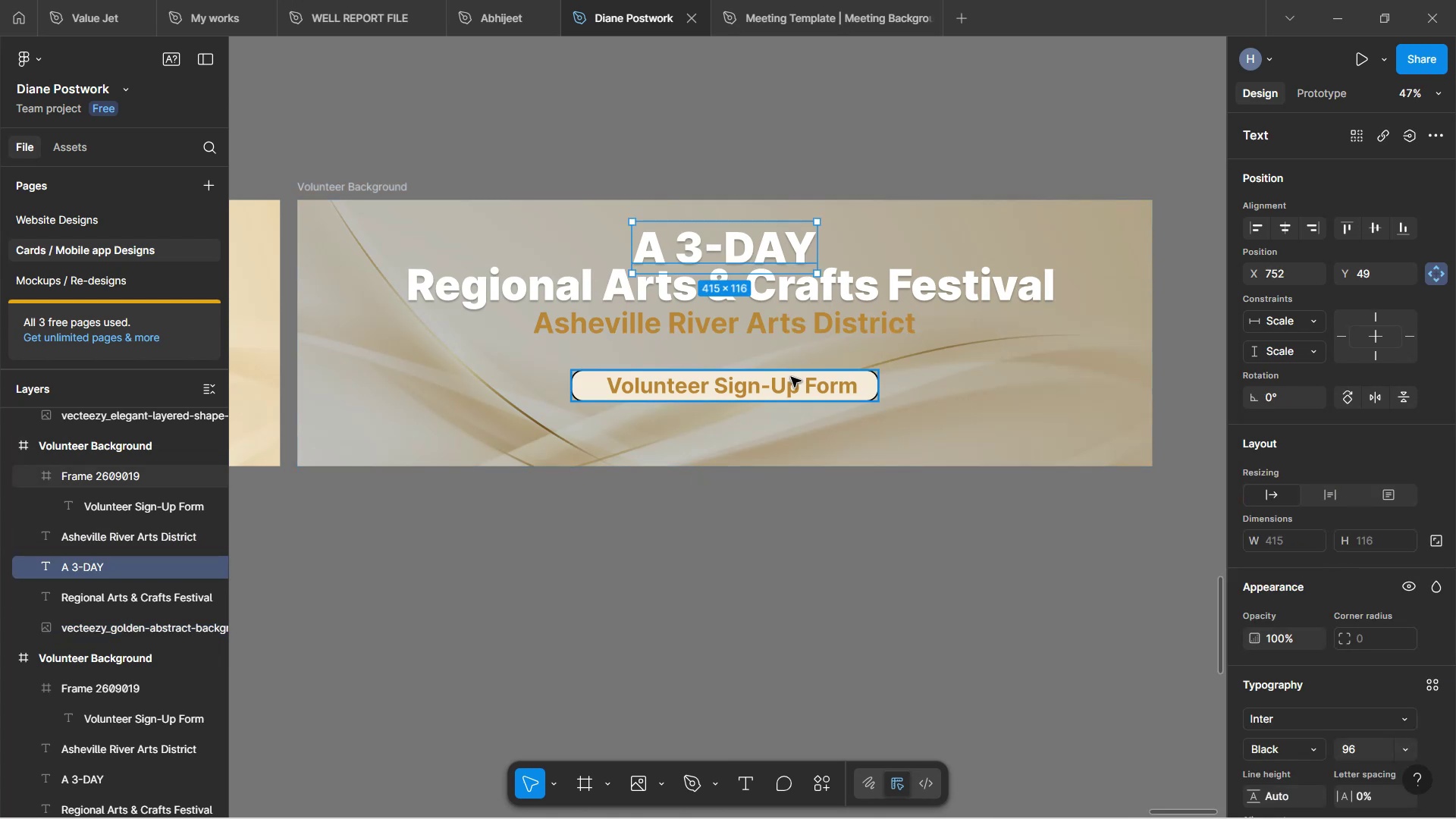 
wait(11.53)
 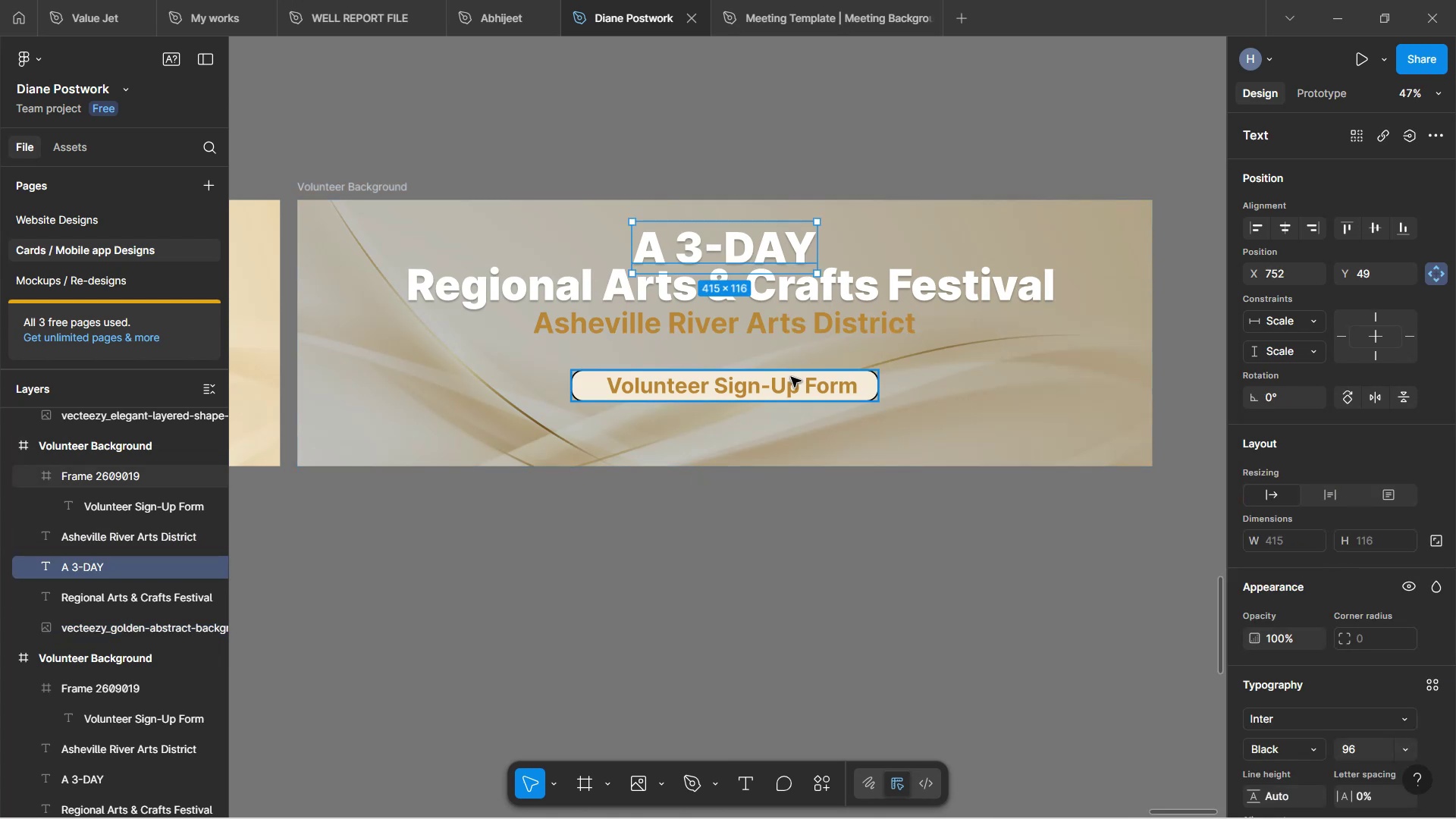 
mouse_move([608, 708])
 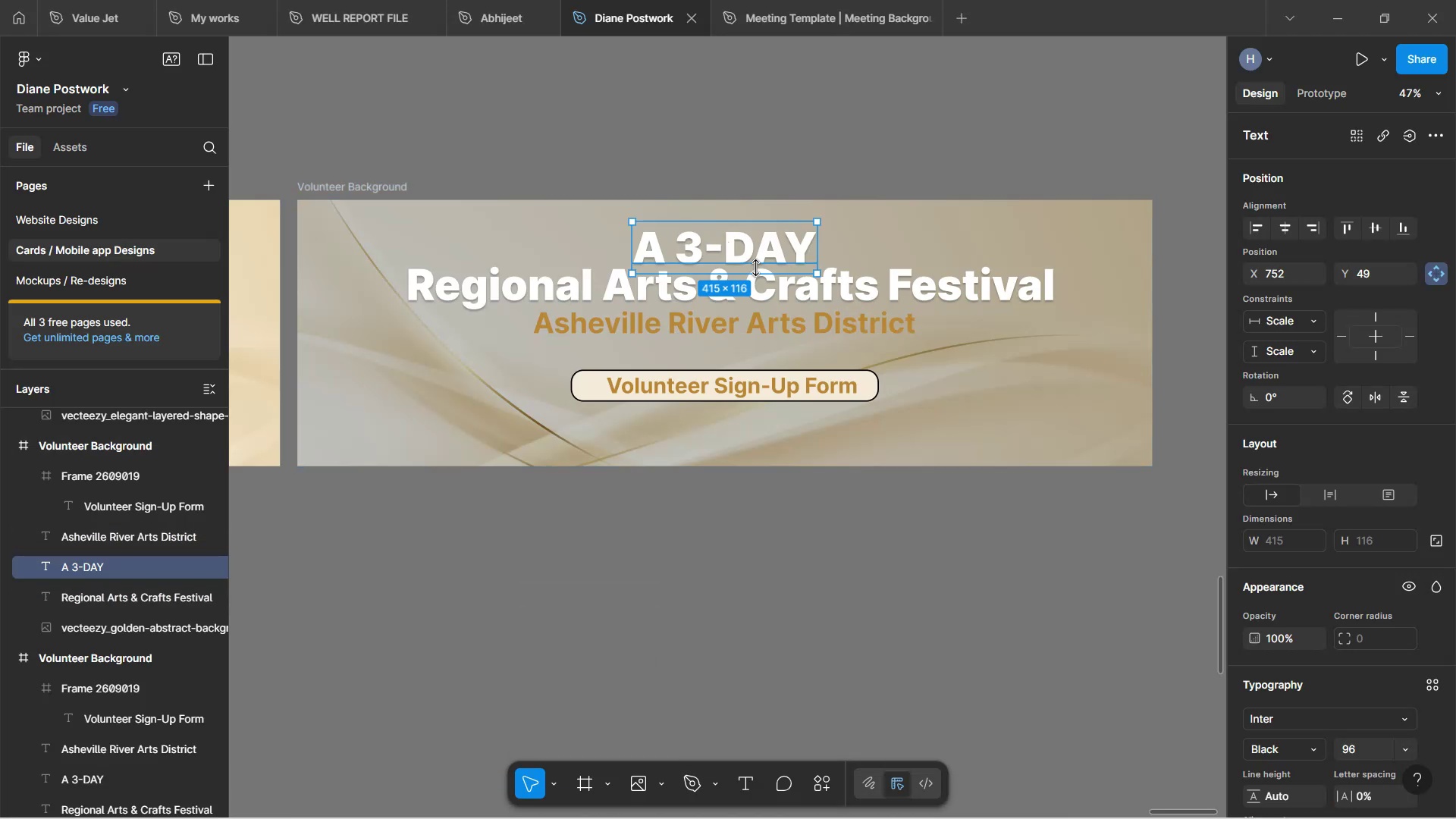 
left_click_drag(start_coordinate=[755, 251], to_coordinate=[739, 247])
 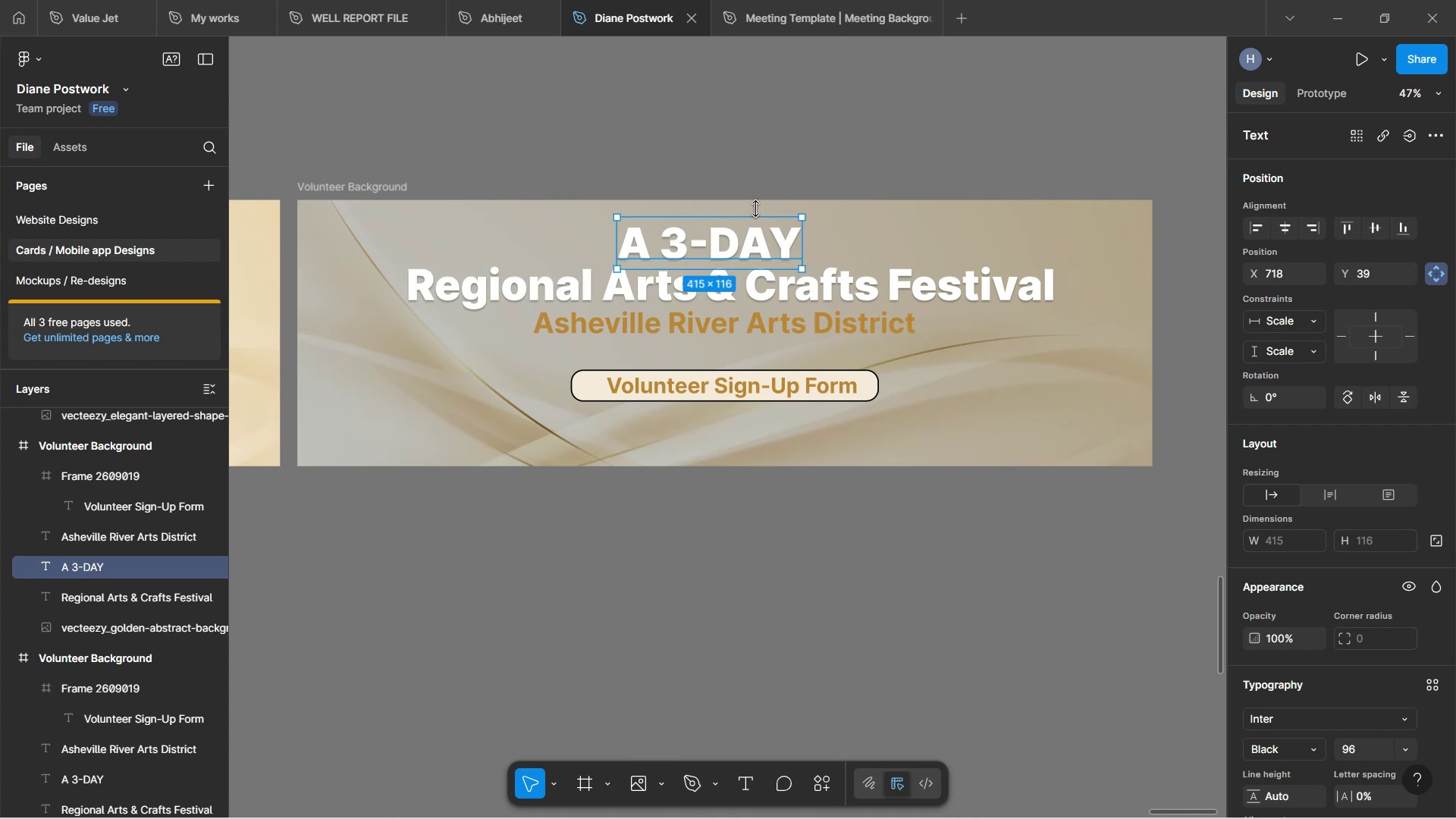 
wait(13.01)
 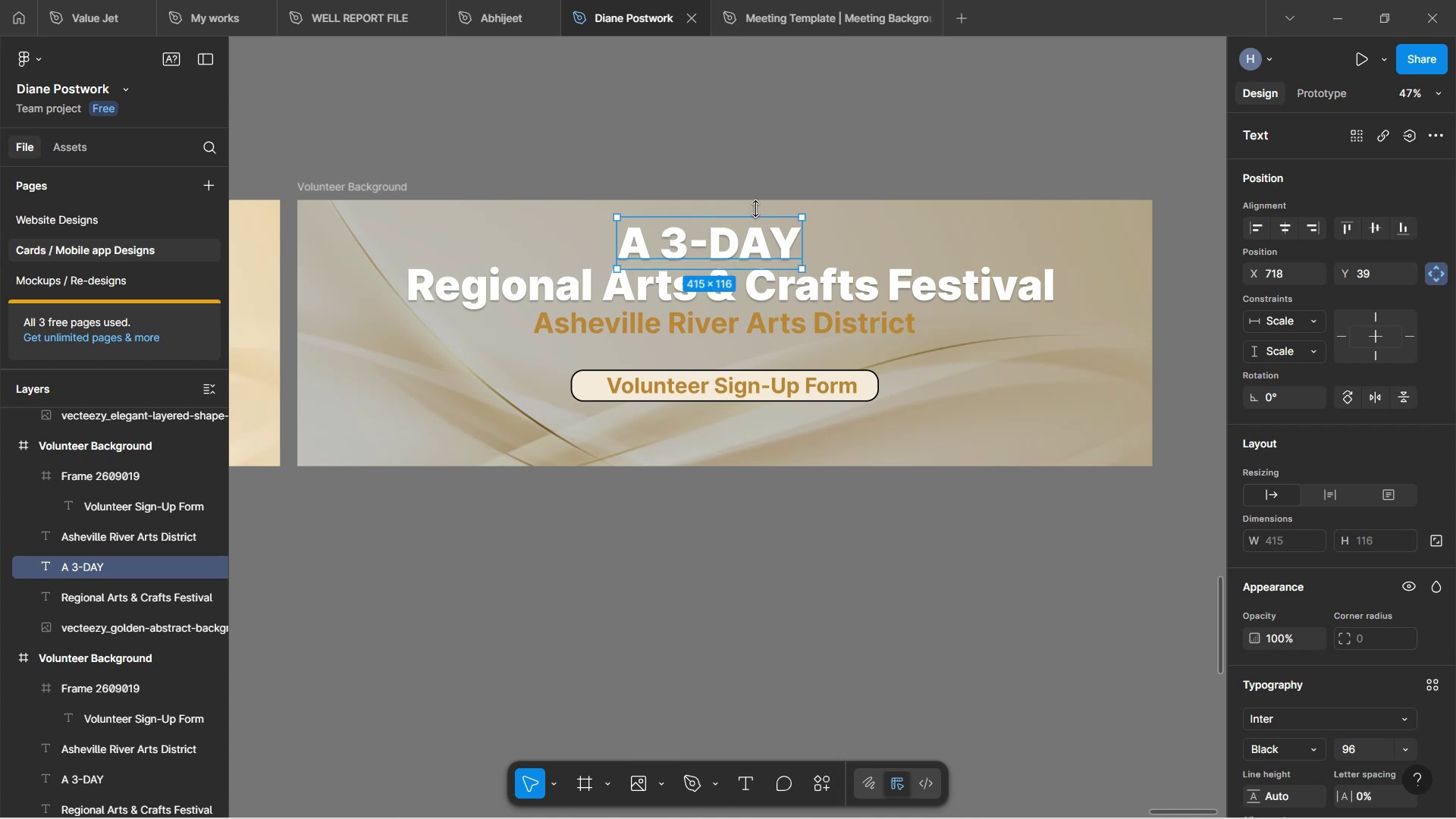 
double_click([758, 237])
 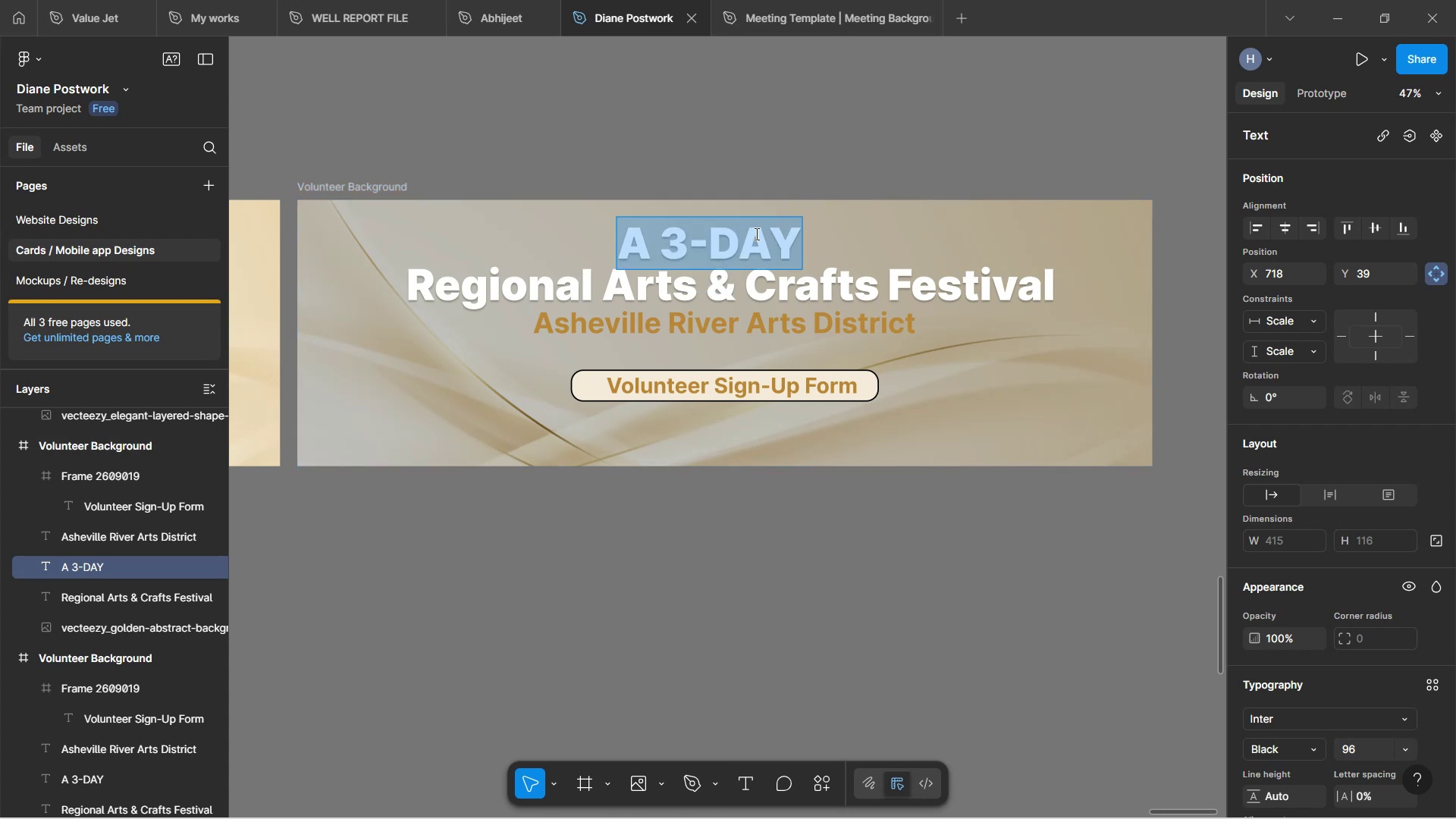 
type(Post )
key(Backspace)
type(-Festival EV)
key(Backspace)
type(valuation)
 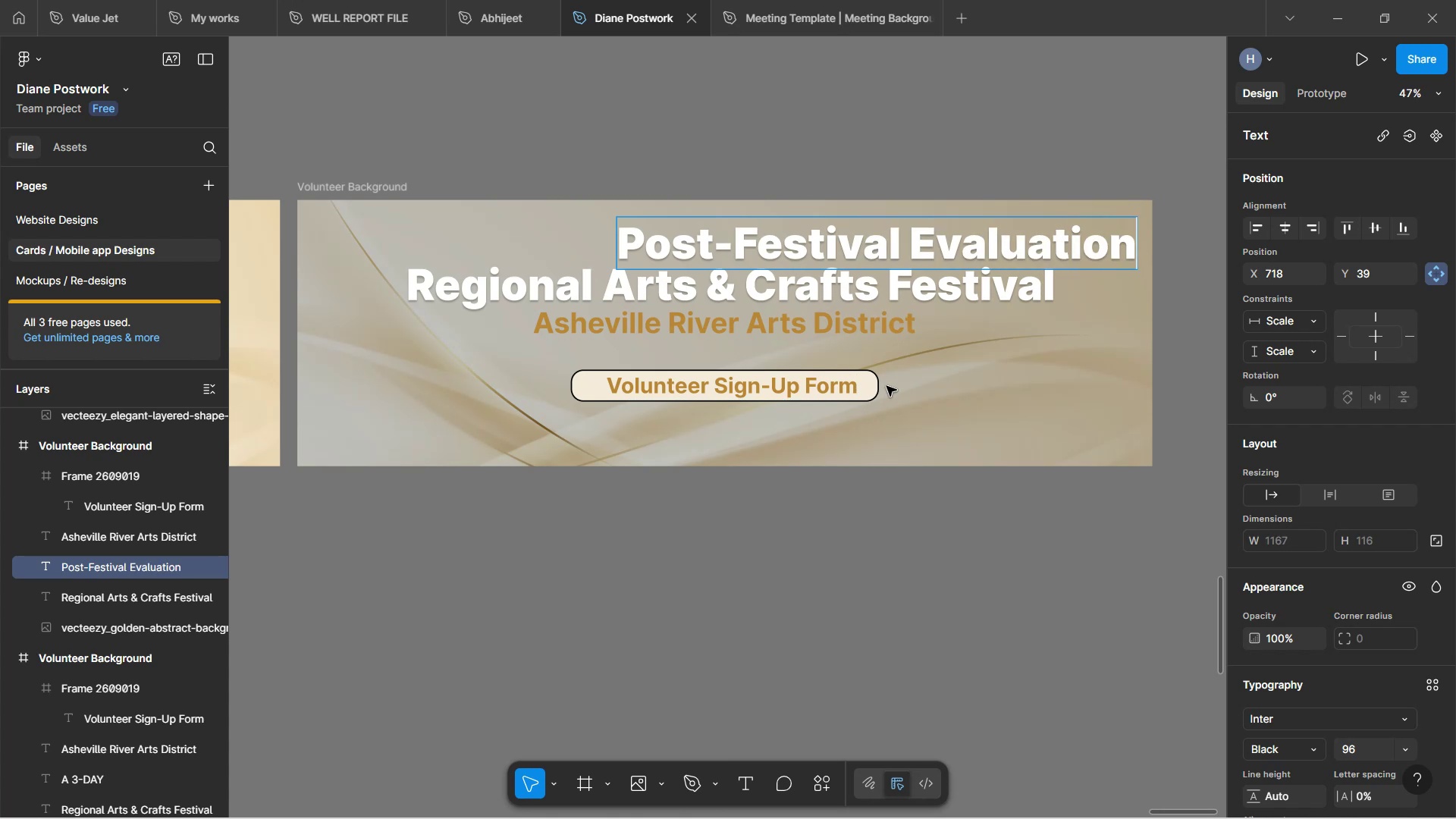 
left_click_drag(start_coordinate=[886, 245], to_coordinate=[737, 246])
 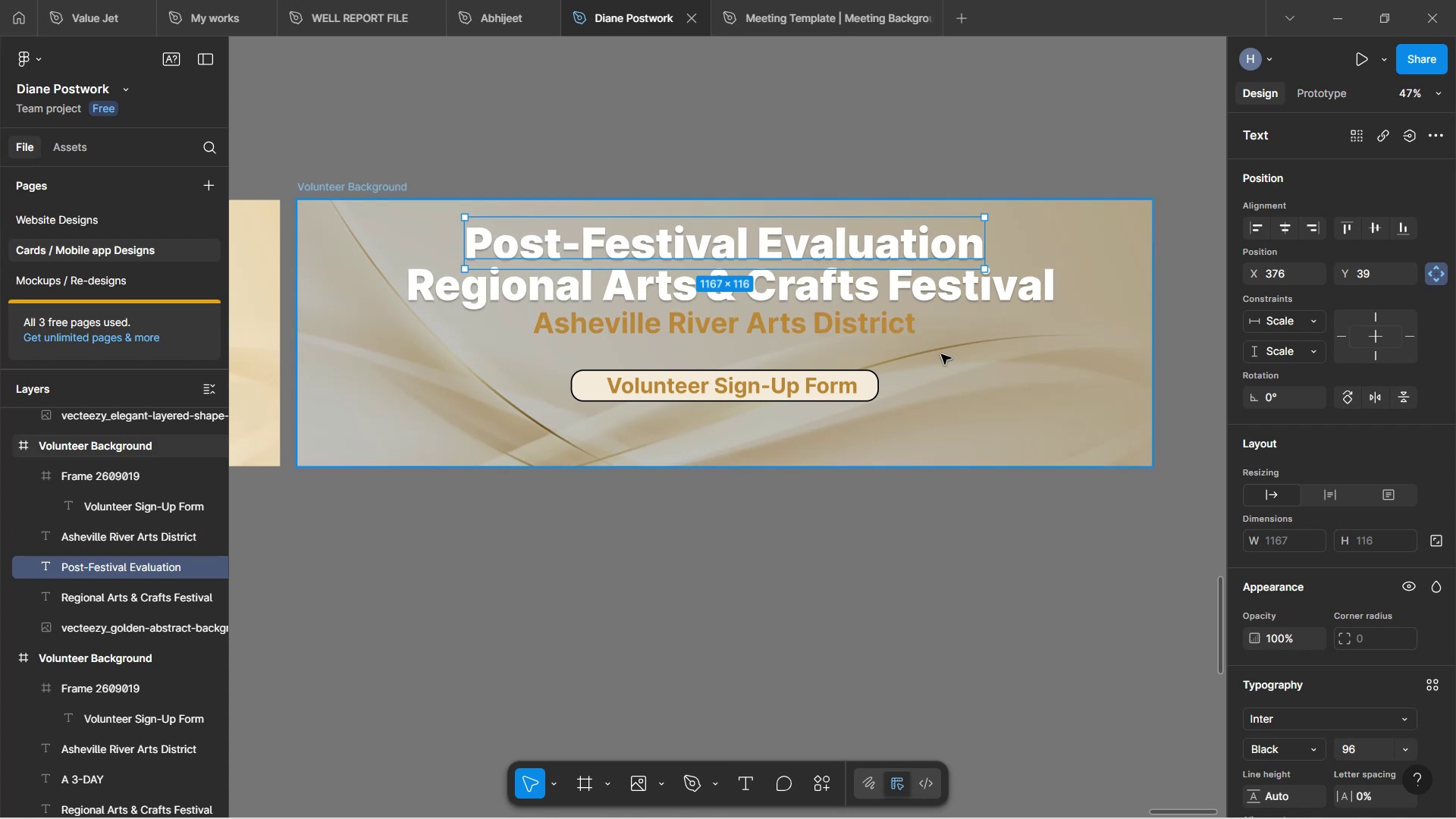 
left_click([956, 351])
 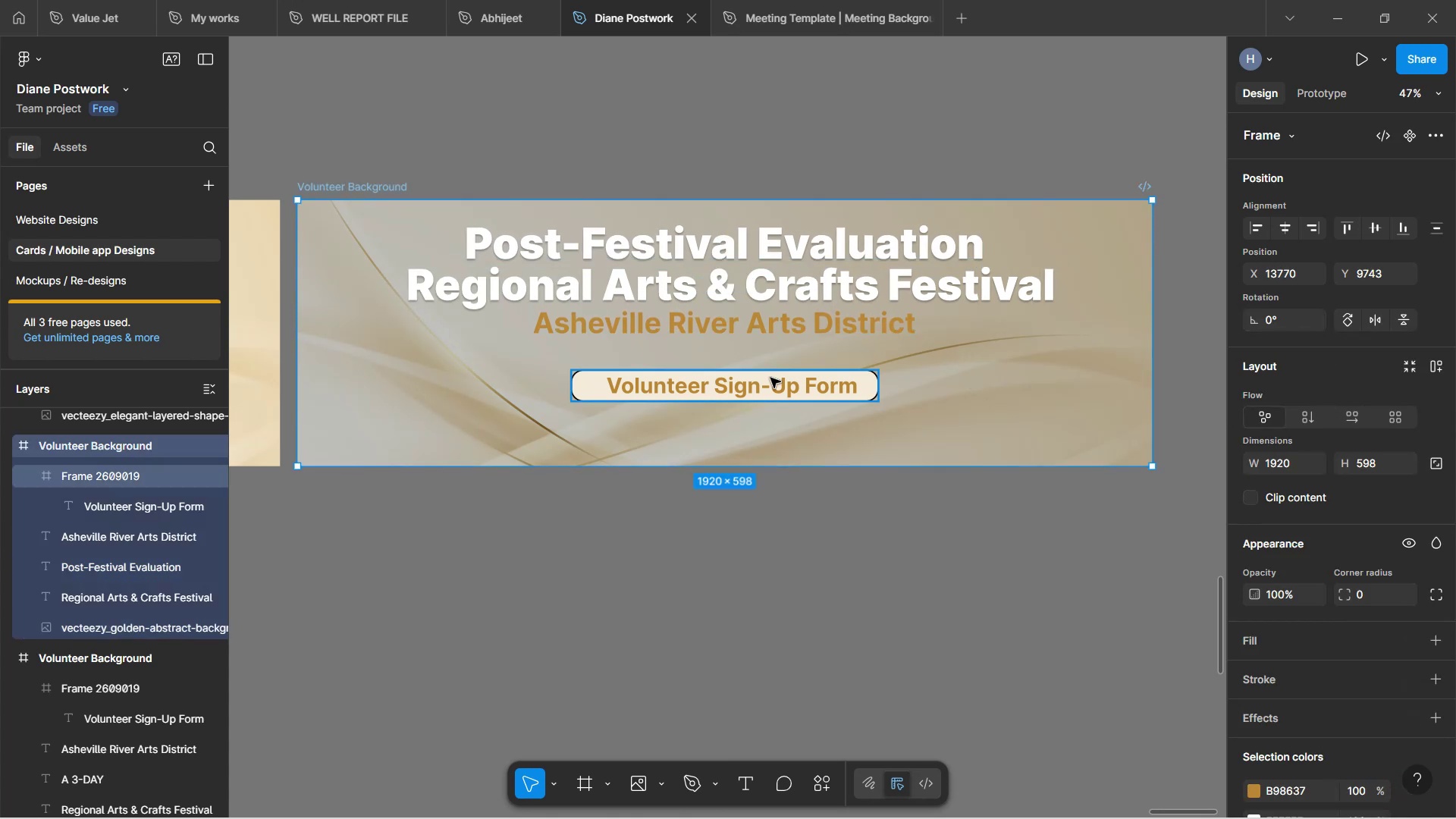 
left_click([740, 389])
 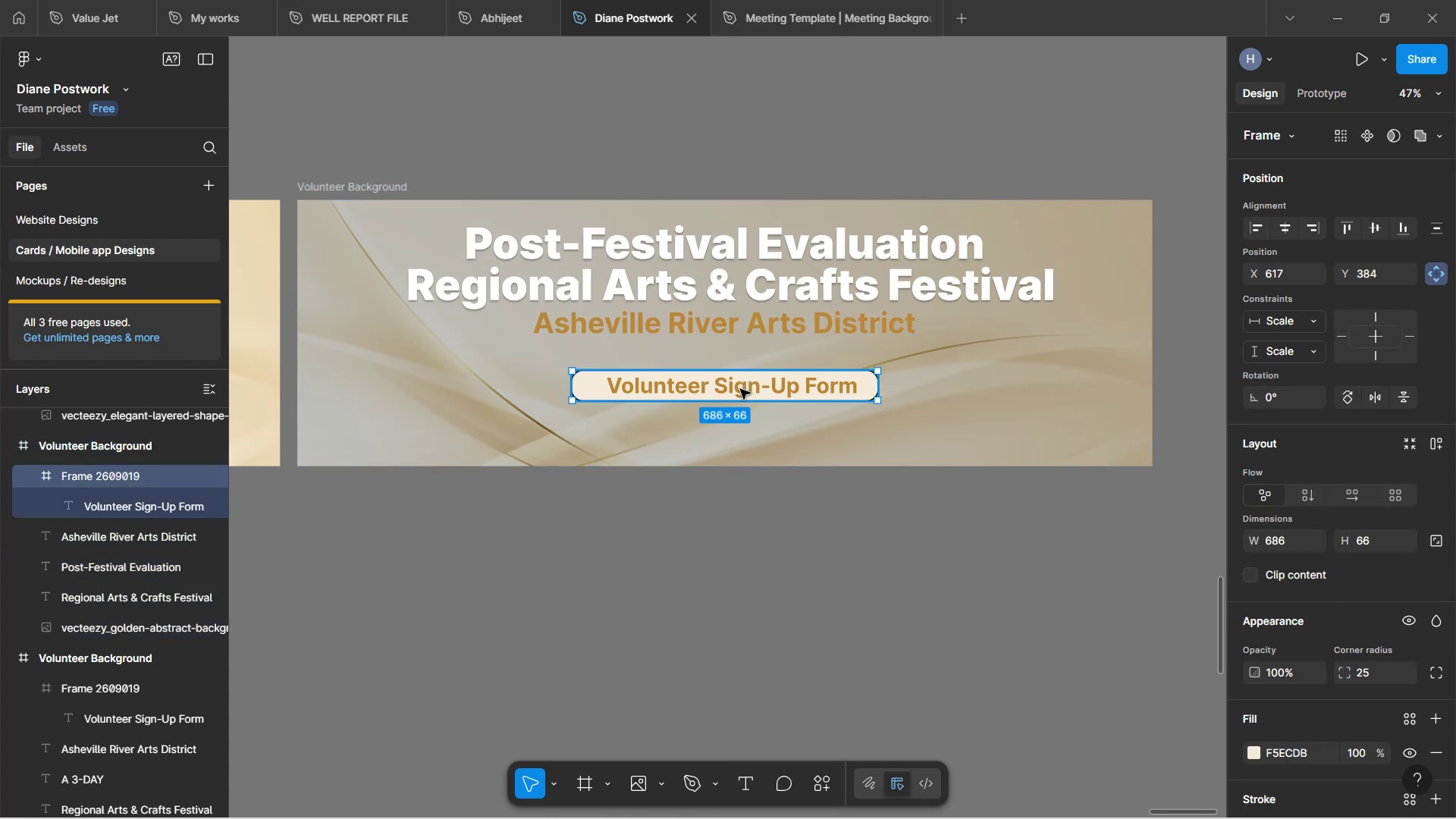 
double_click([740, 389])
 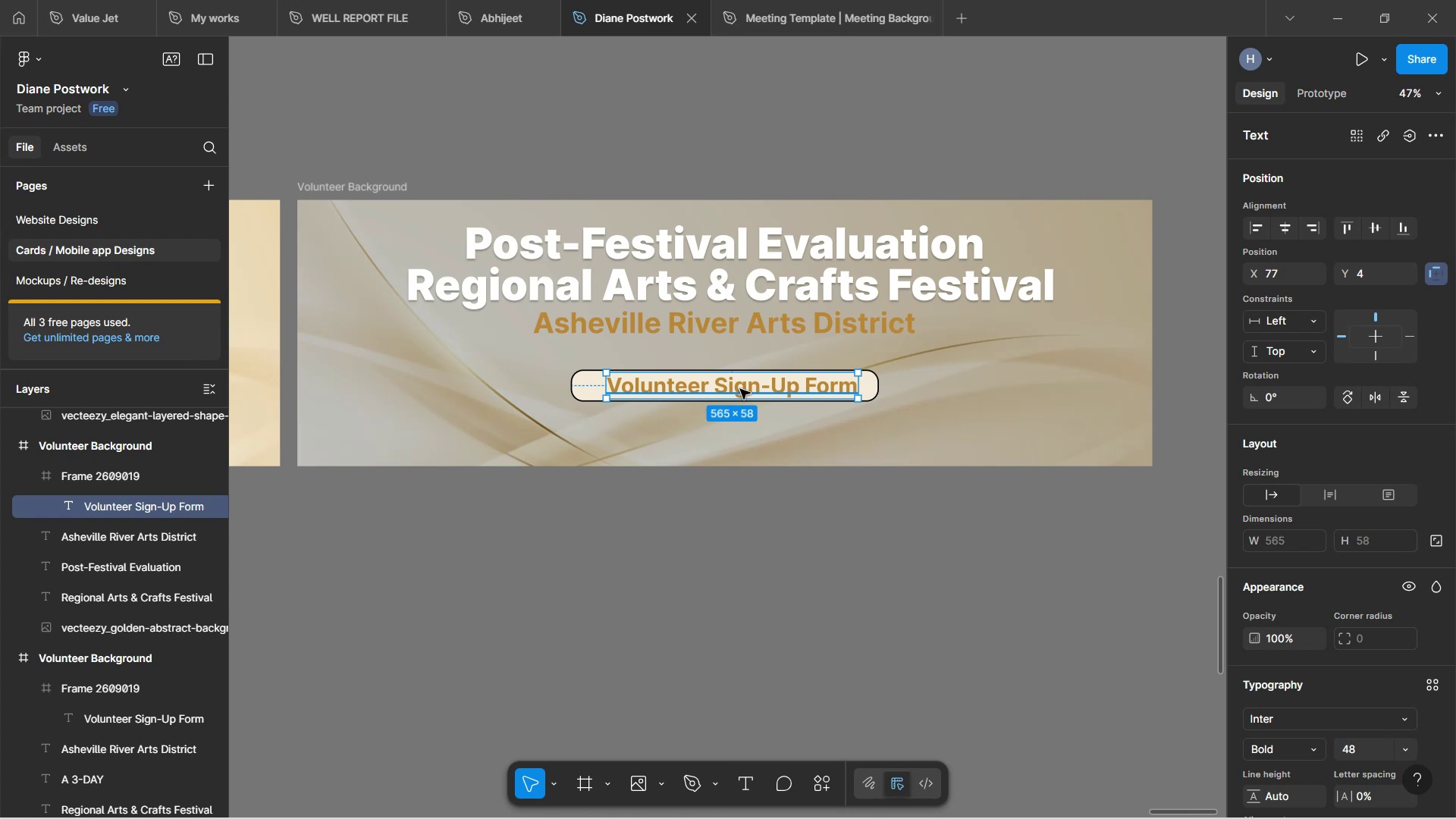 
double_click([740, 389])
 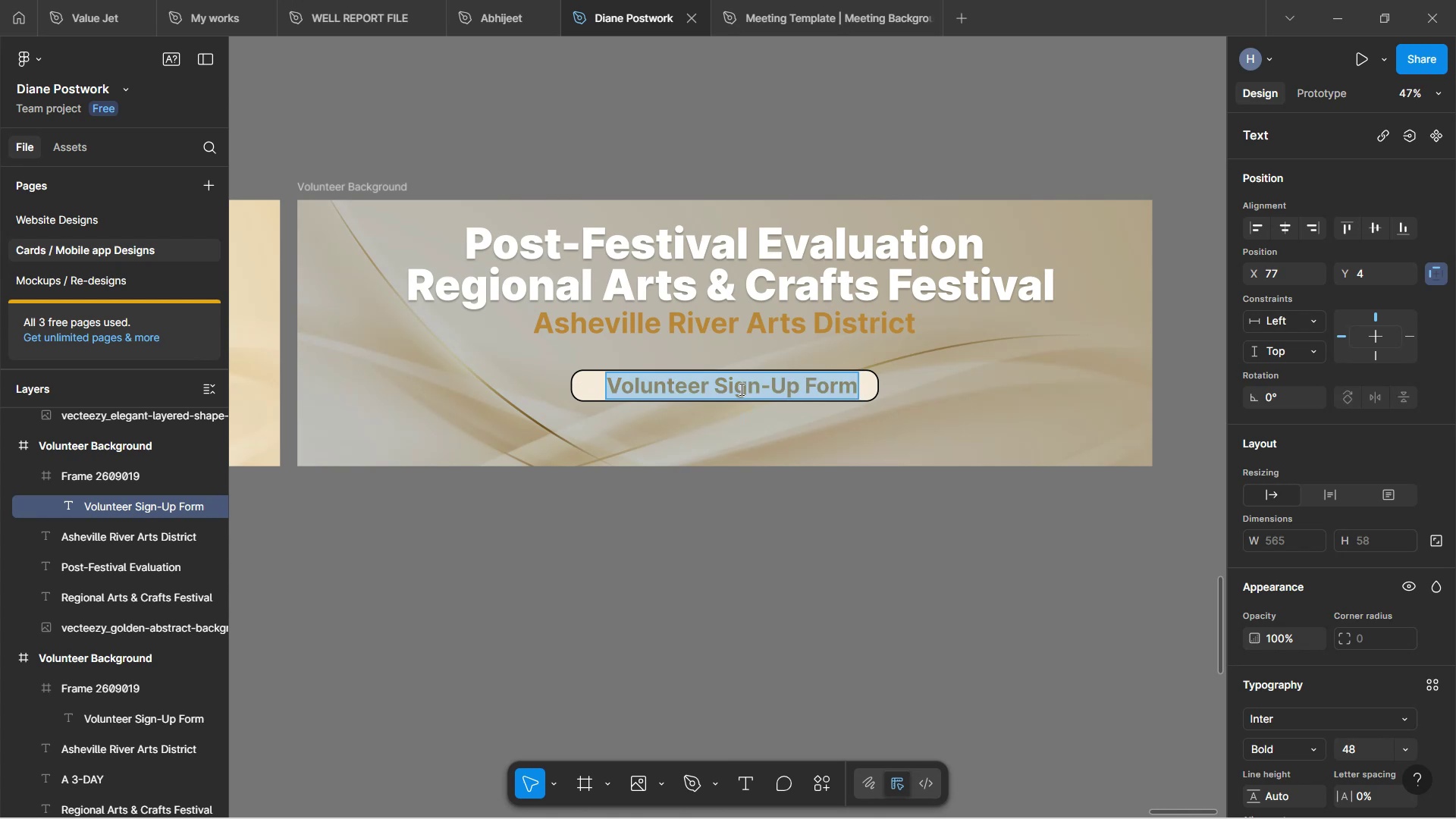 
triple_click([740, 389])
 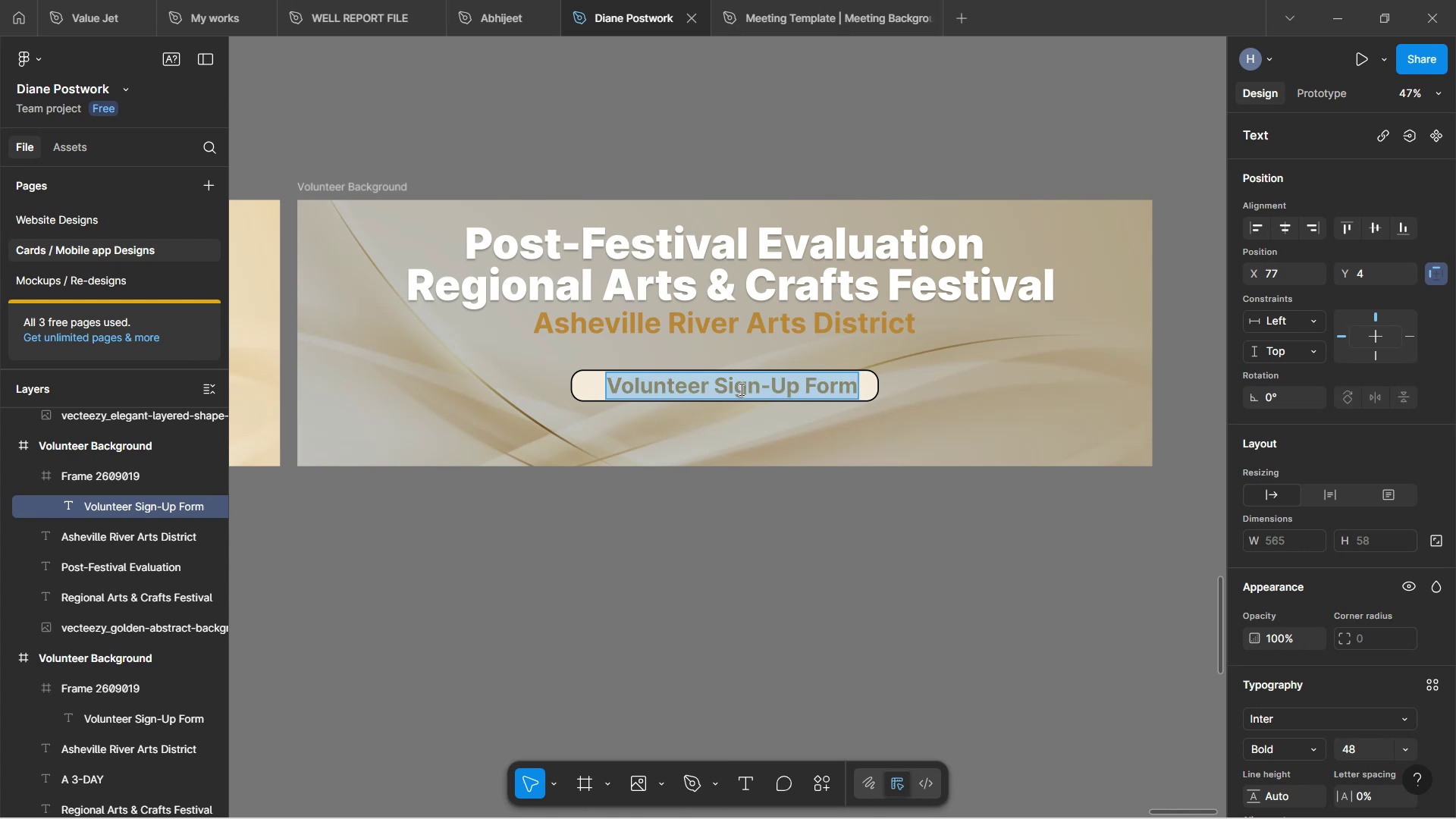 
left_click([740, 389])
 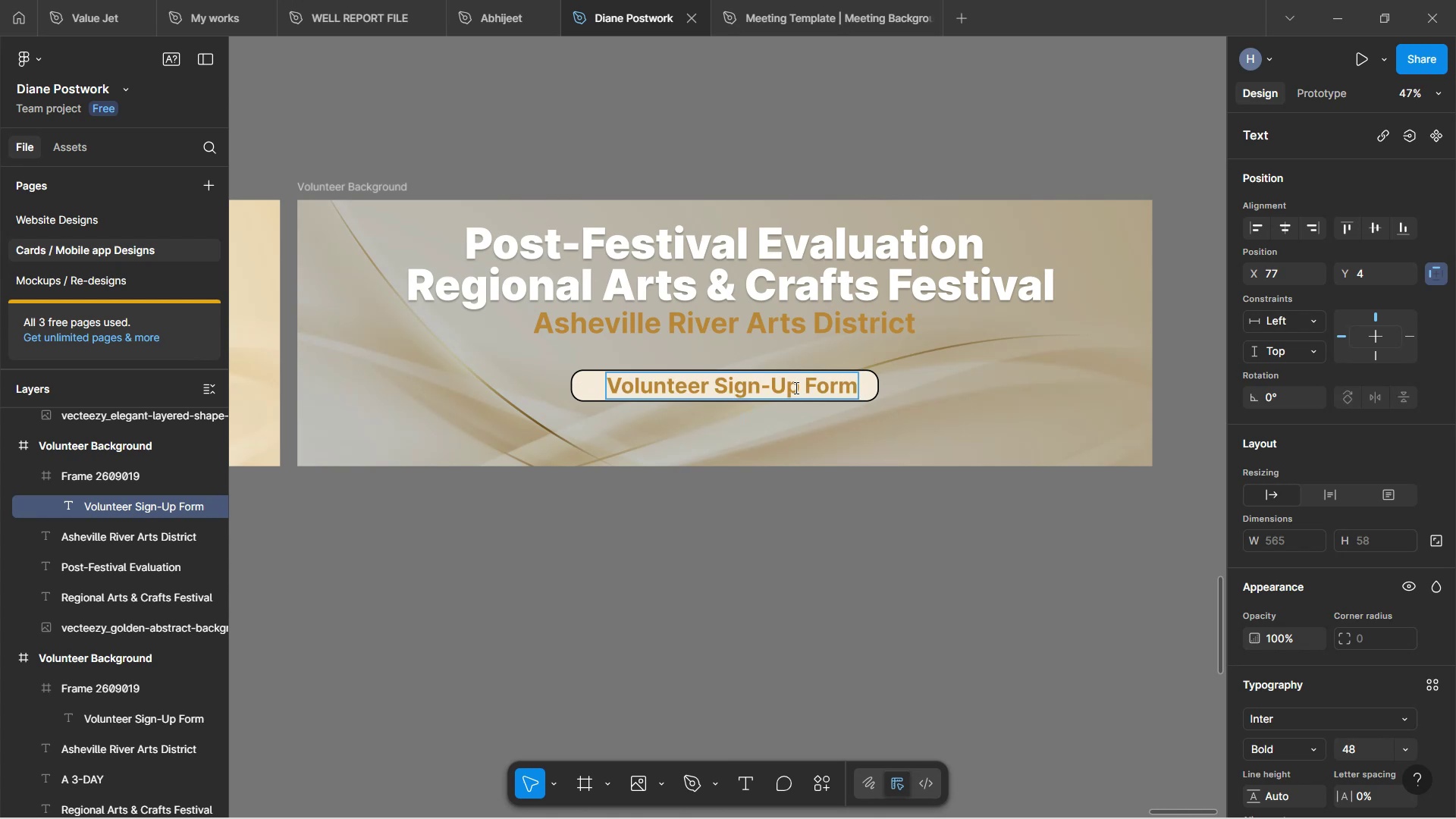 
left_click_drag(start_coordinate=[795, 388], to_coordinate=[611, 389])
 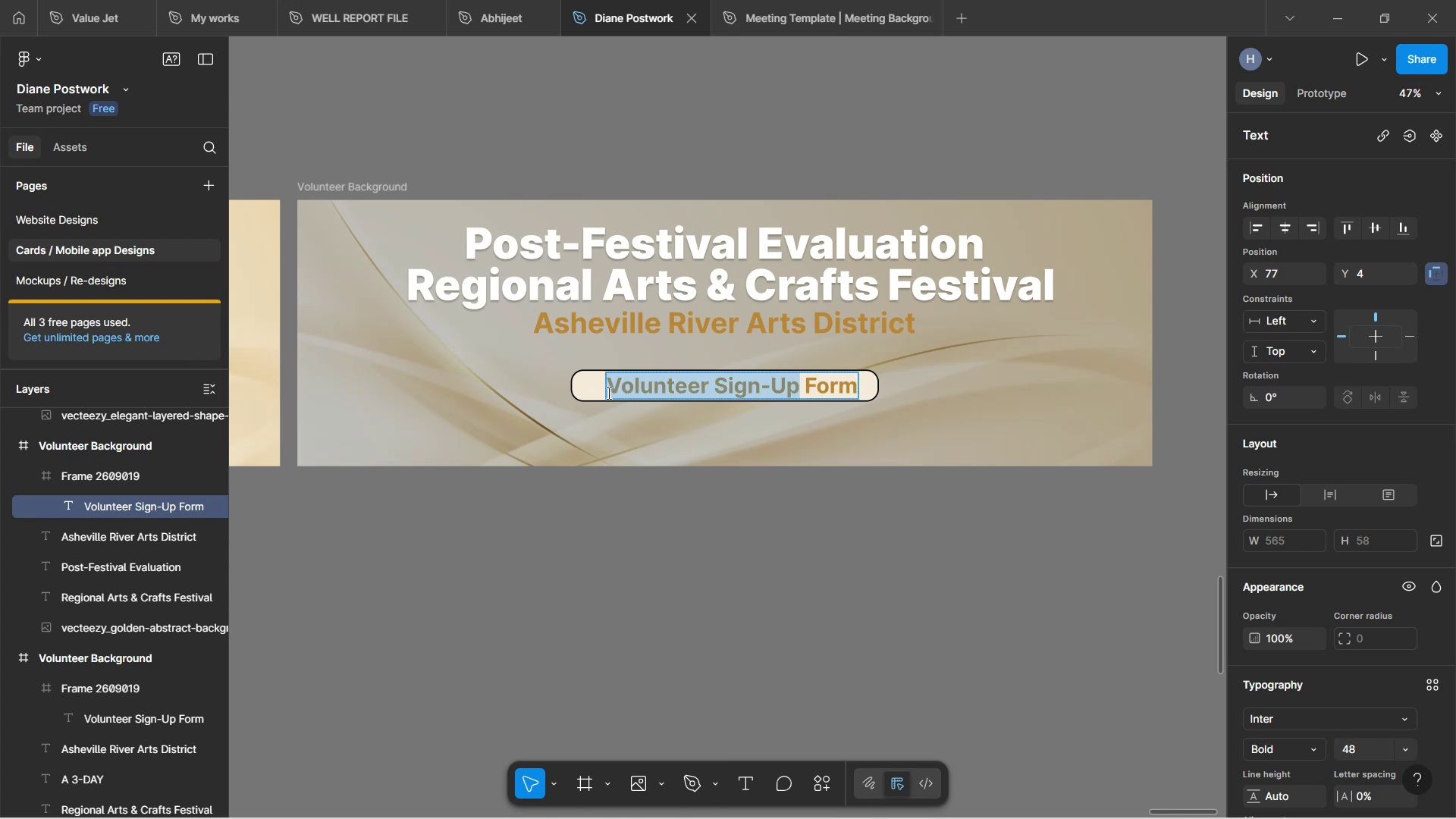 
type(Artists)
 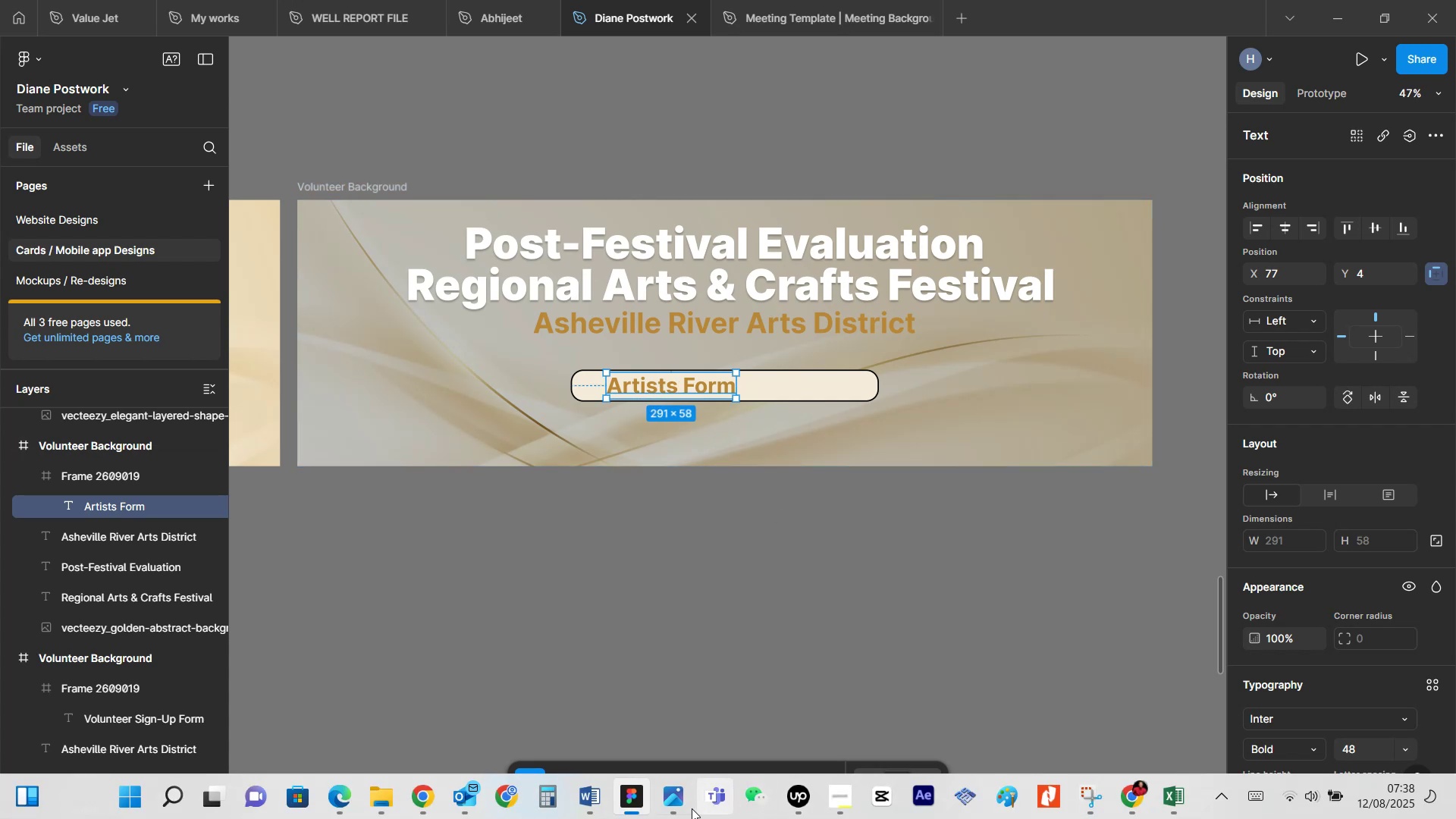 
wait(6.24)
 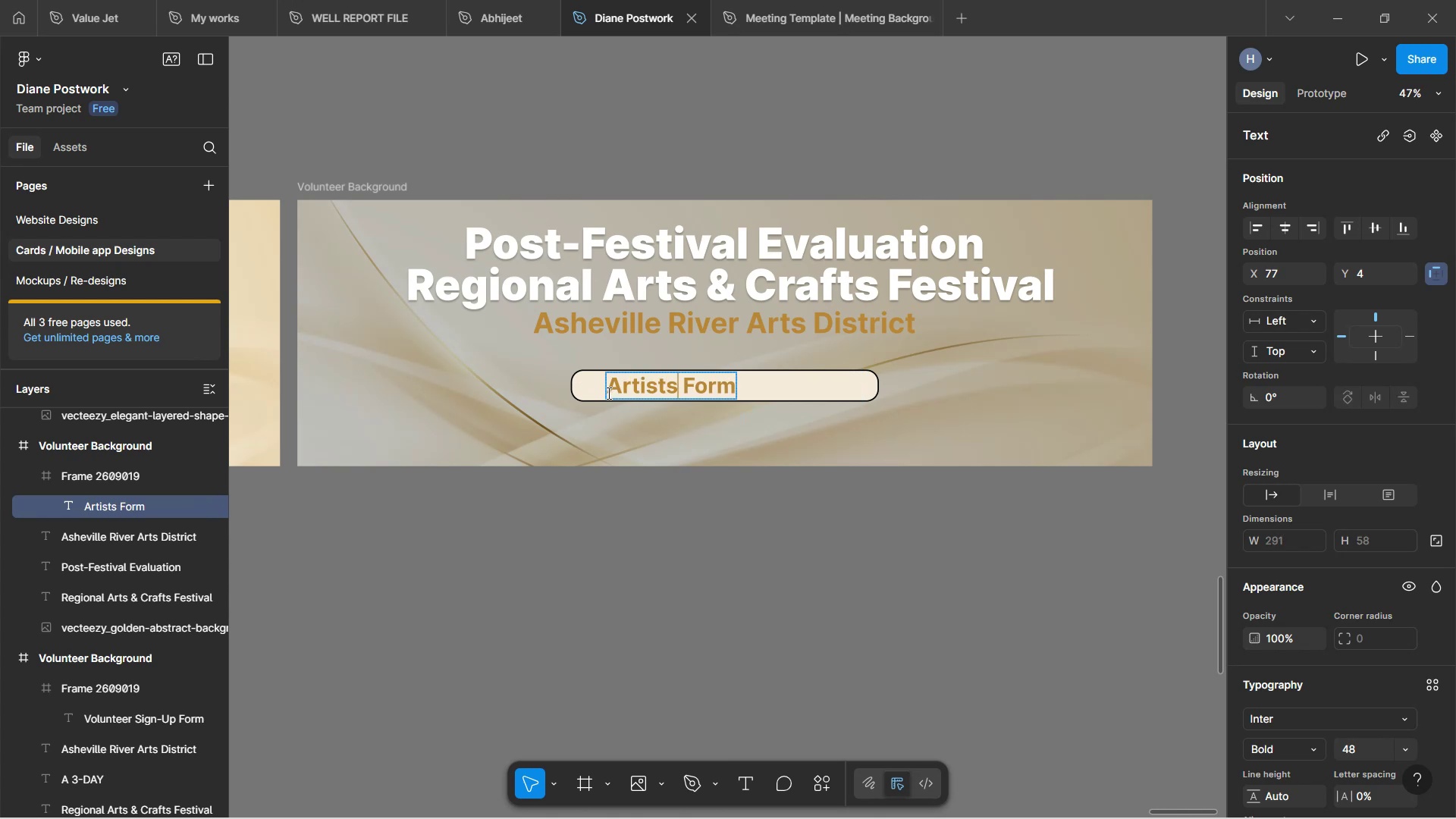 
mouse_move([598, 726])
 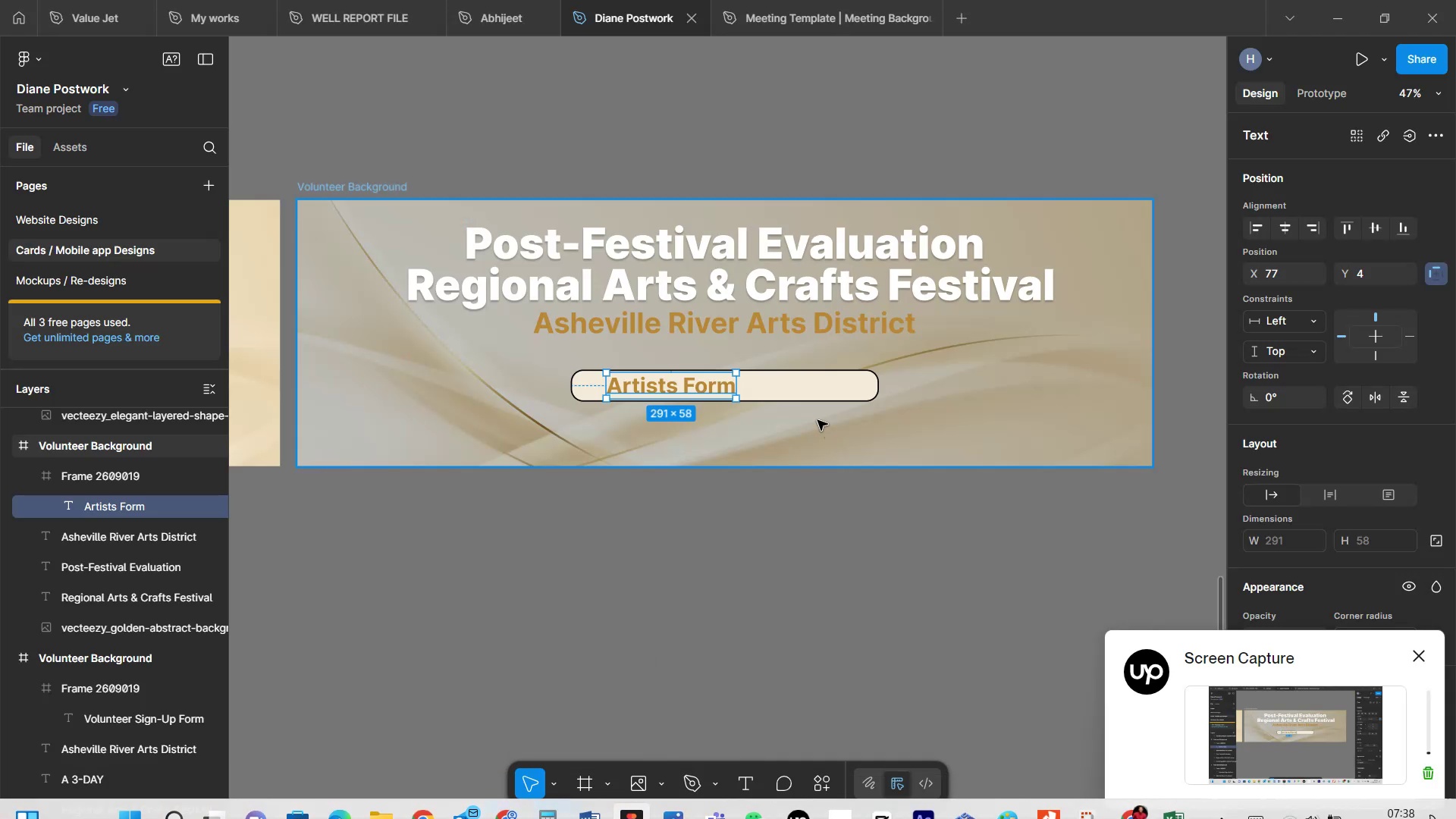 
left_click([817, 420])
 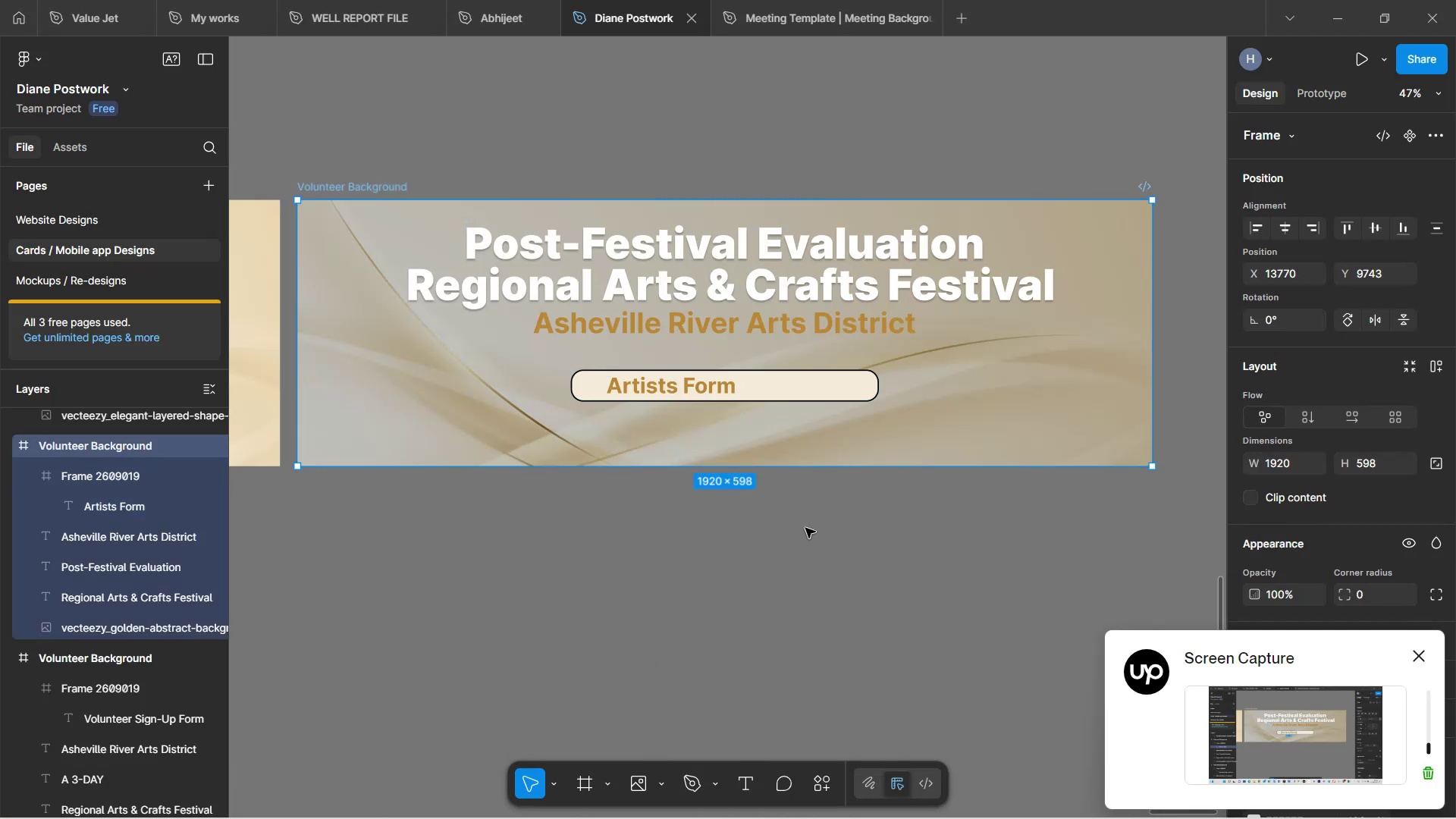 
left_click([791, 541])
 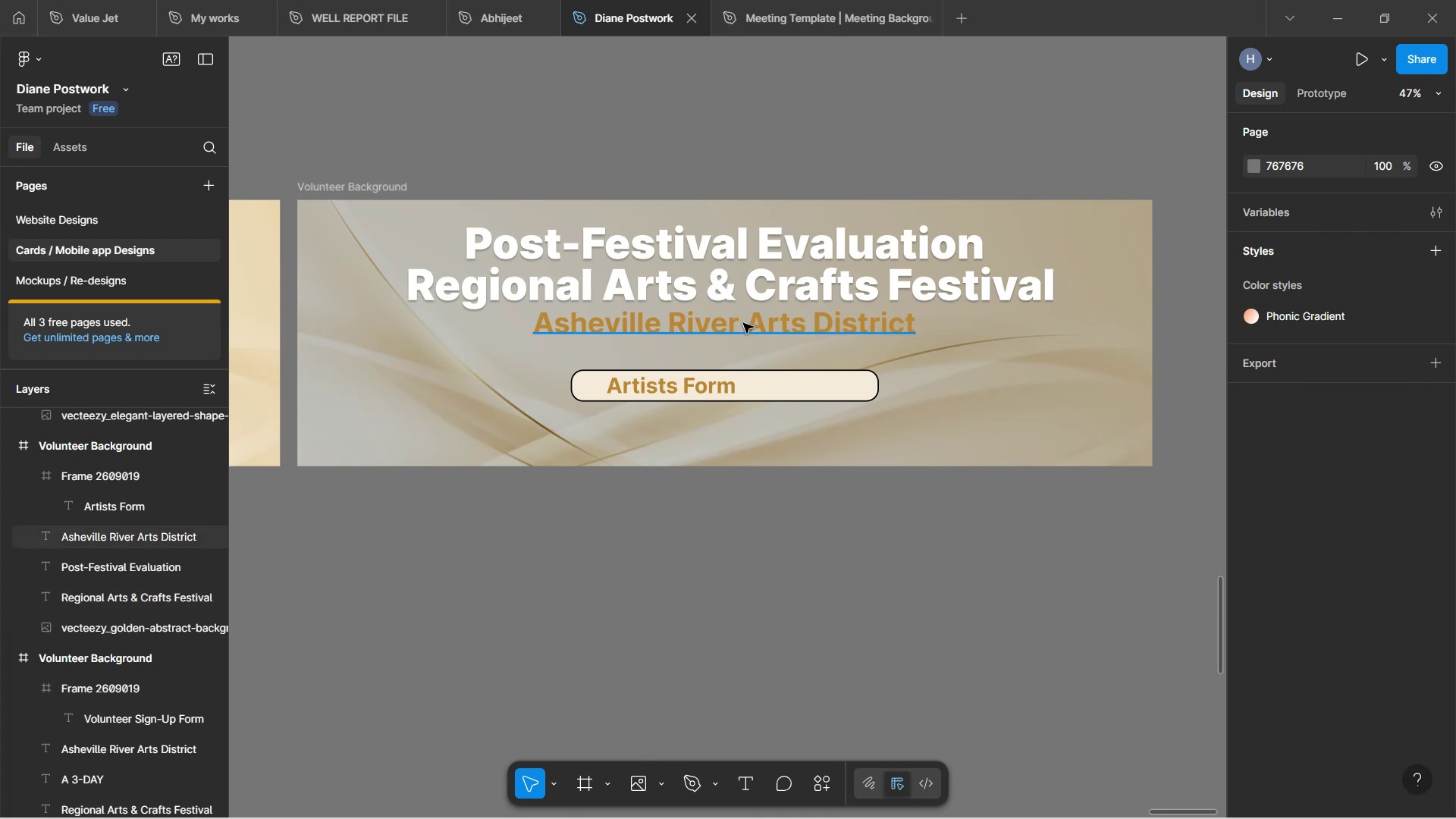 
wait(7.18)
 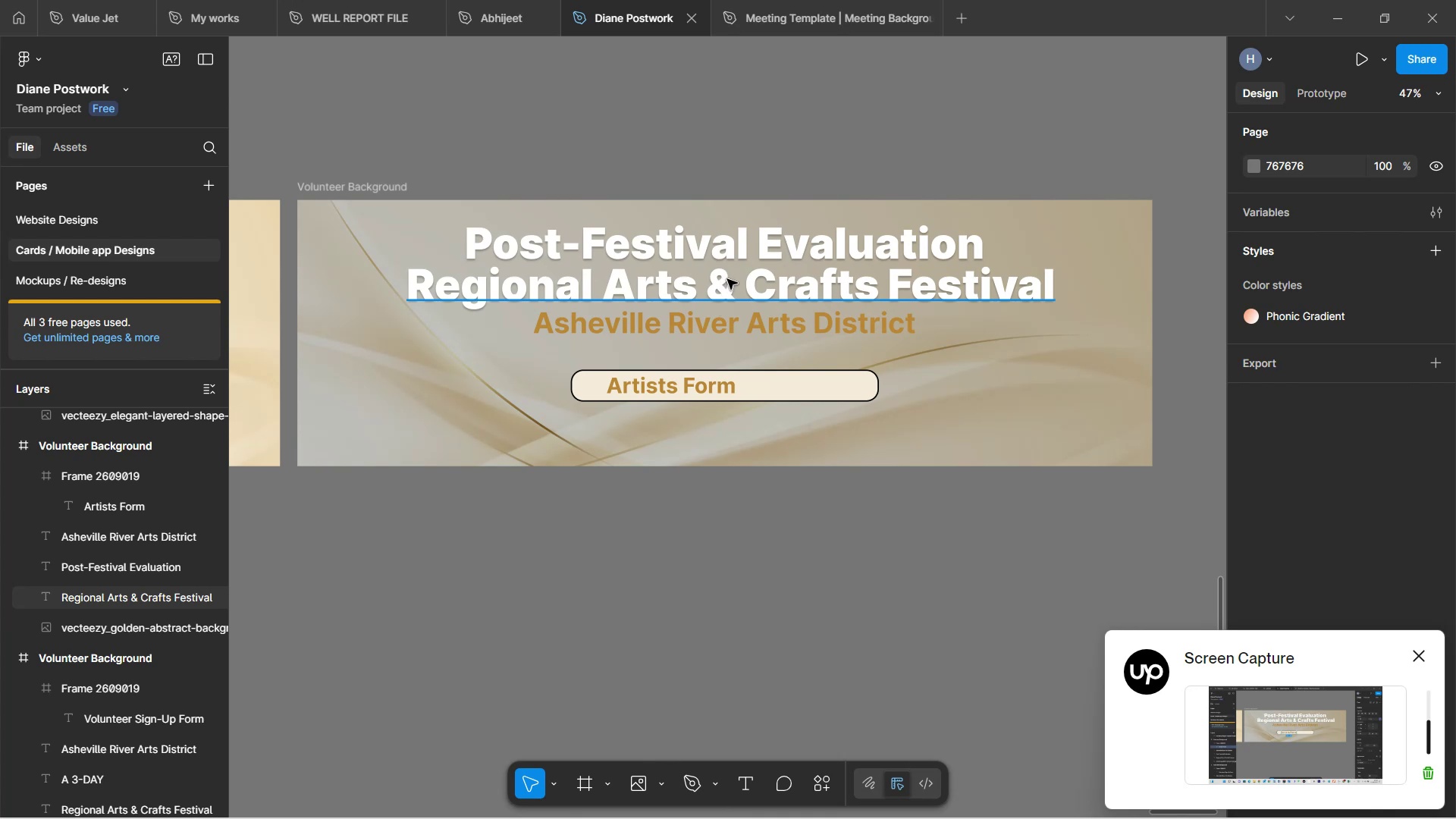 
left_click([766, 291])
 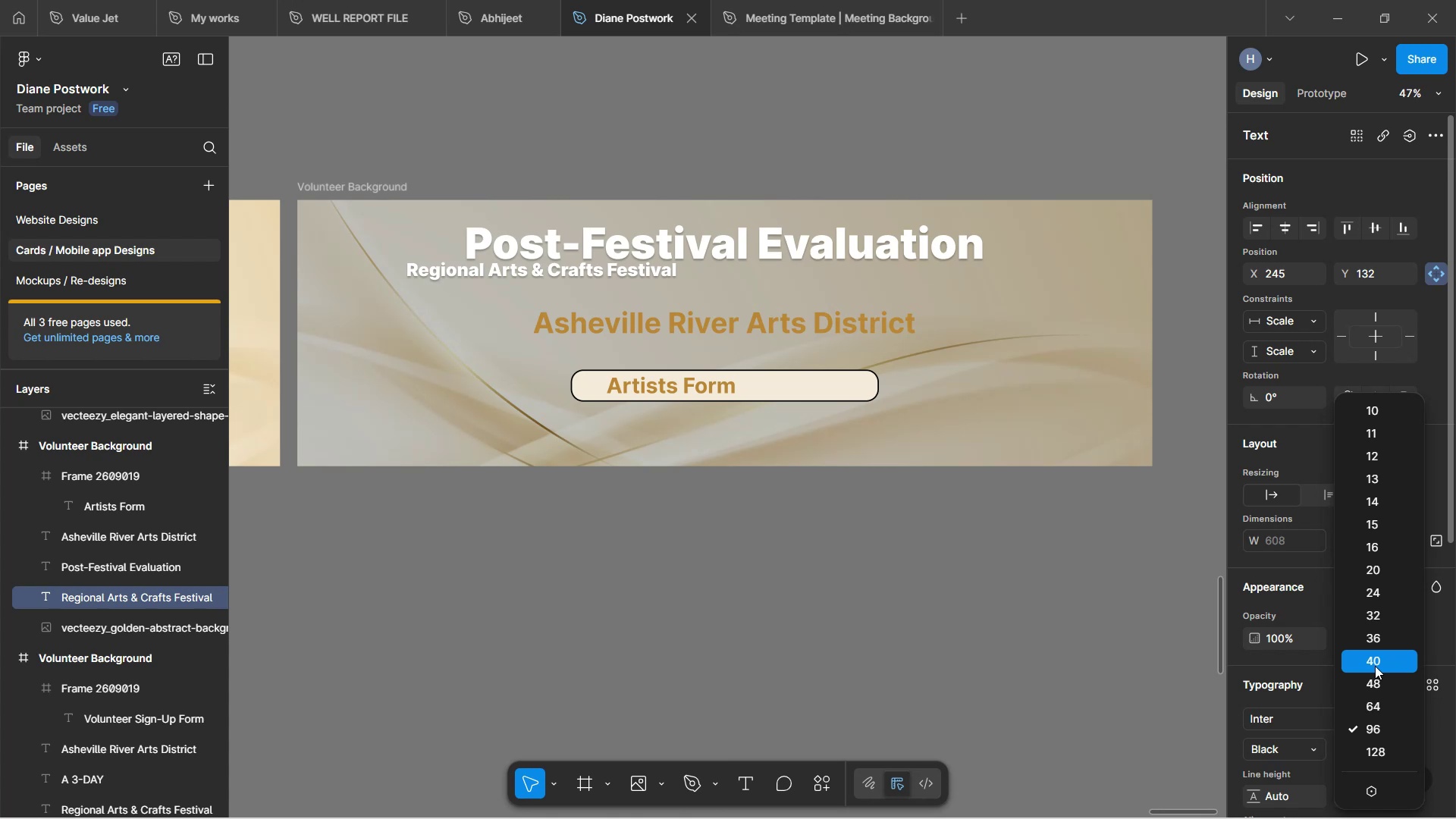 
wait(6.8)
 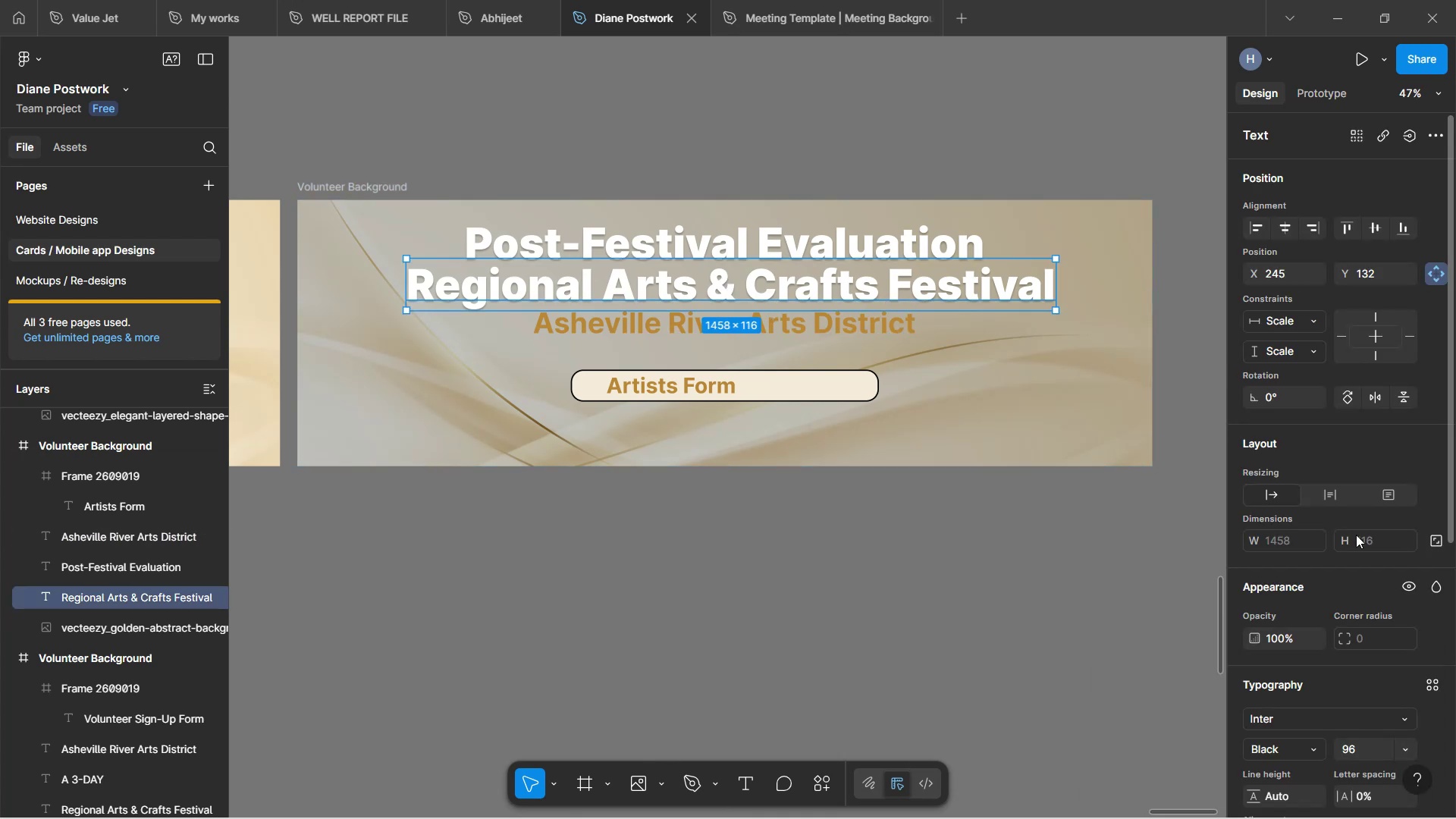 
left_click([1382, 682])
 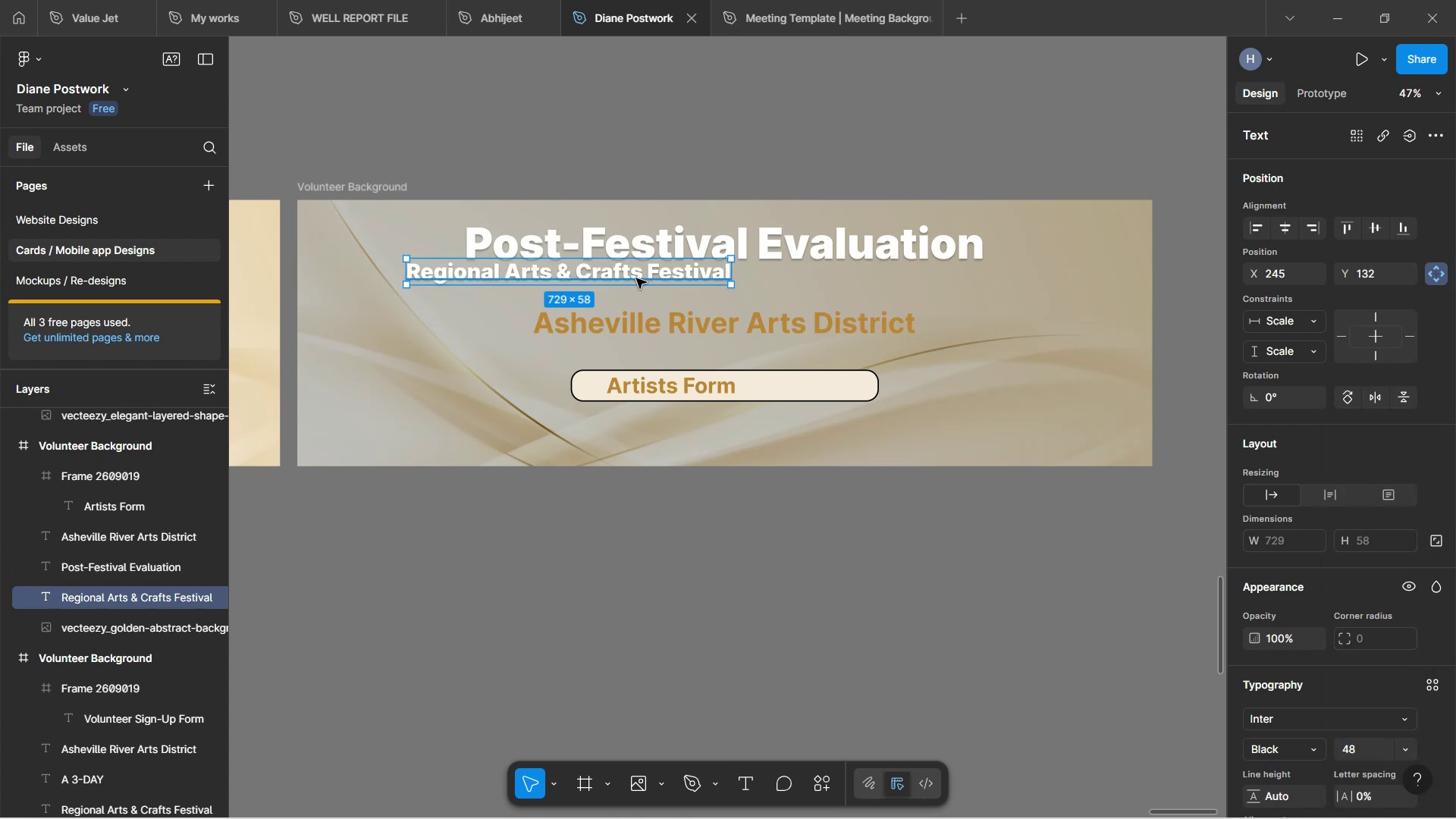 
left_click_drag(start_coordinate=[640, 271], to_coordinate=[794, 298])
 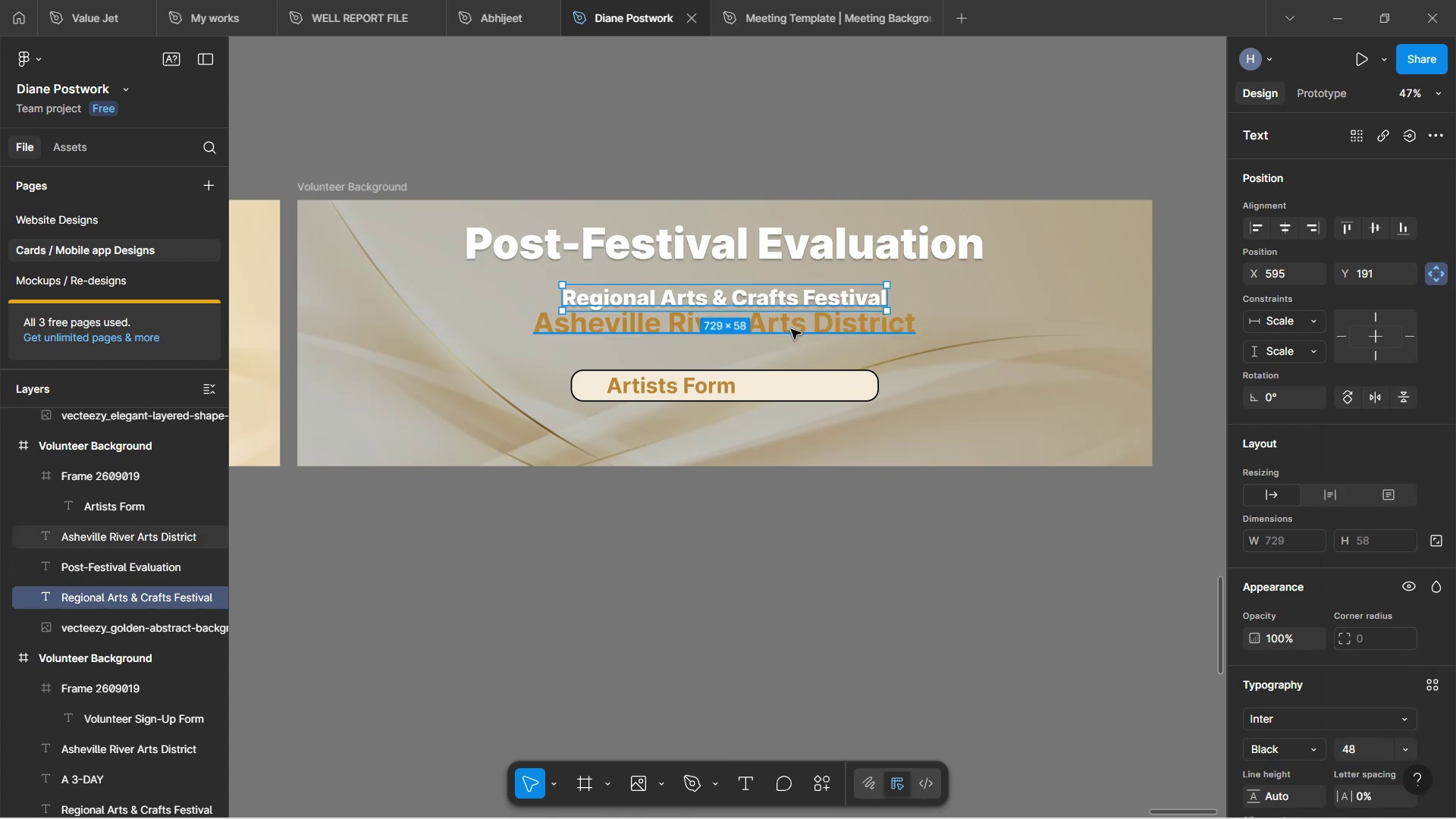 
left_click([791, 329])
 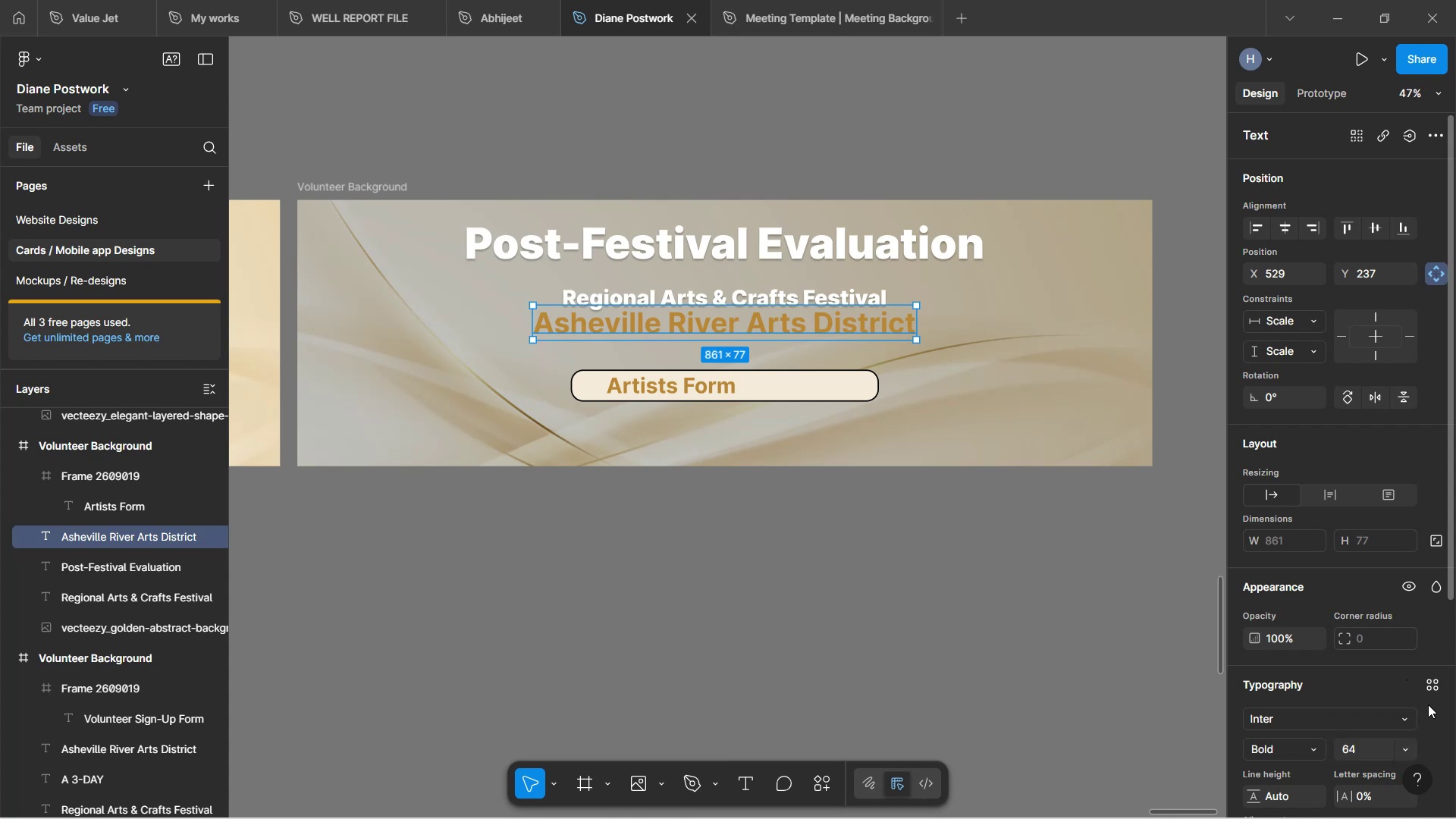 
left_click([1404, 740])
 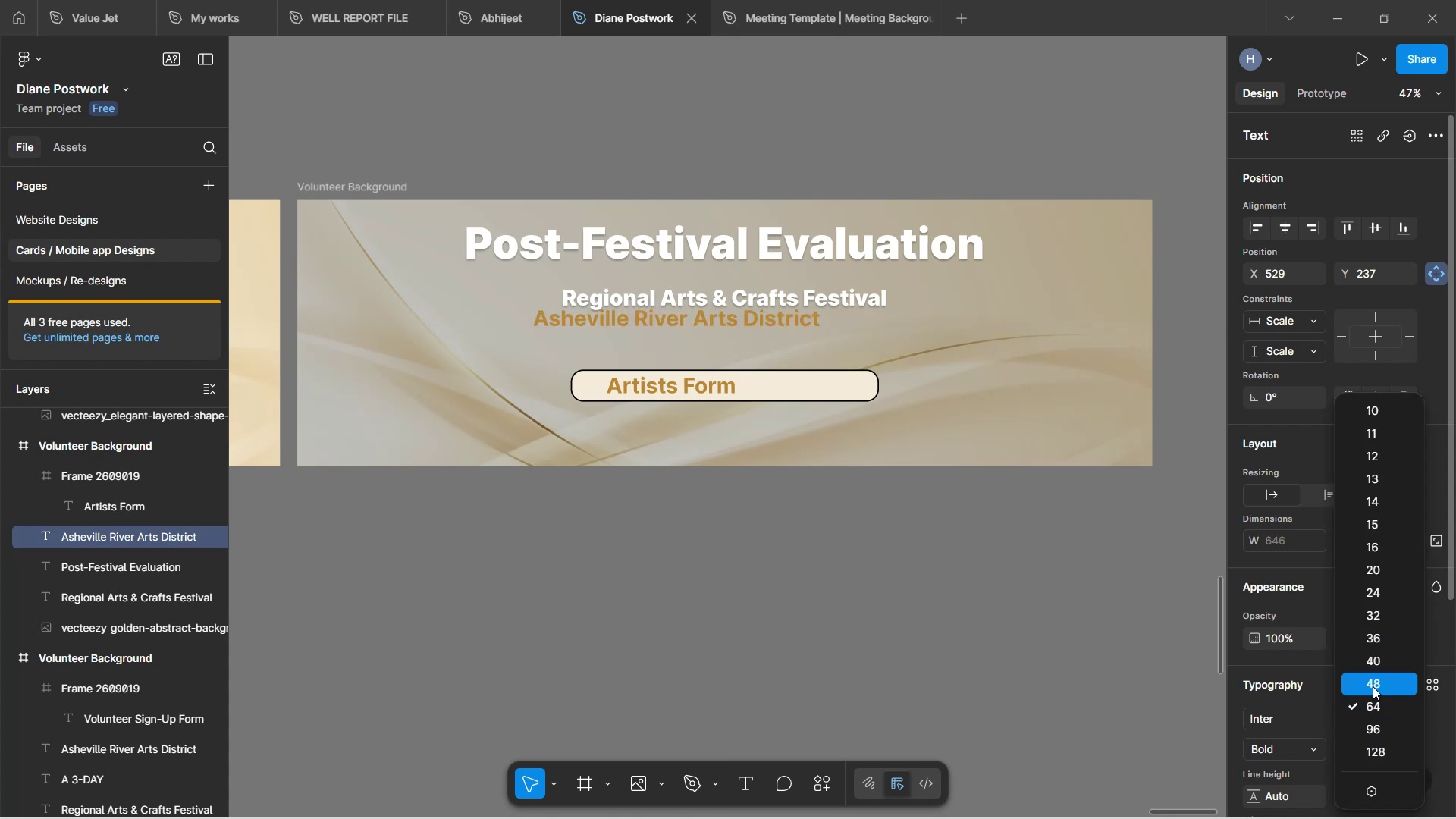 
left_click([1373, 686])
 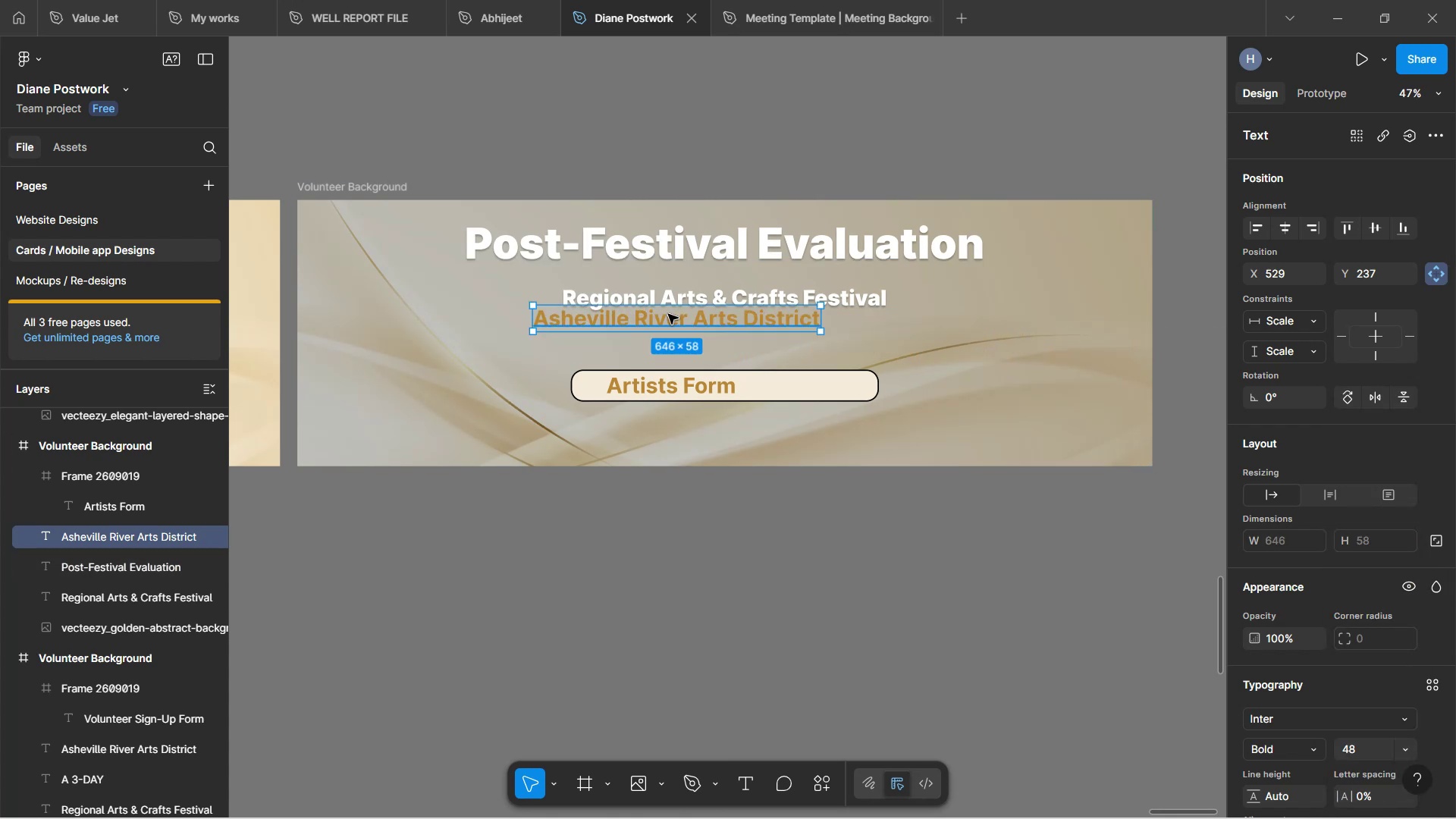 
left_click_drag(start_coordinate=[670, 321], to_coordinate=[720, 324])
 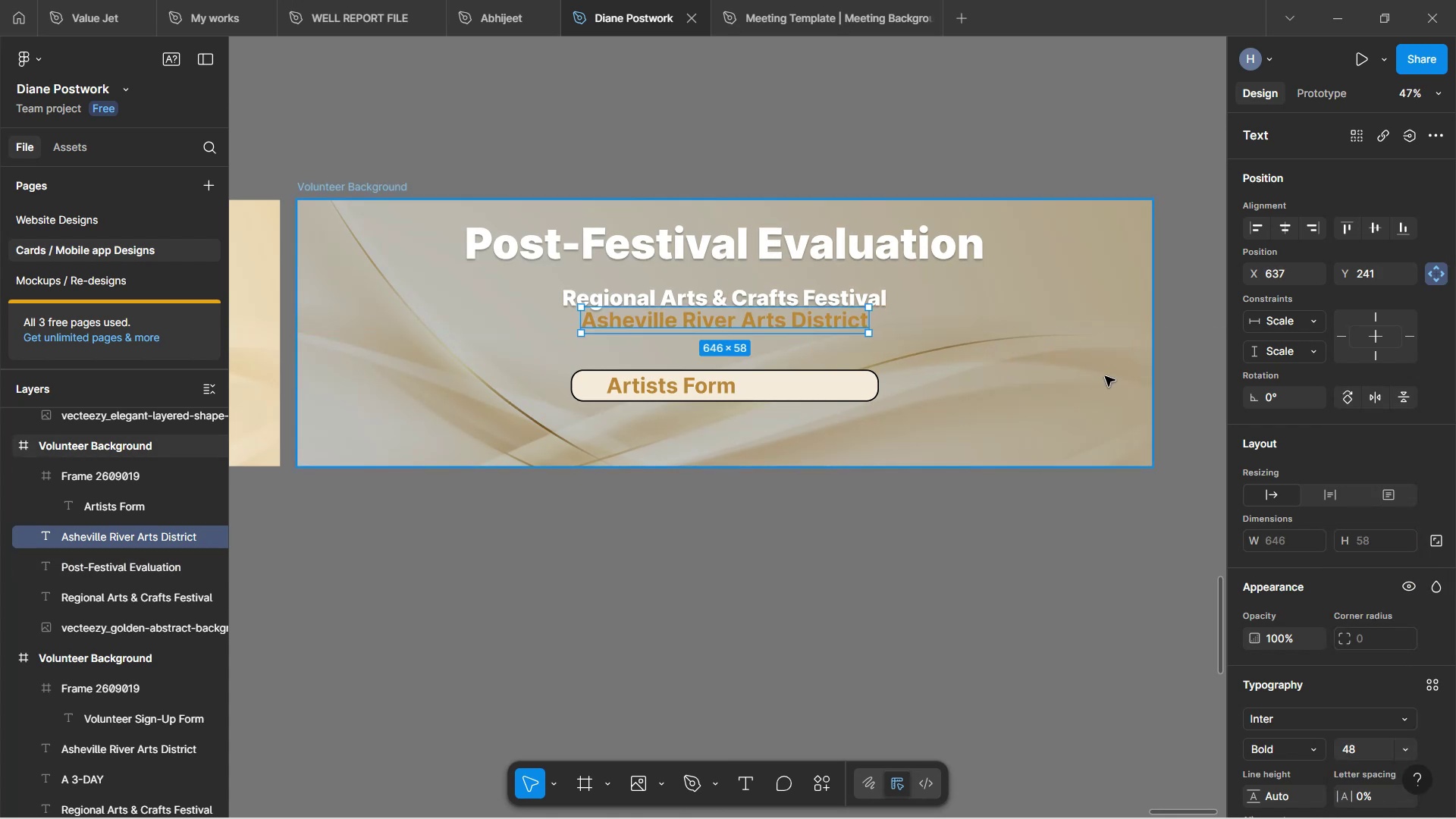 
left_click_drag(start_coordinate=[1118, 394], to_coordinate=[1122, 392])
 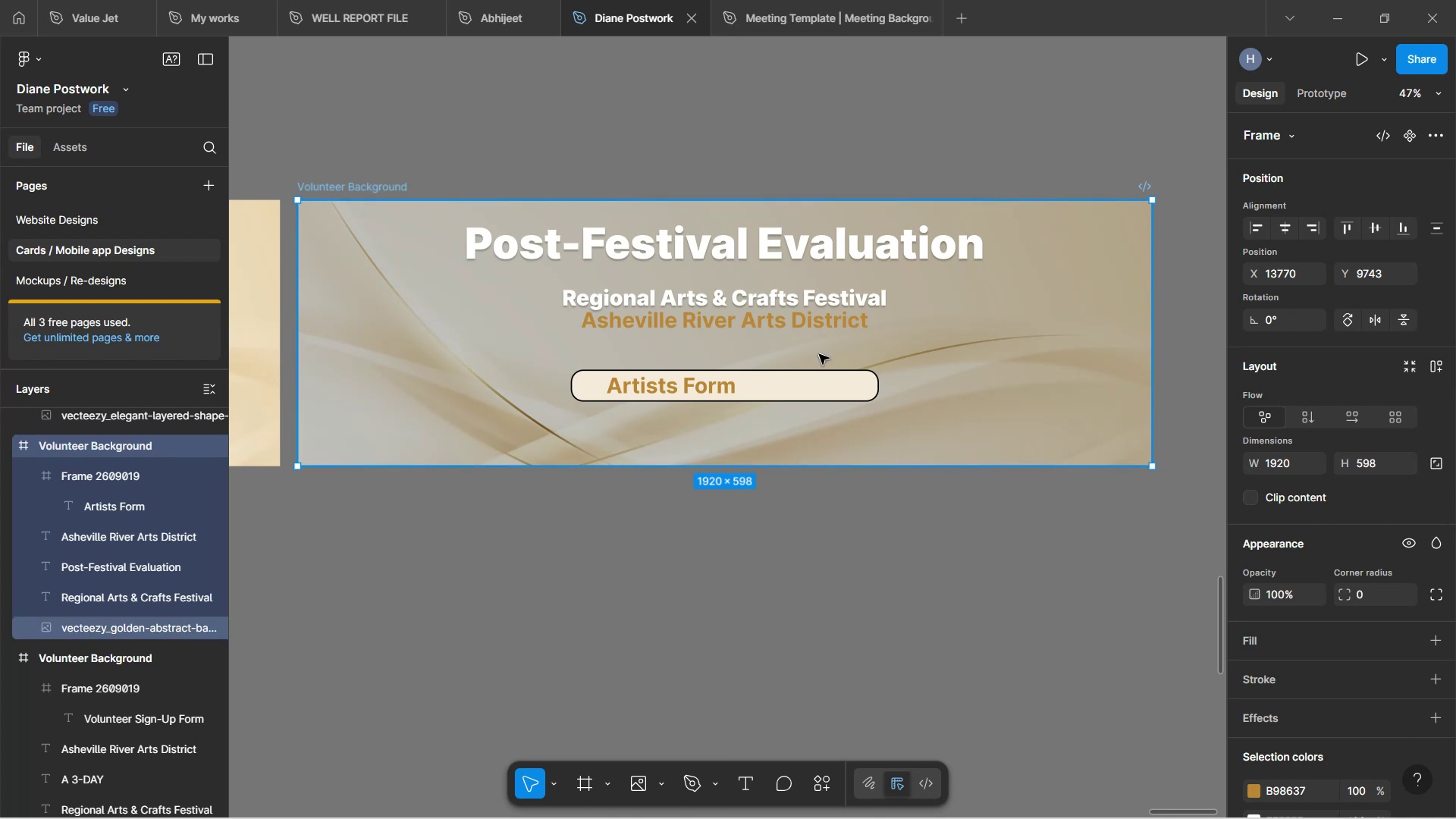 
wait(69.09)
 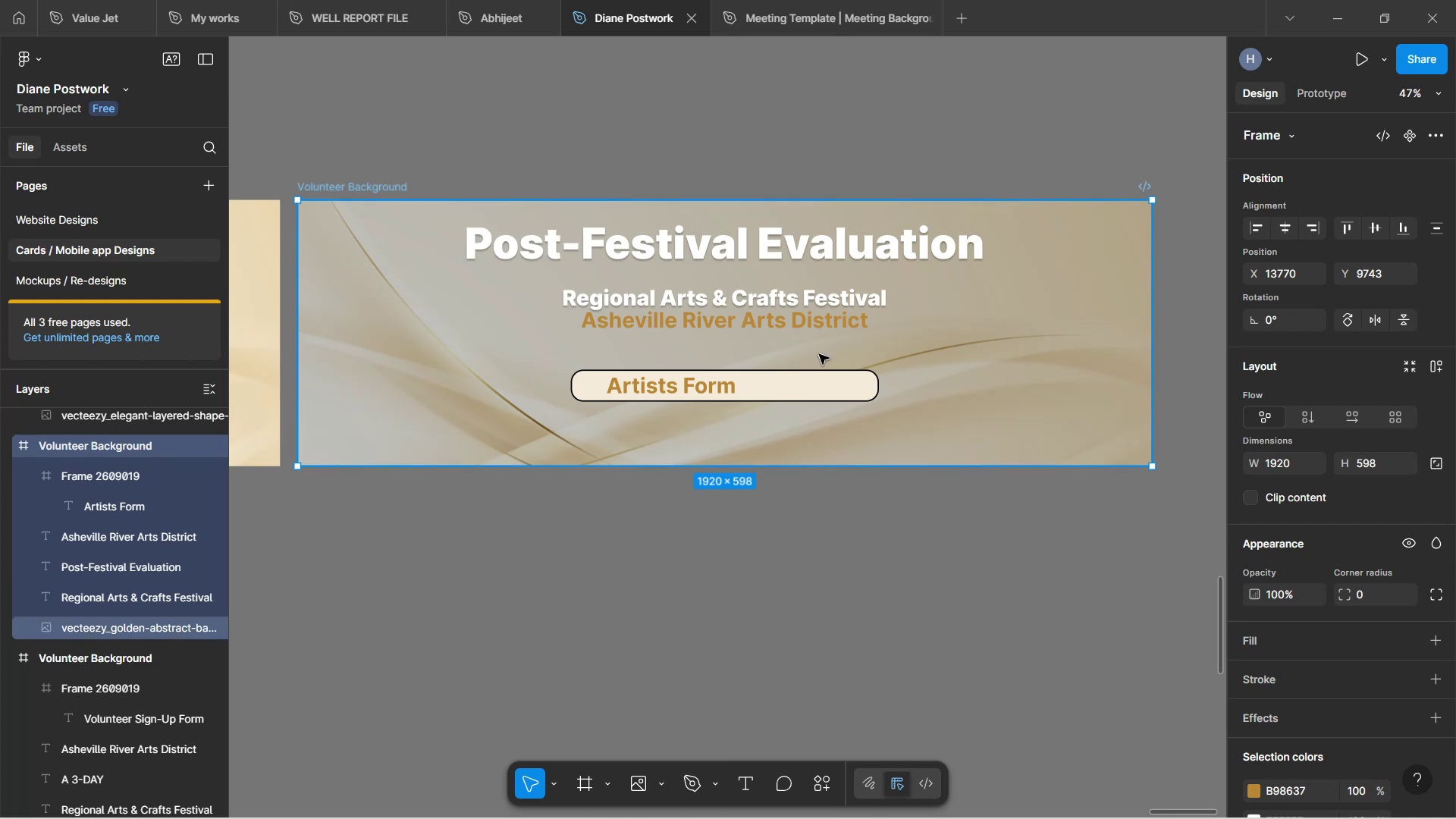 
scroll: coordinate [1291, 635], scroll_direction: down, amount: 5.0
 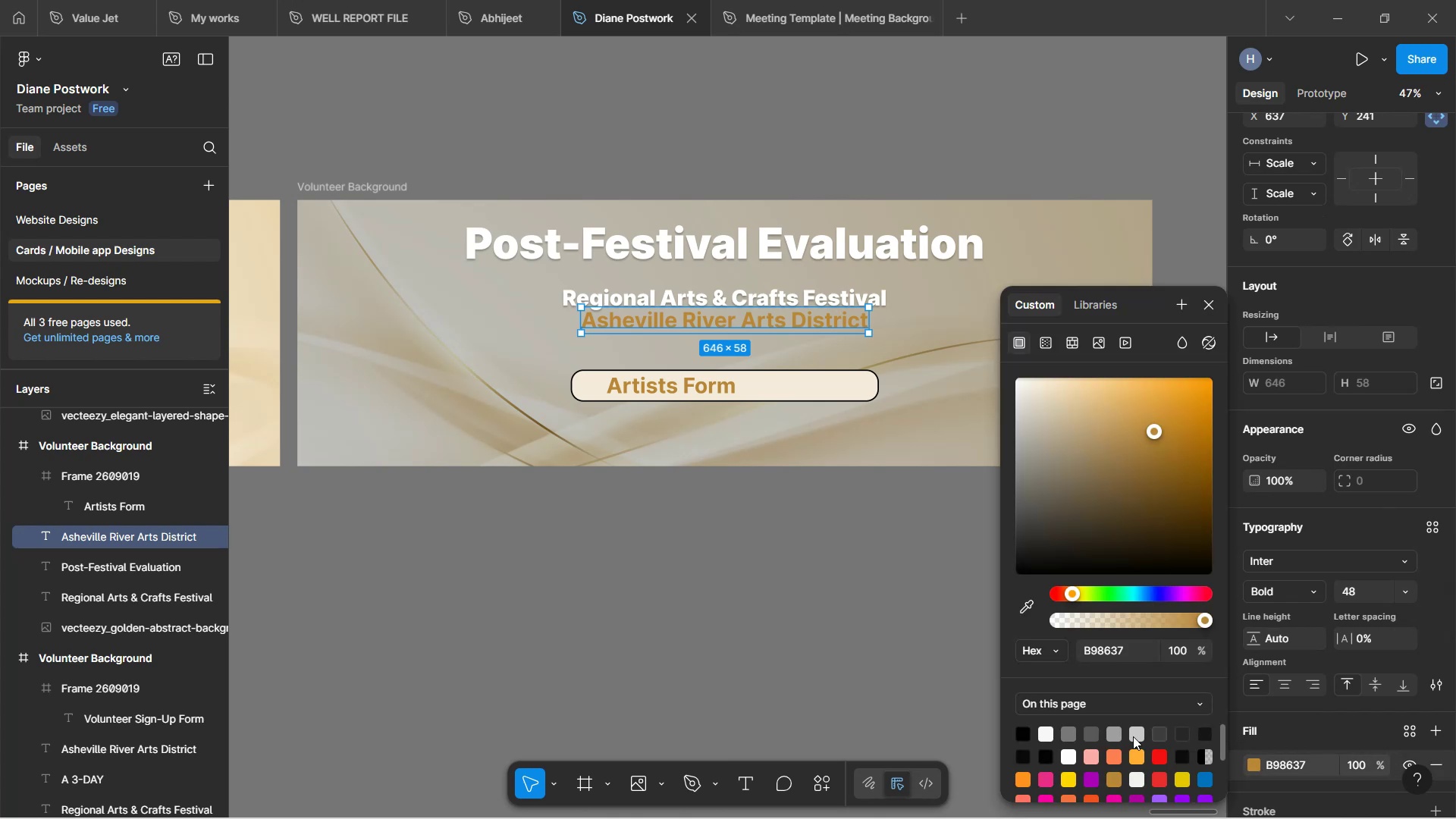 
left_click([1017, 736])
 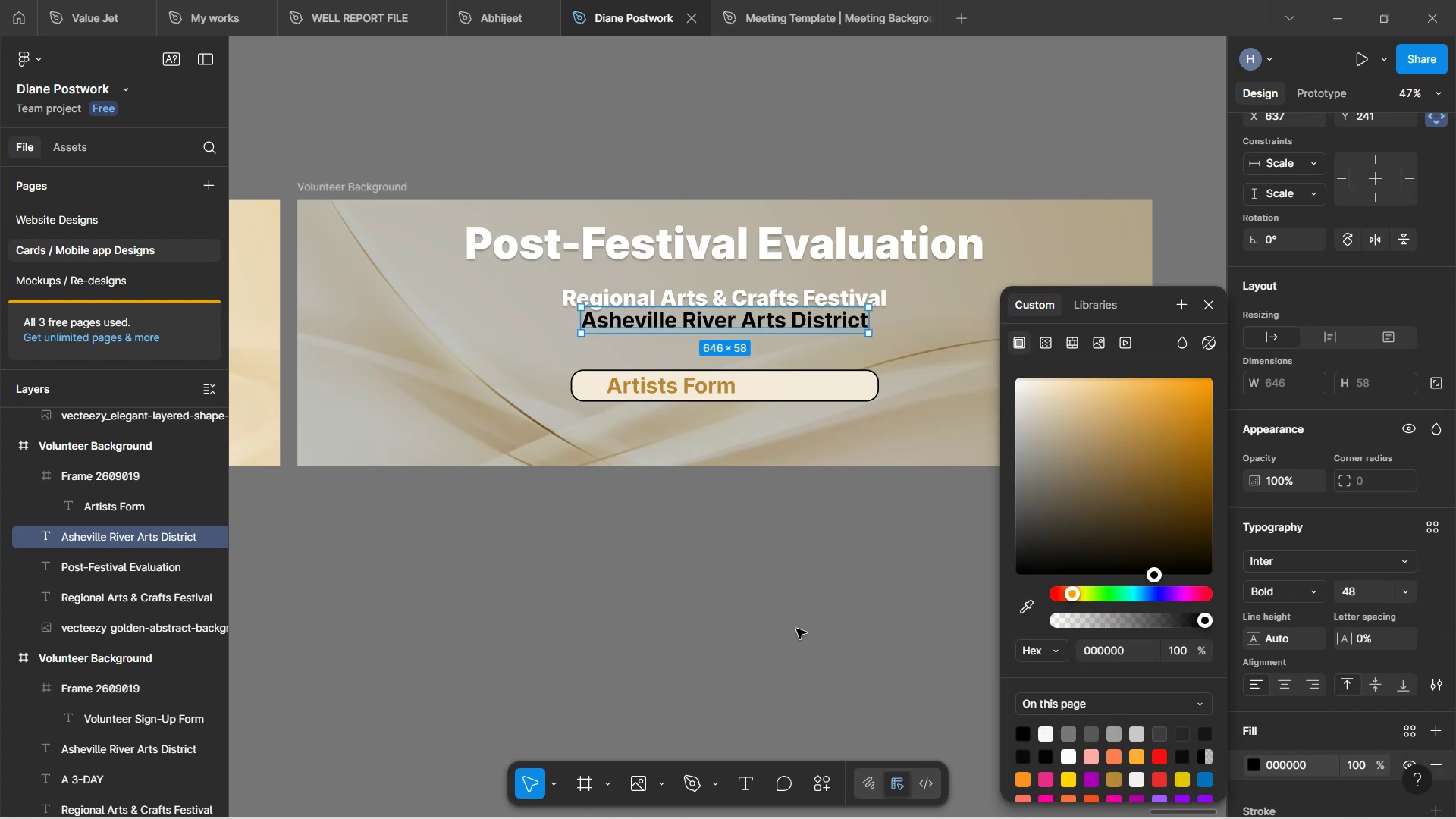 
left_click([648, 500])
 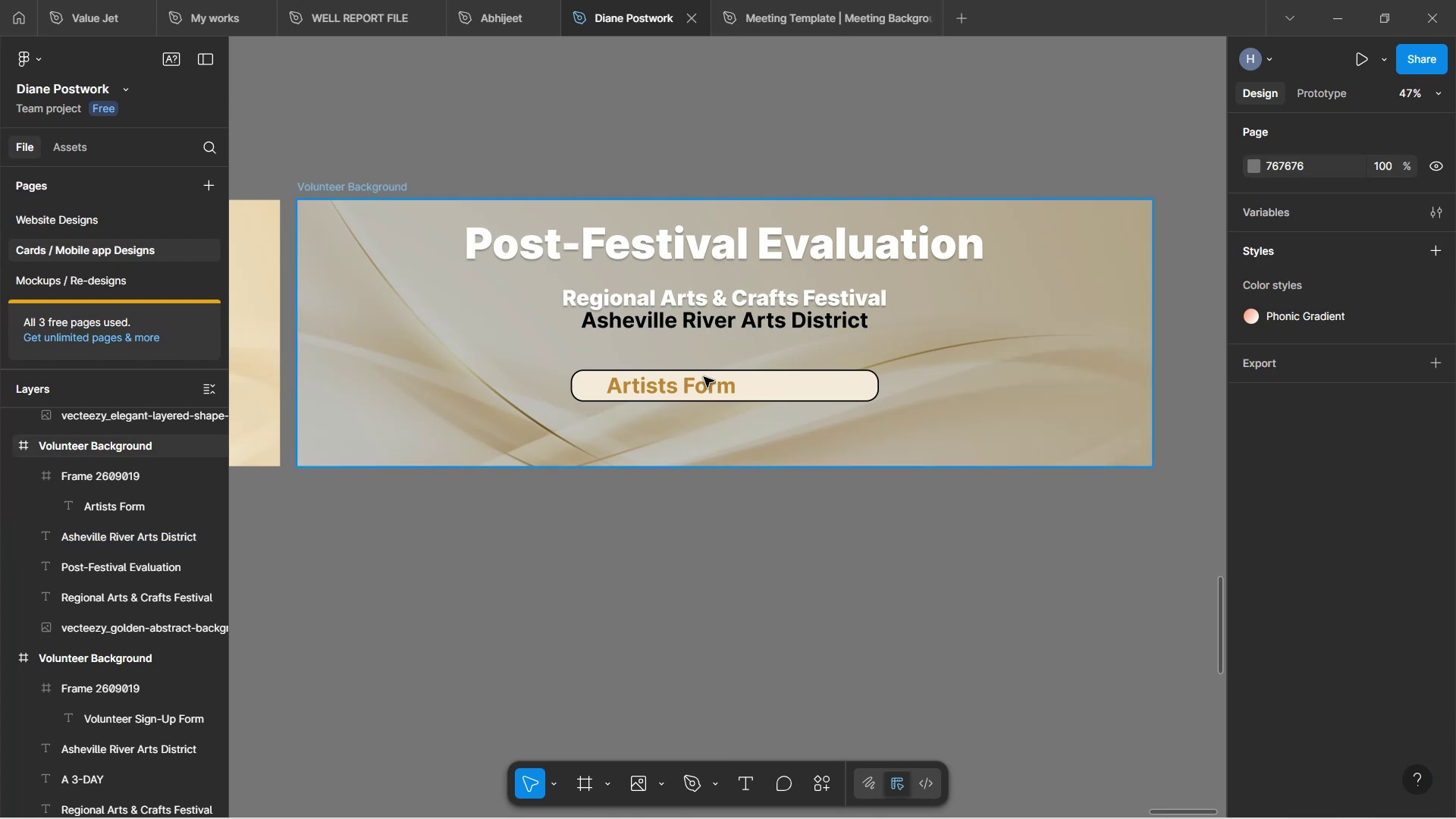 
left_click([713, 323])
 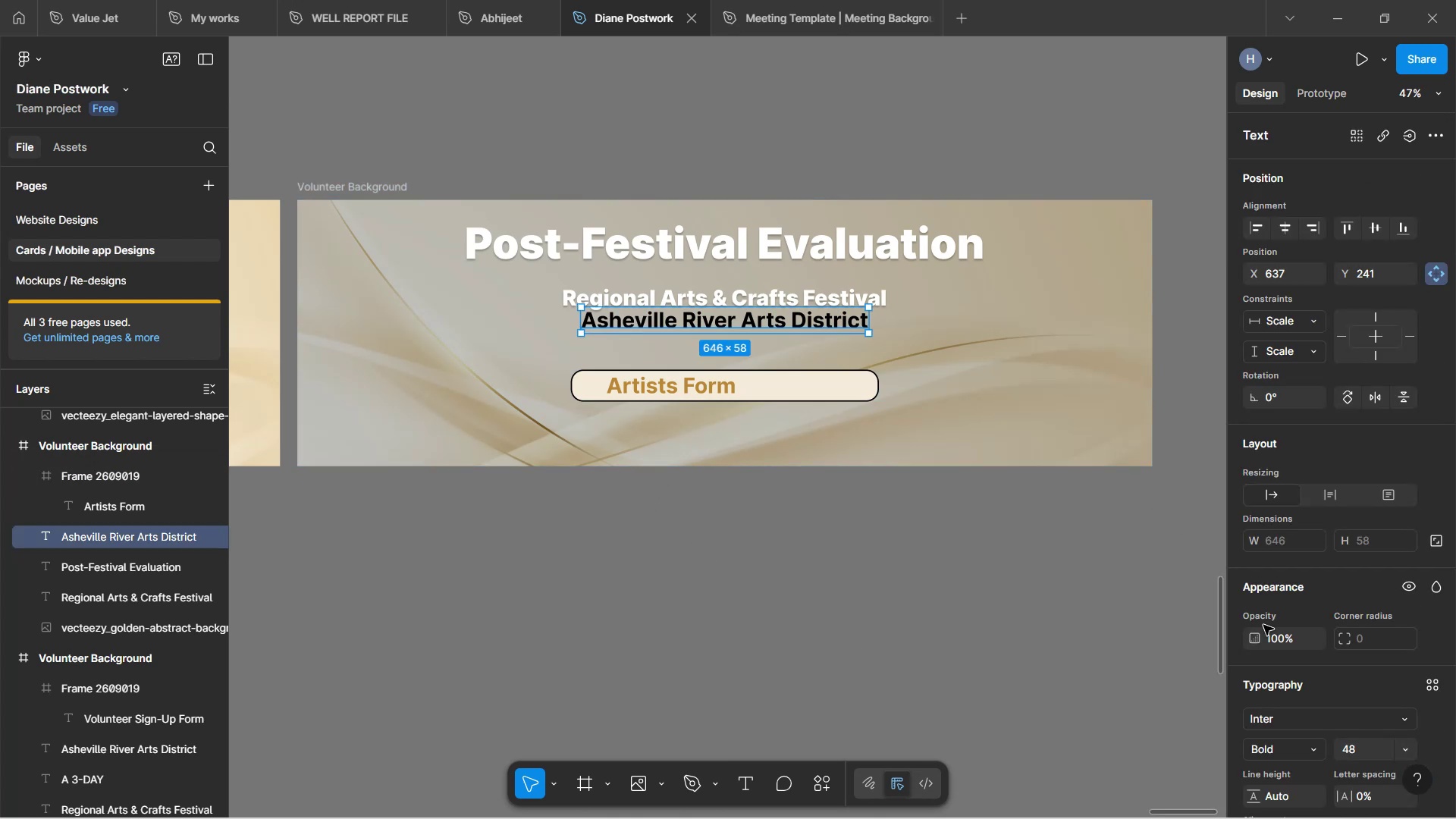 
scroll: coordinate [1291, 613], scroll_direction: down, amount: 6.0
 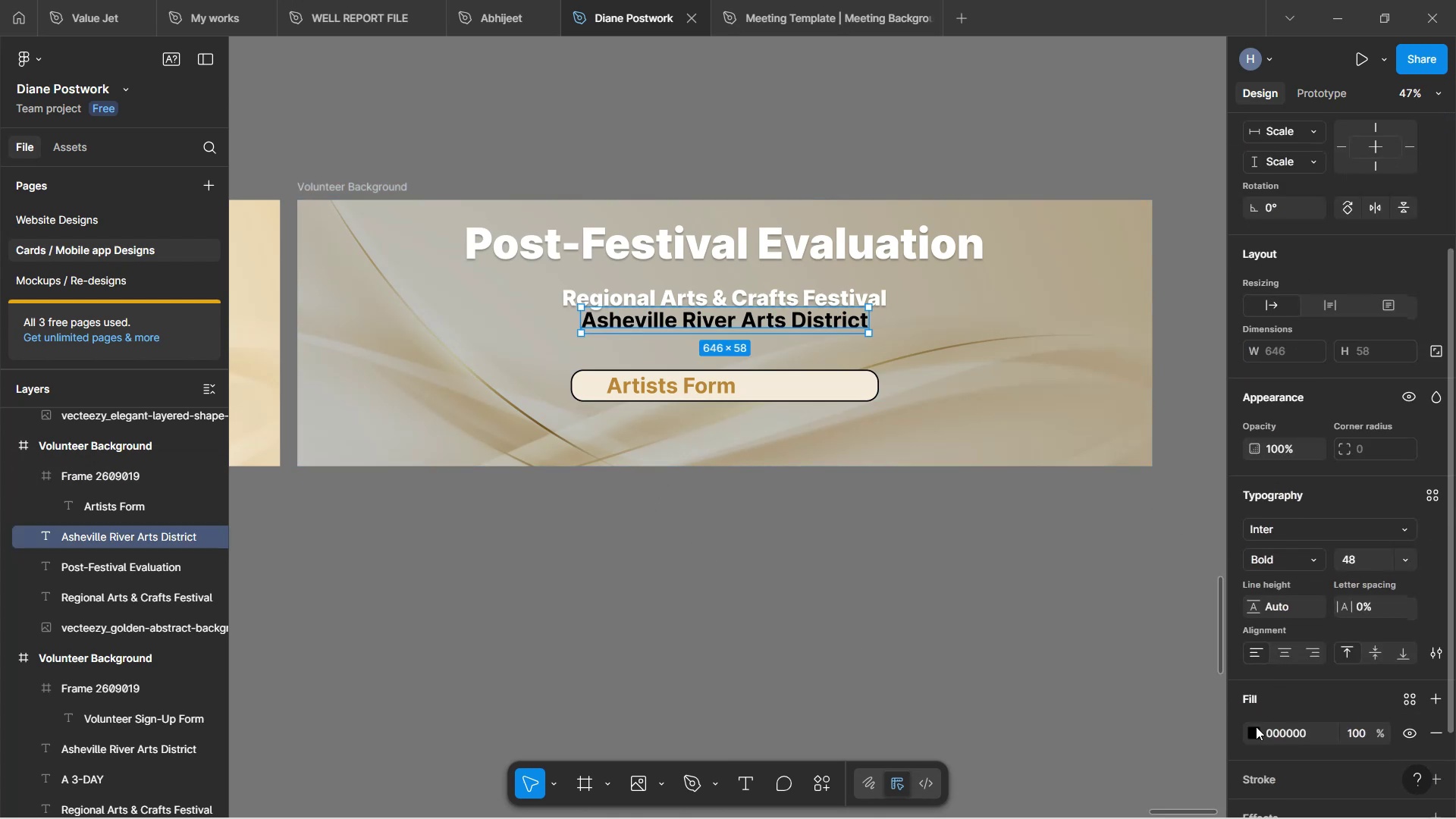 
left_click([1256, 730])
 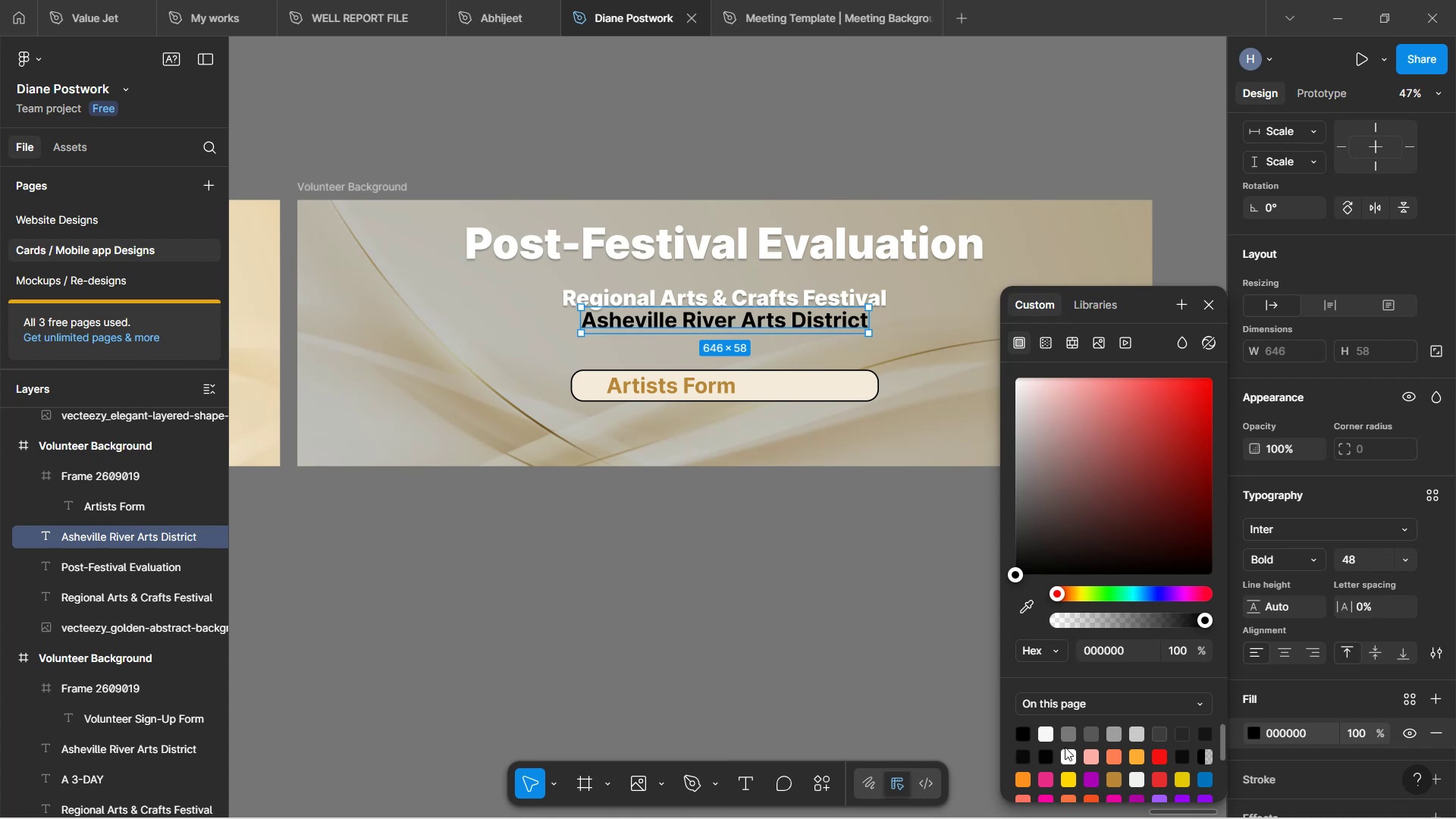 
left_click([1068, 752])
 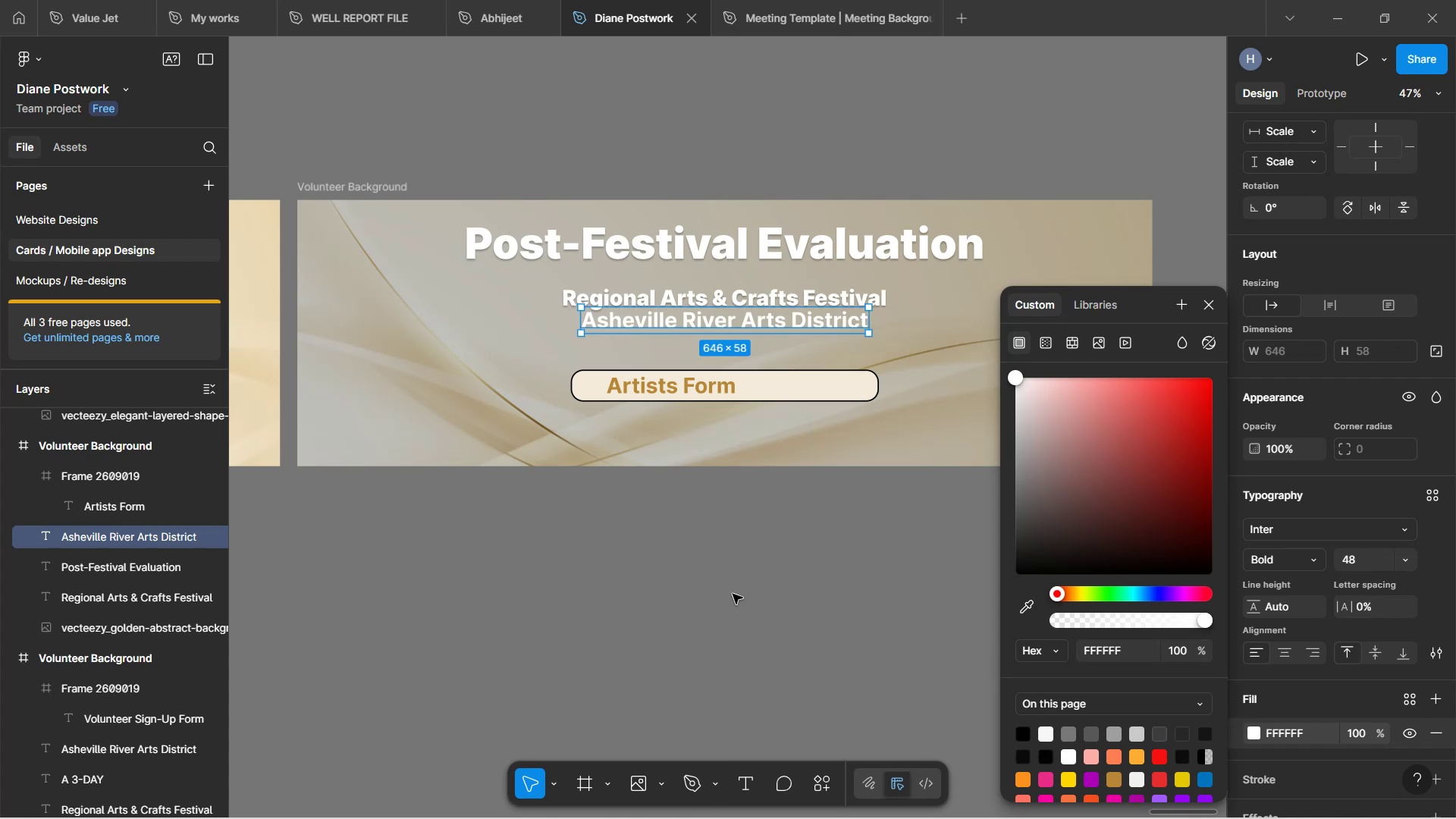 
left_click([798, 648])
 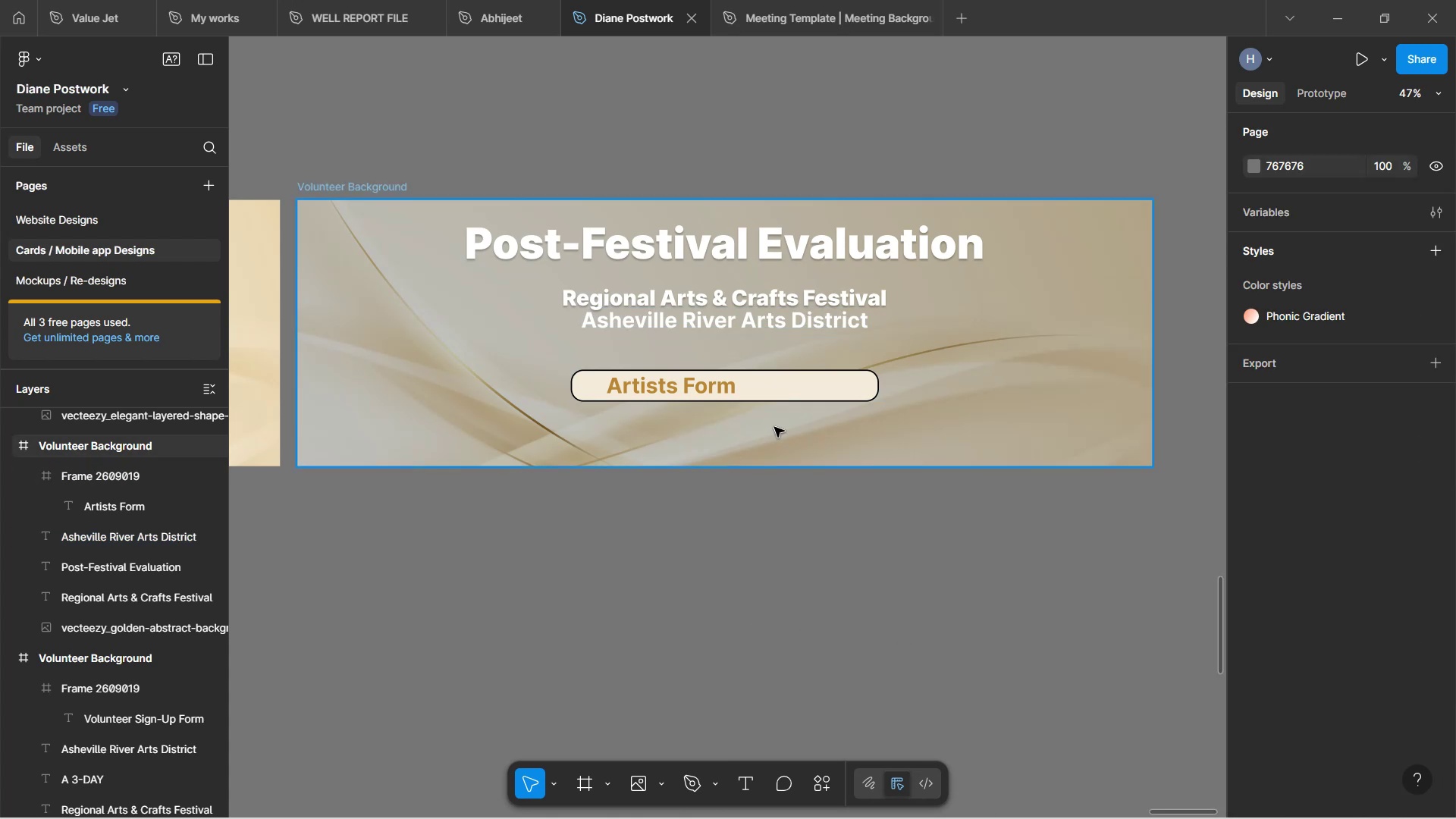 
left_click([754, 259])
 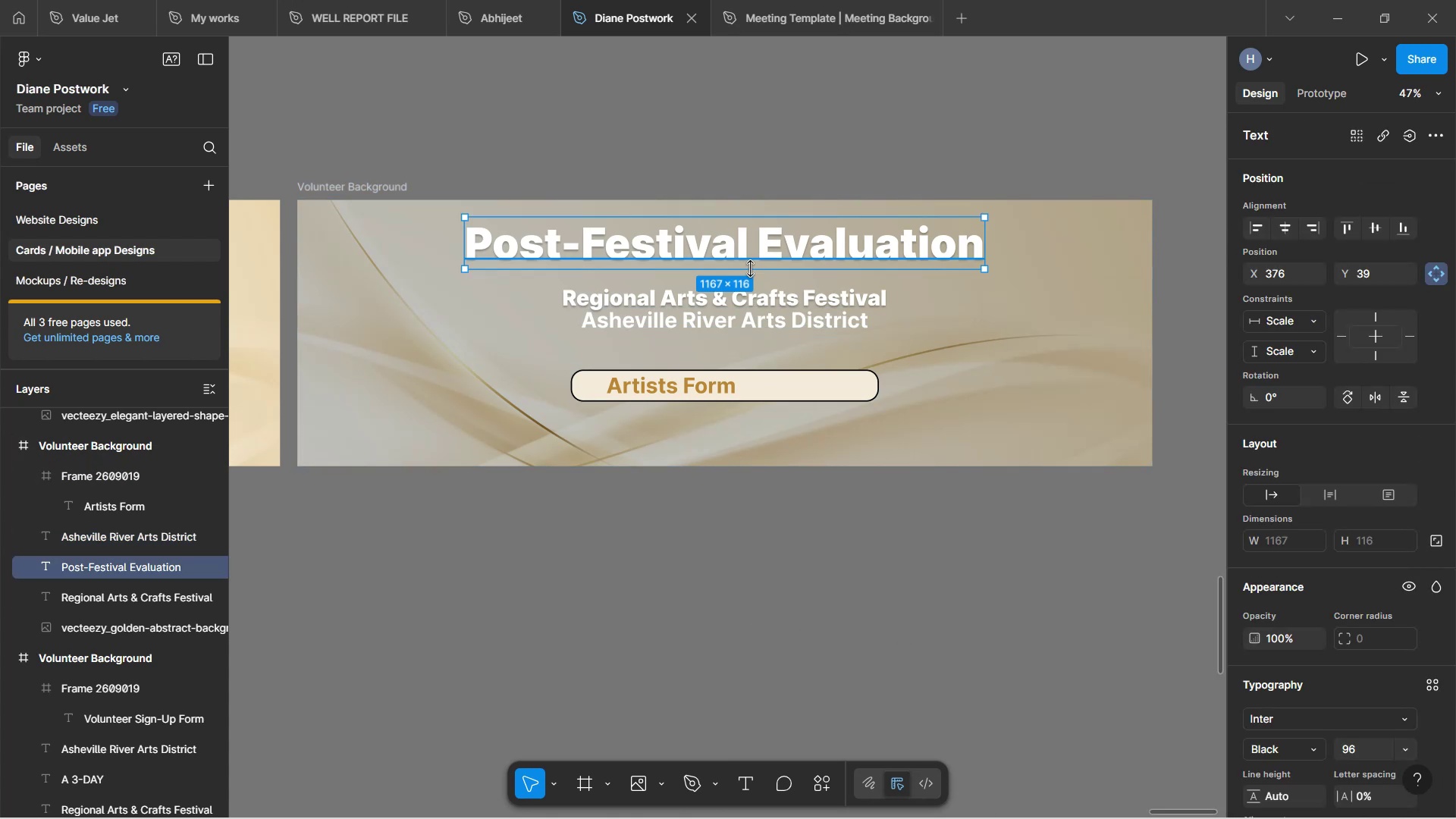 
hold_key(key=ArrowDown, duration=1.38)
 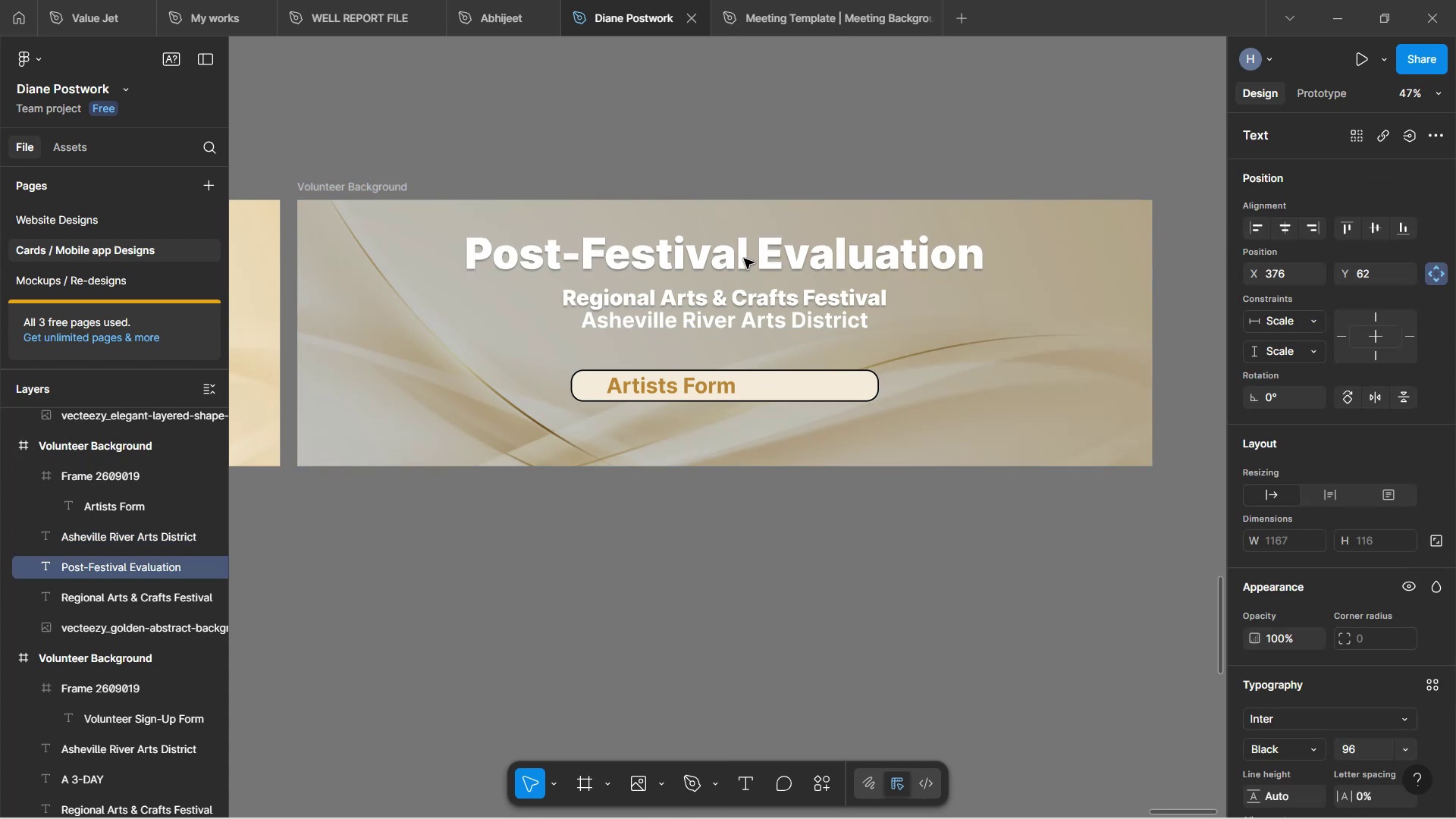 
key(ArrowDown)
 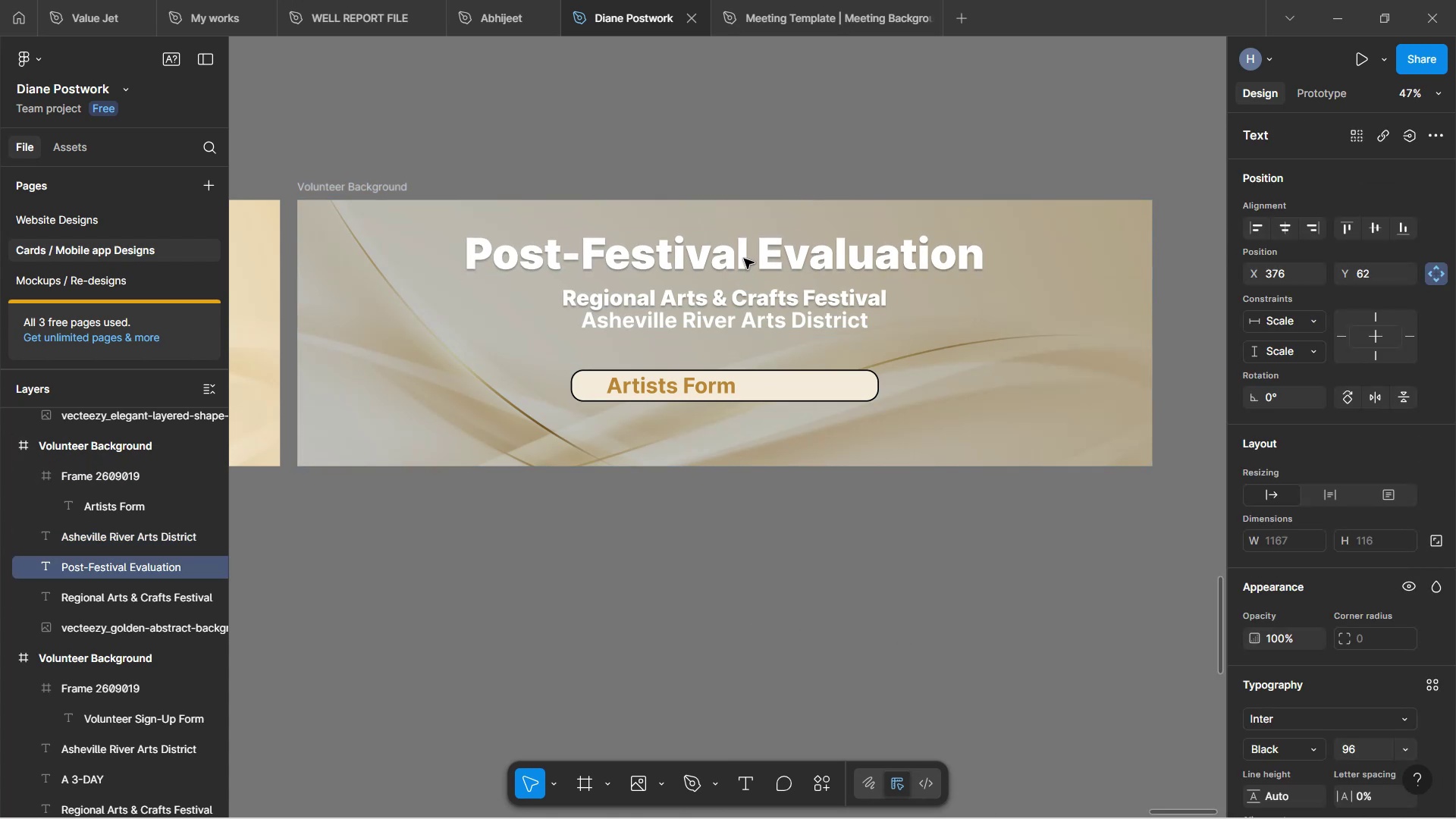 
key(ArrowDown)
 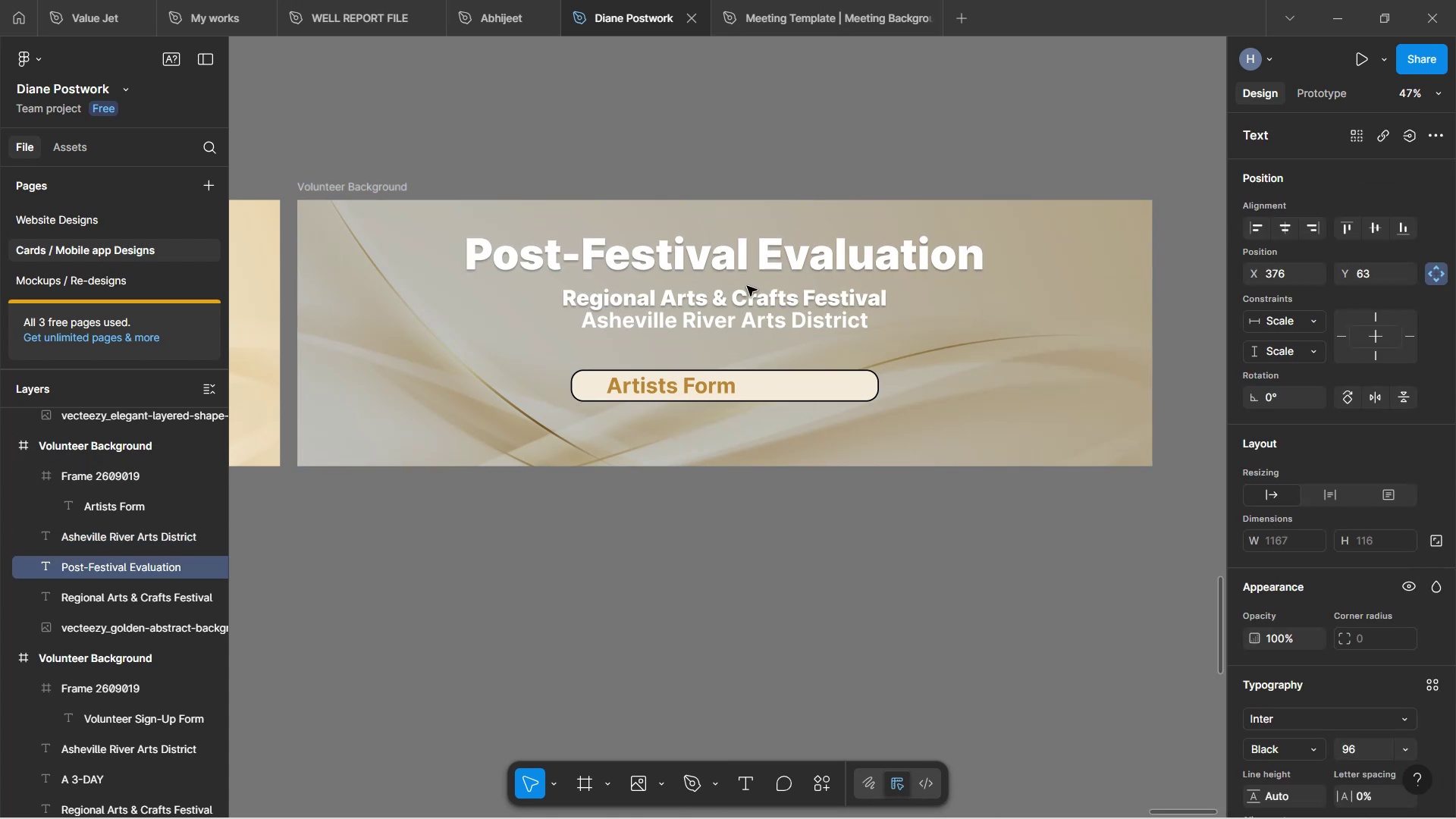 
key(ArrowDown)
 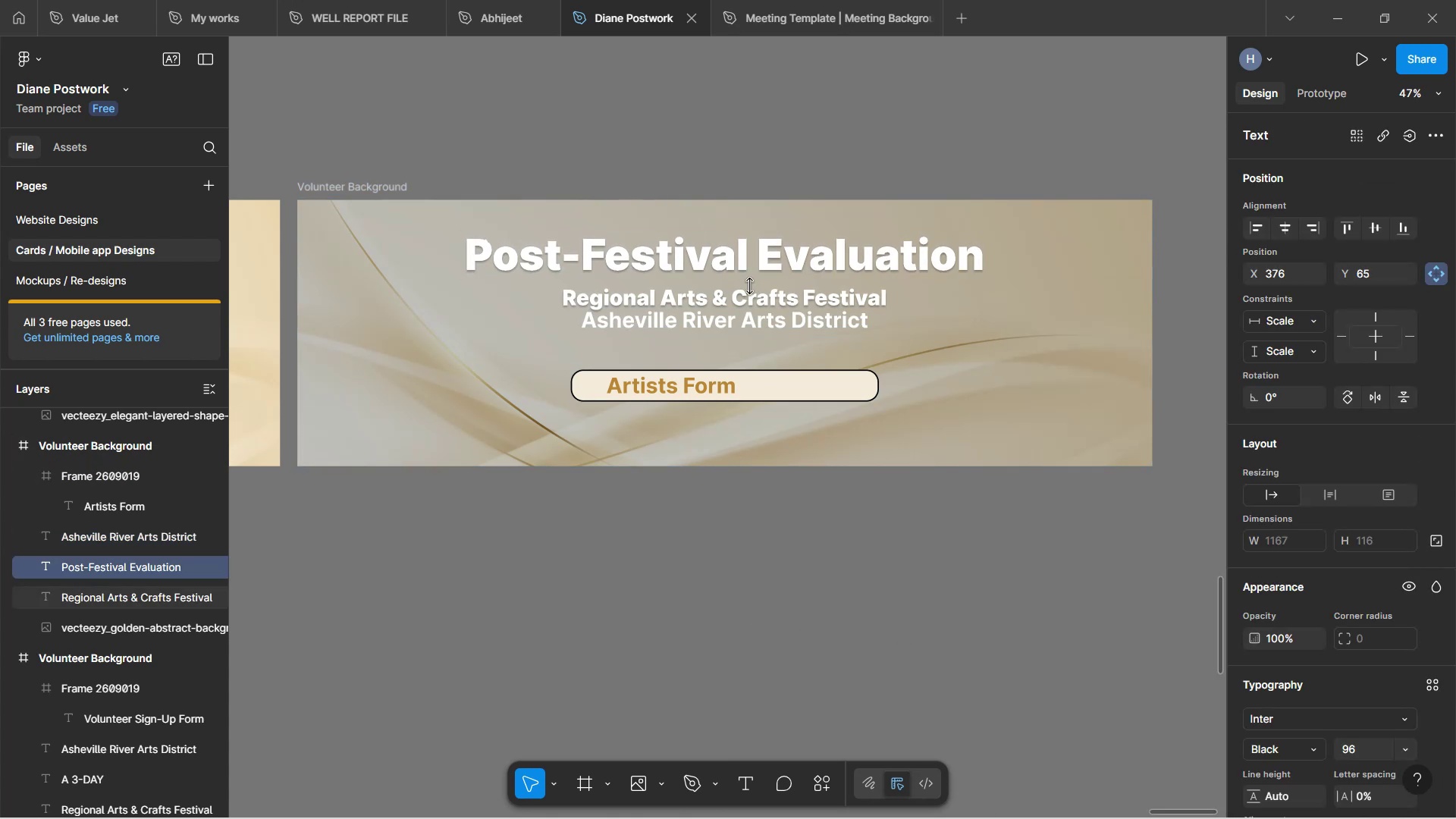 
key(ArrowDown)
 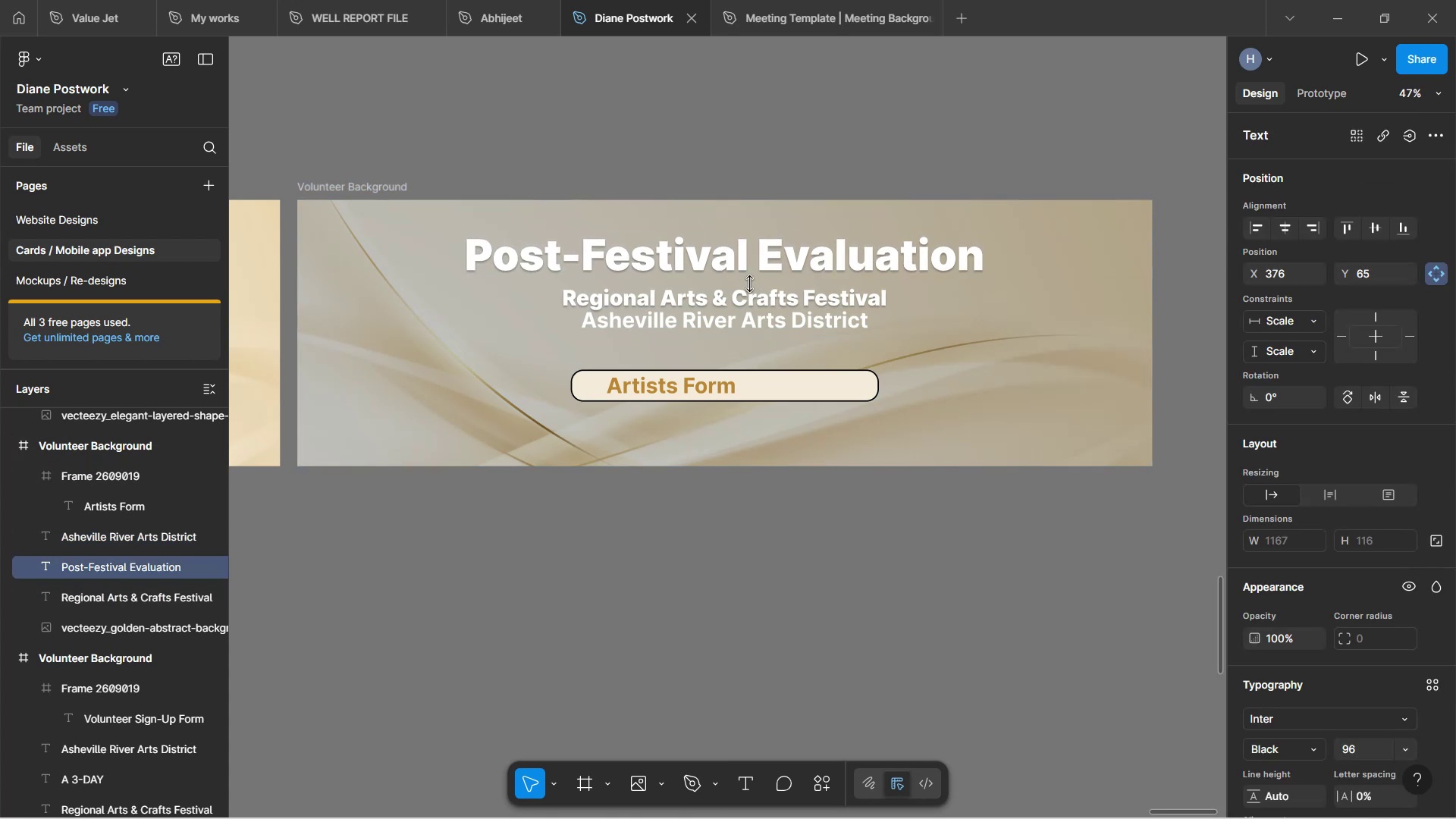 
key(ArrowDown)
 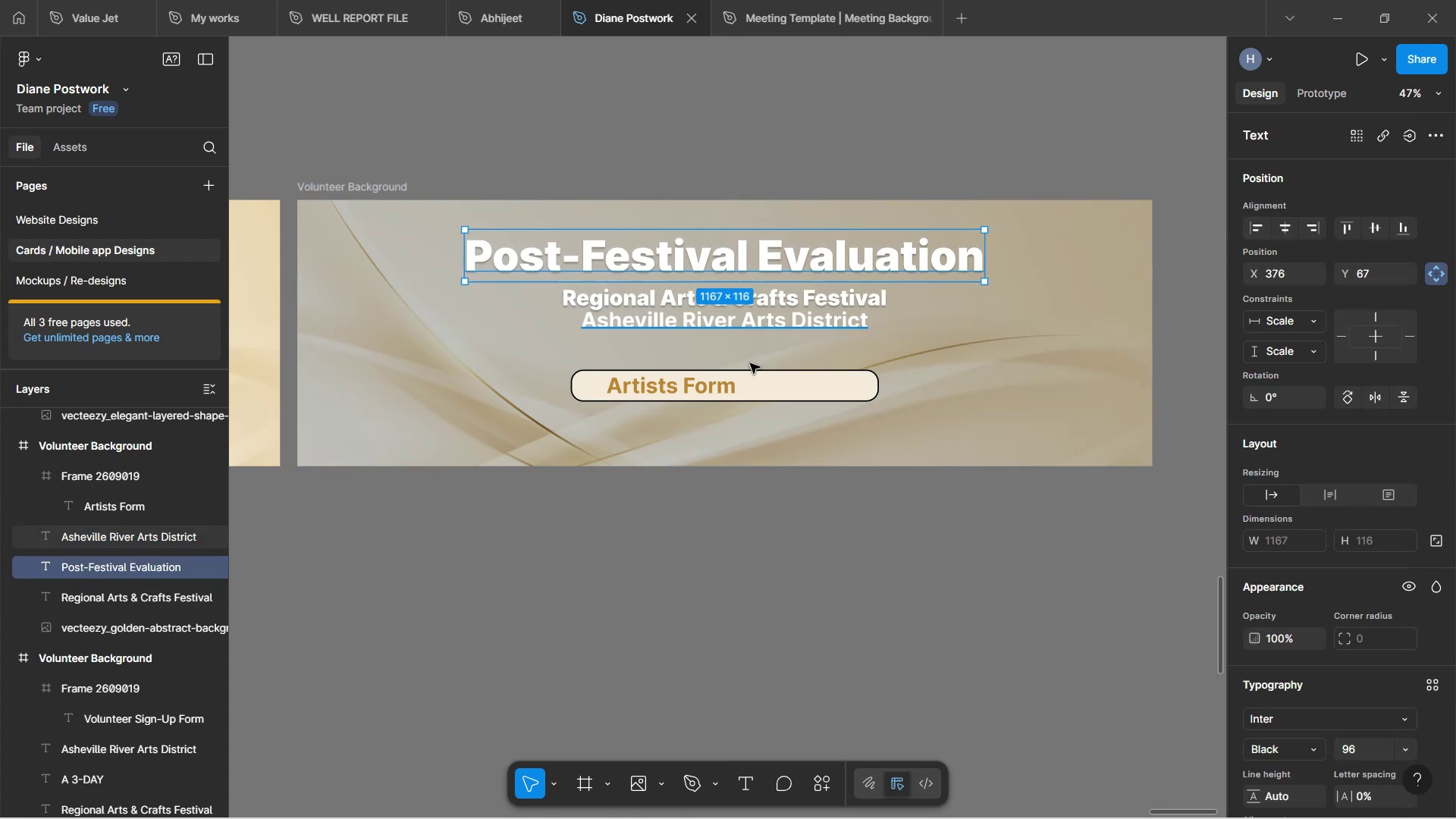 
key(ArrowDown)
 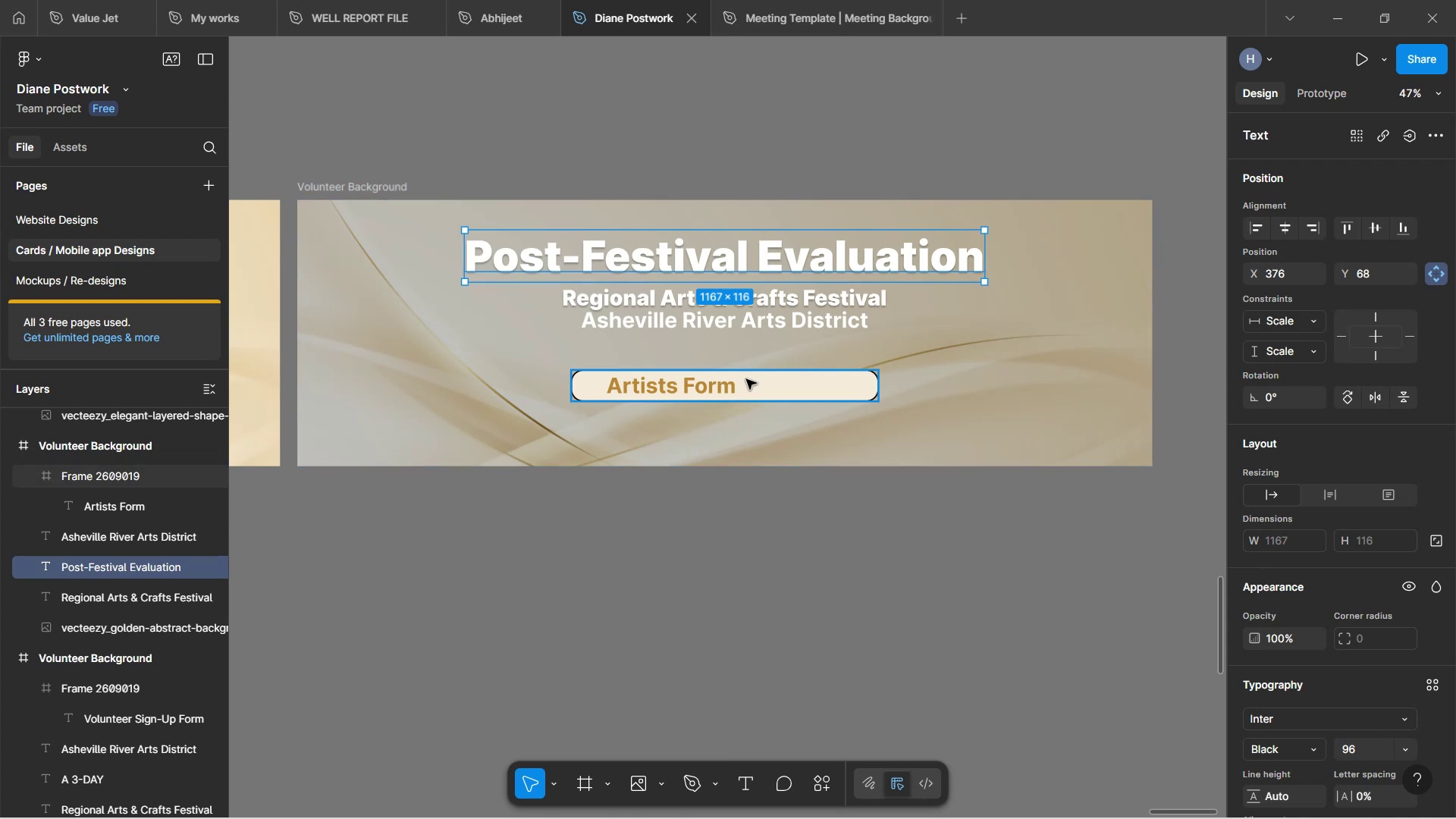 
left_click([746, 388])
 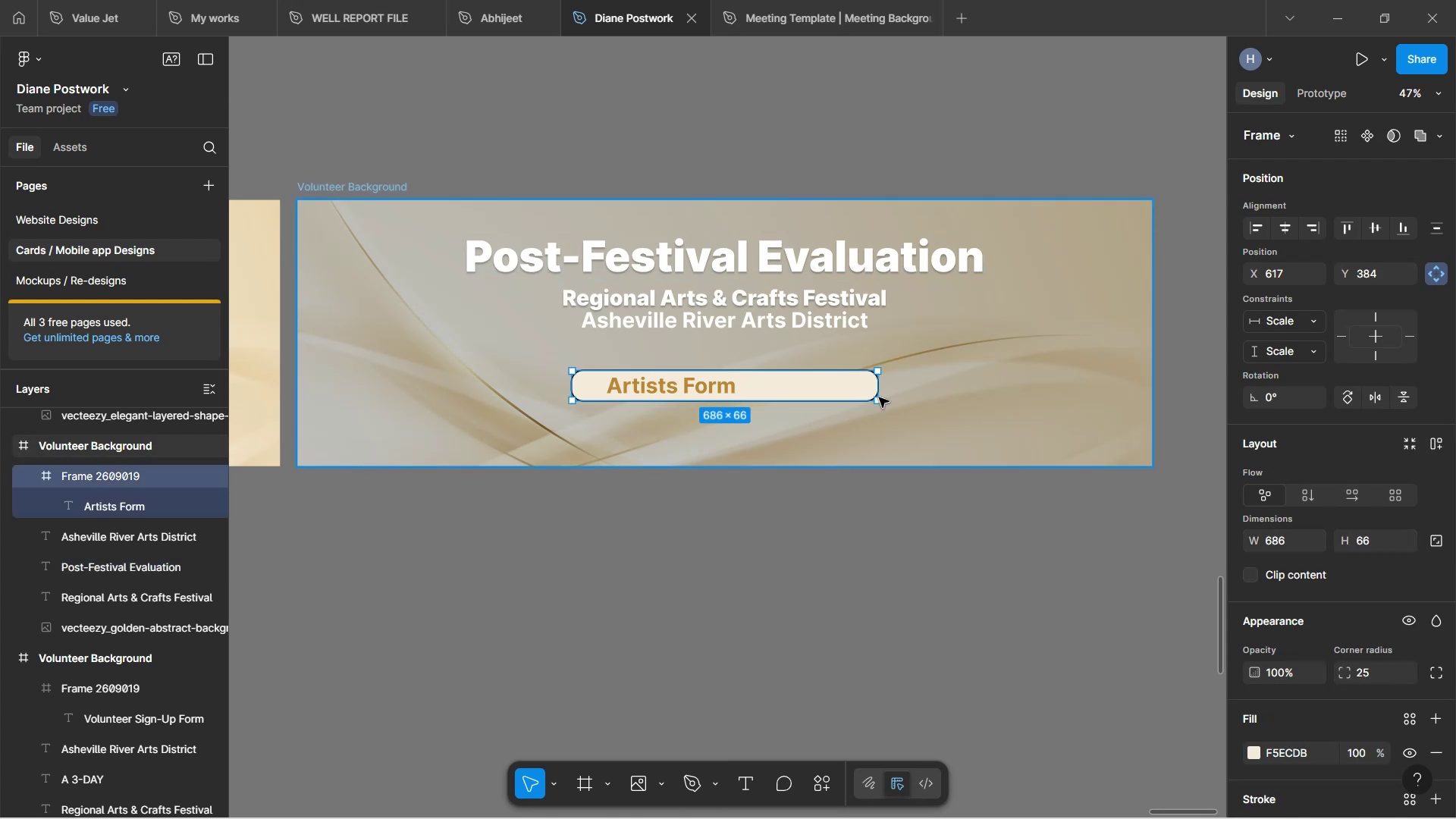 
left_click_drag(start_coordinate=[876, 388], to_coordinate=[769, 390])
 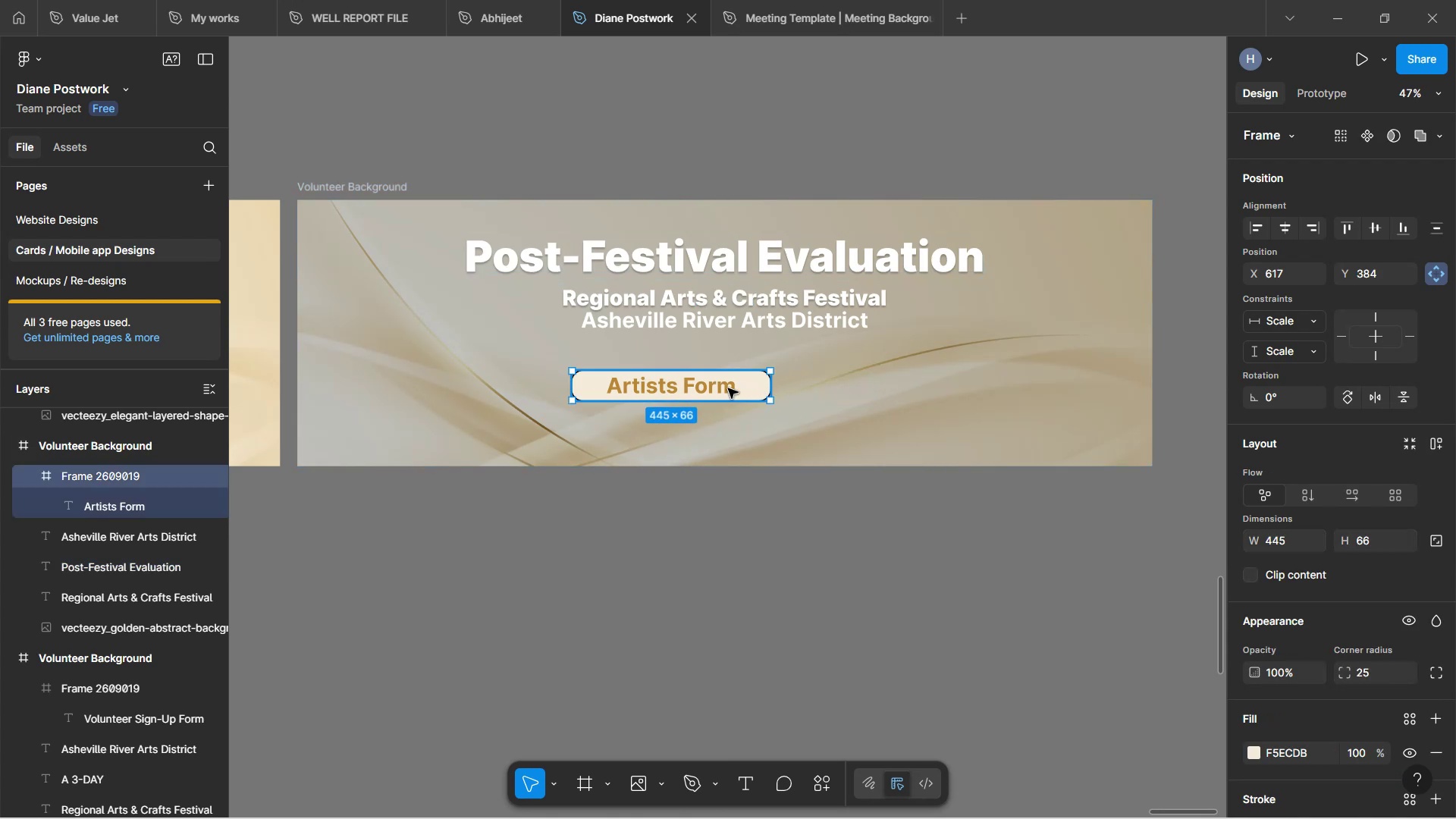 
left_click([748, 438])
 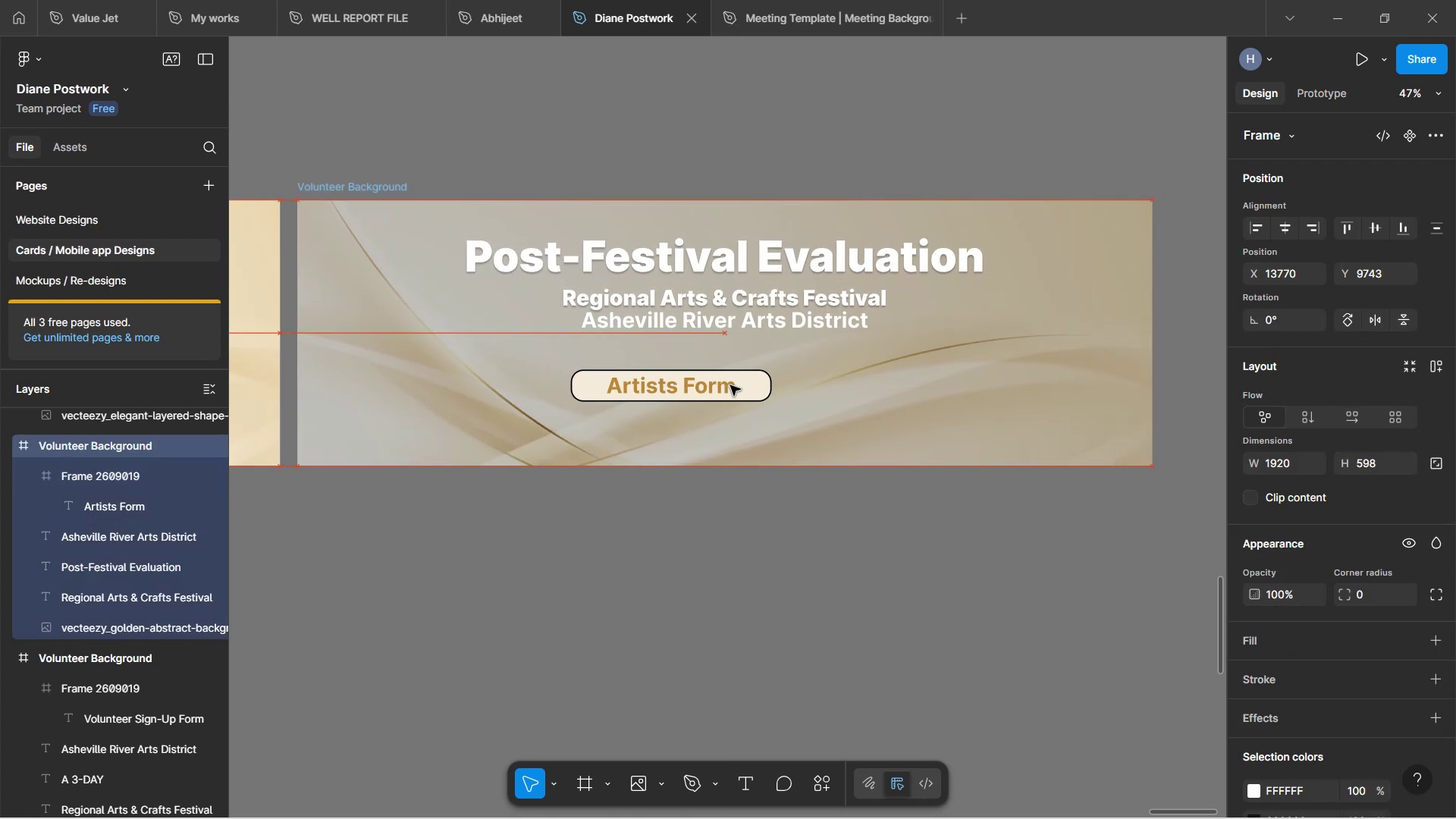 
left_click_drag(start_coordinate=[725, 389], to_coordinate=[774, 381])
 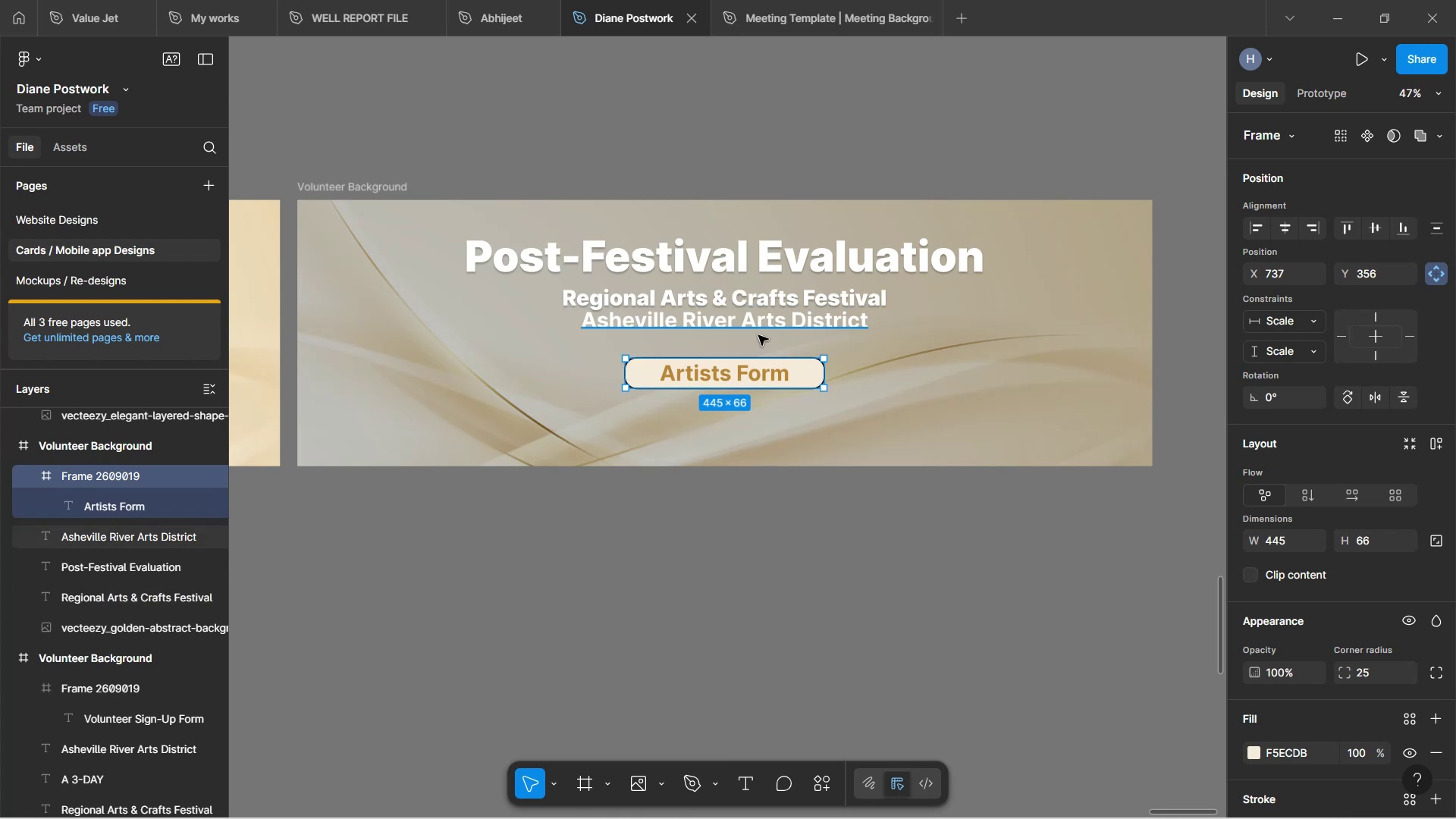 
left_click([794, 499])
 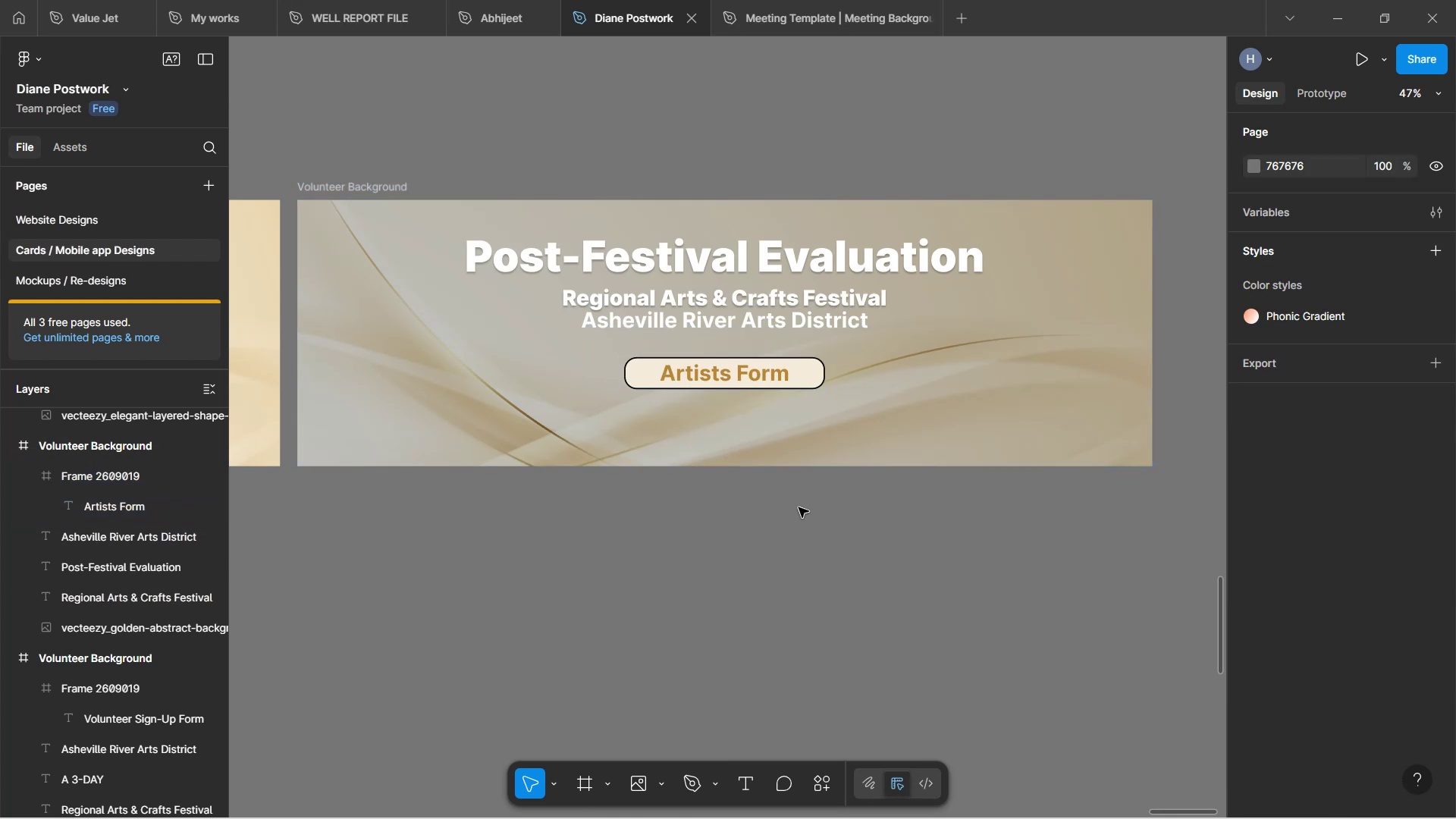 
hold_key(key=ControlLeft, duration=1.37)
scroll: coordinate [792, 498], scroll_direction: down, amount: 1.0
 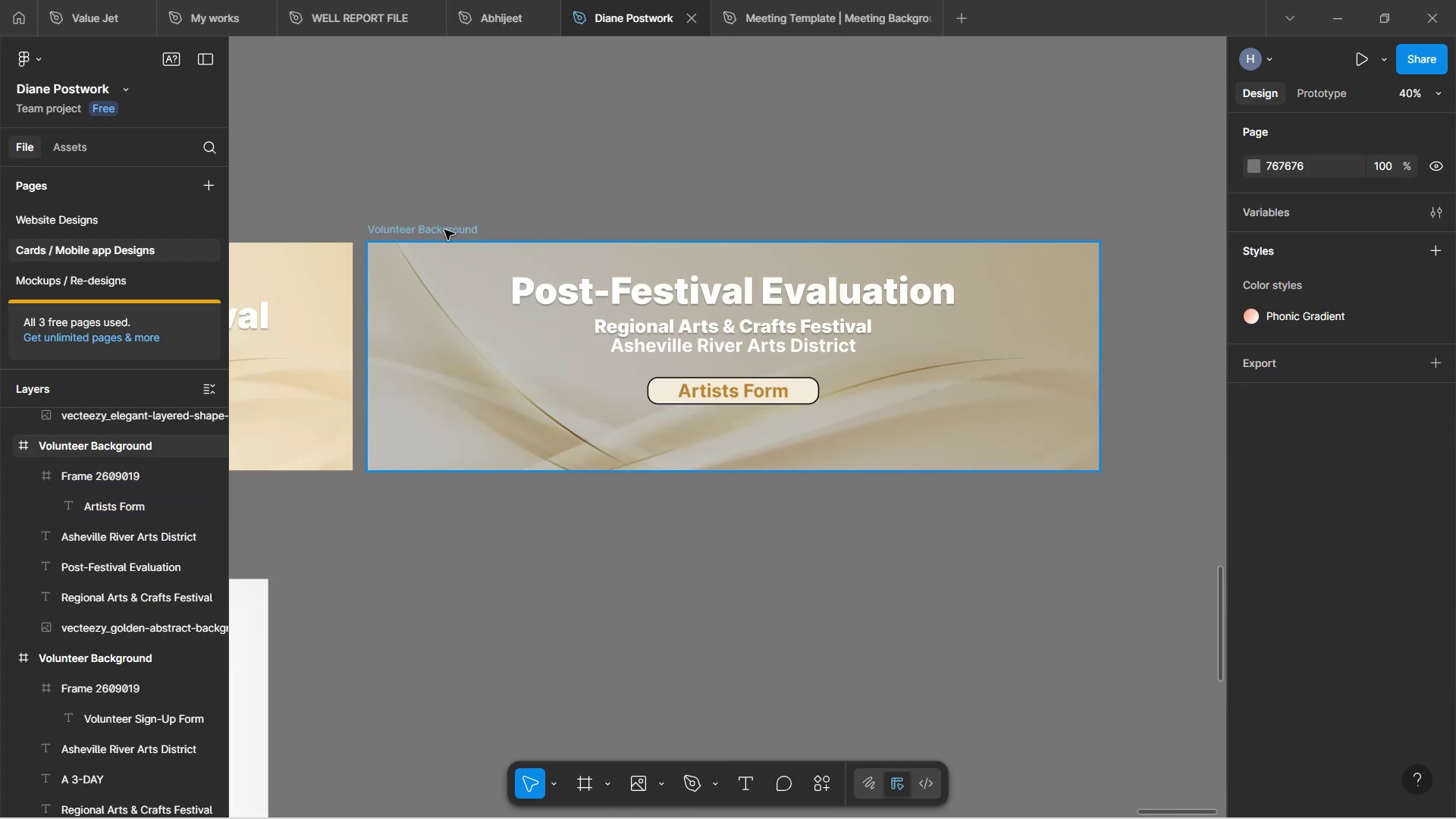 
double_click([447, 229])
 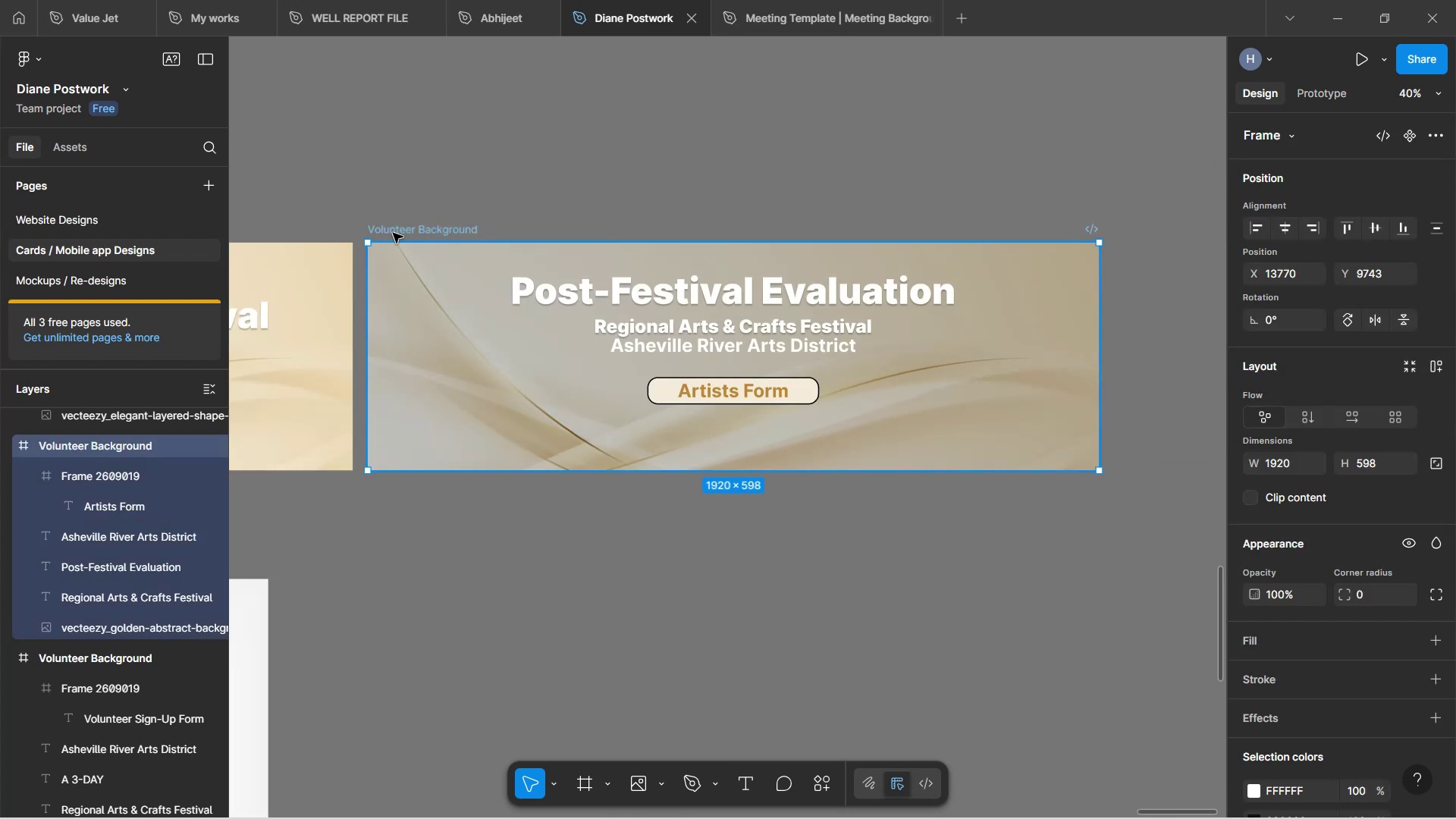 
double_click([393, 233])
 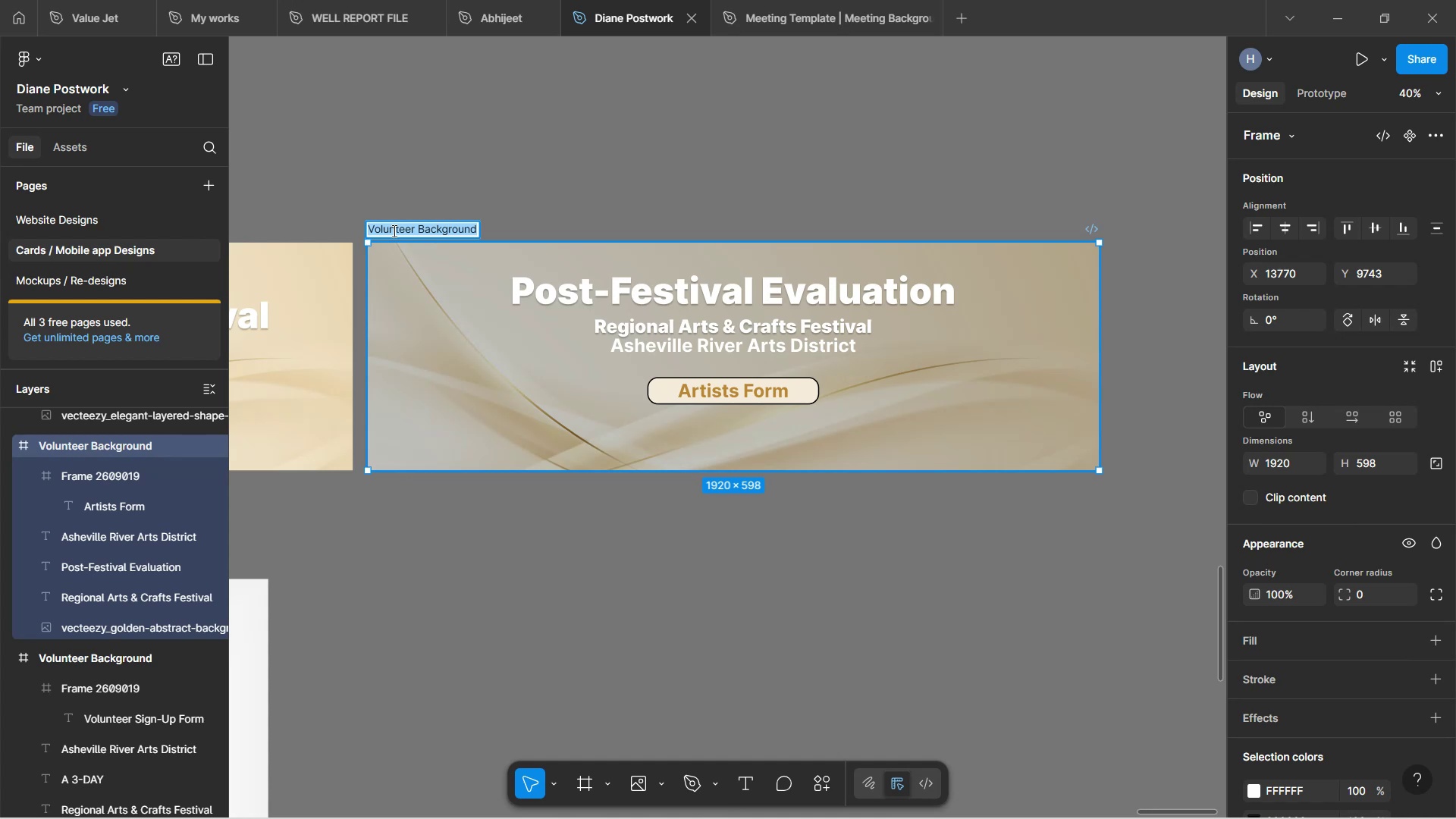 
double_click([393, 229])
 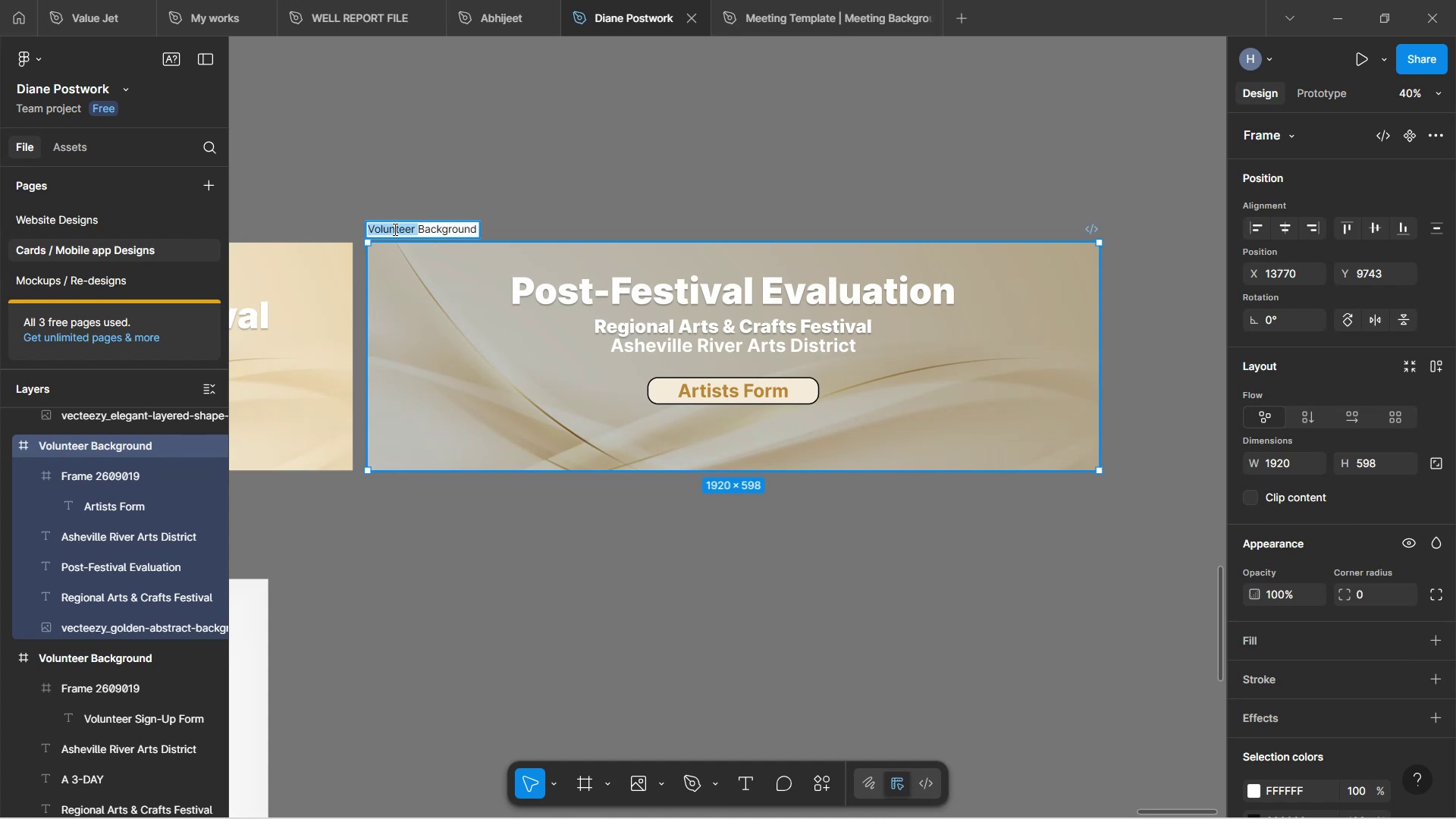 
type(Post Festival form ))
key(Backspace)
type((Artist) )
 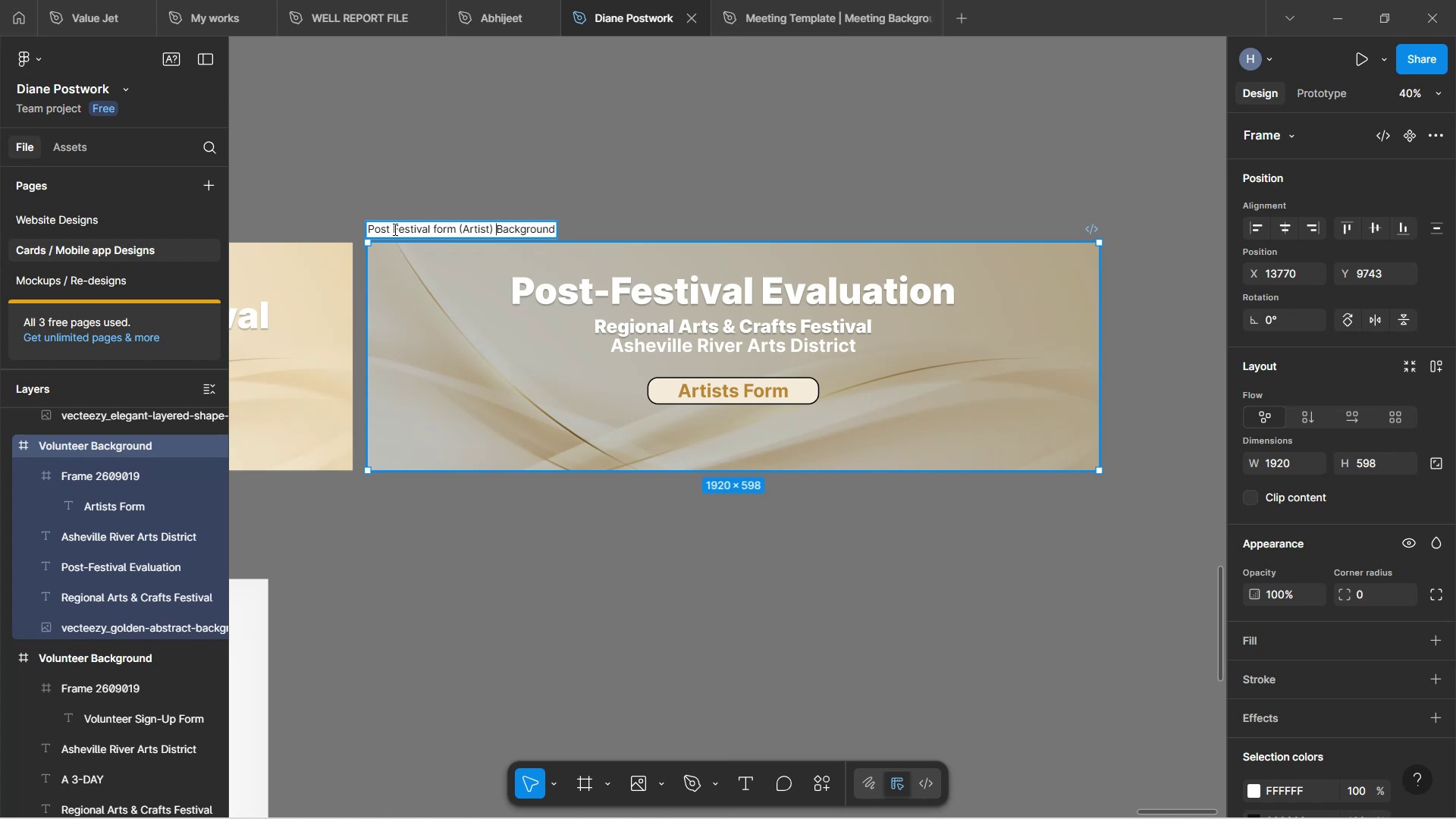 
left_click([494, 150])
 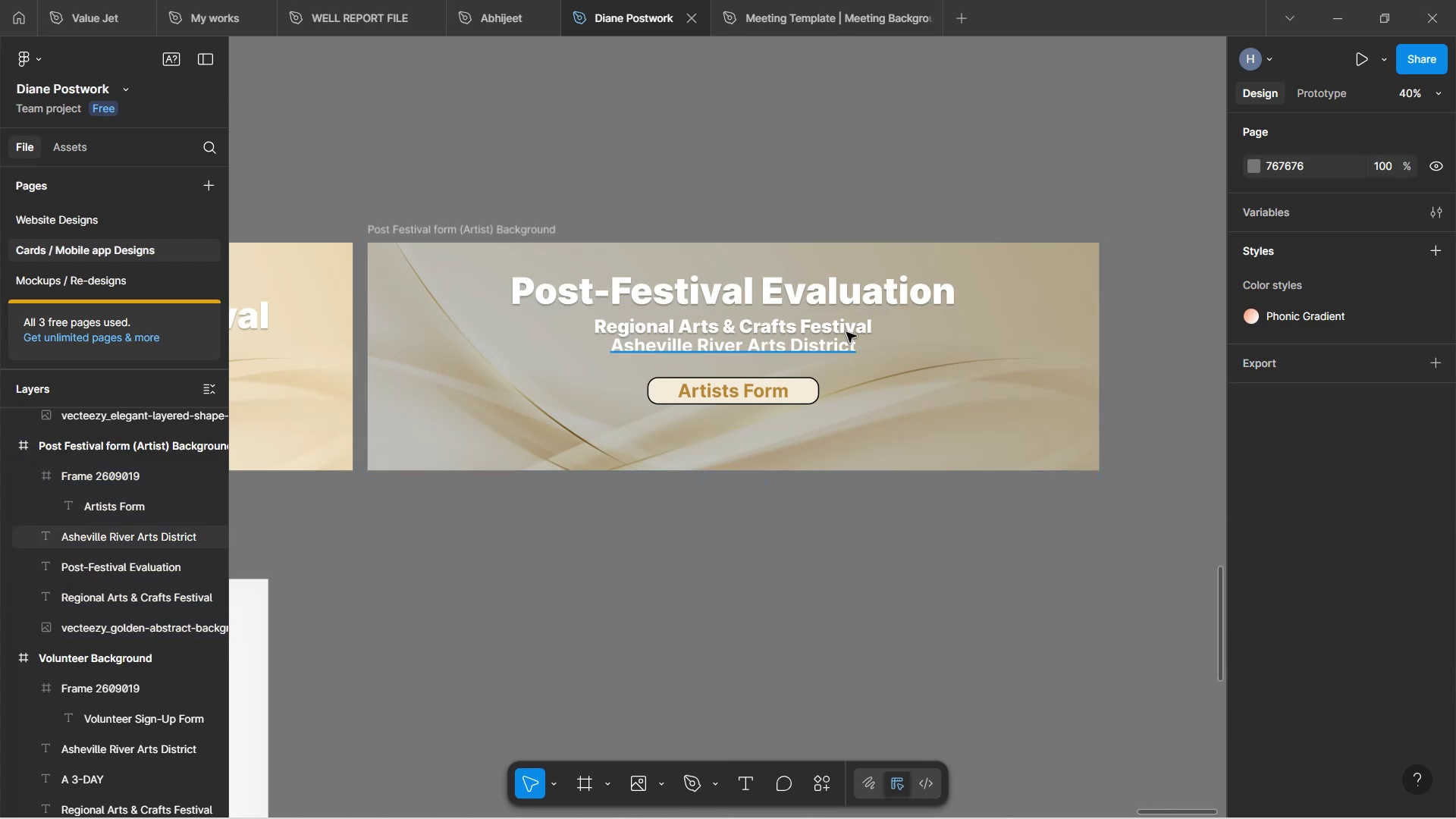 
hold_key(key=ControlLeft, duration=0.47)
scroll: coordinate [838, 327], scroll_direction: down, amount: 3.0
 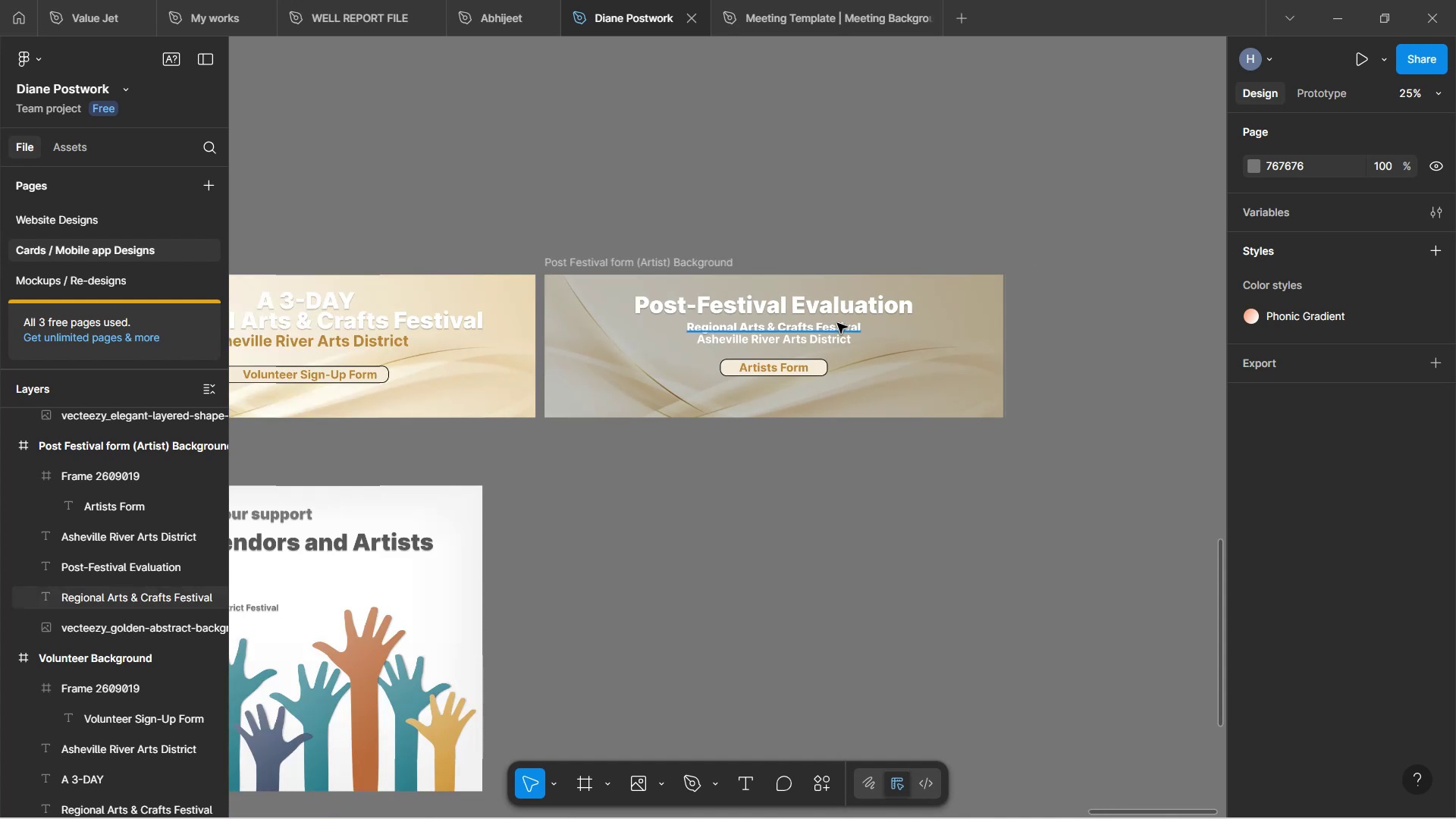 
hold_key(key=Space, duration=0.55)
 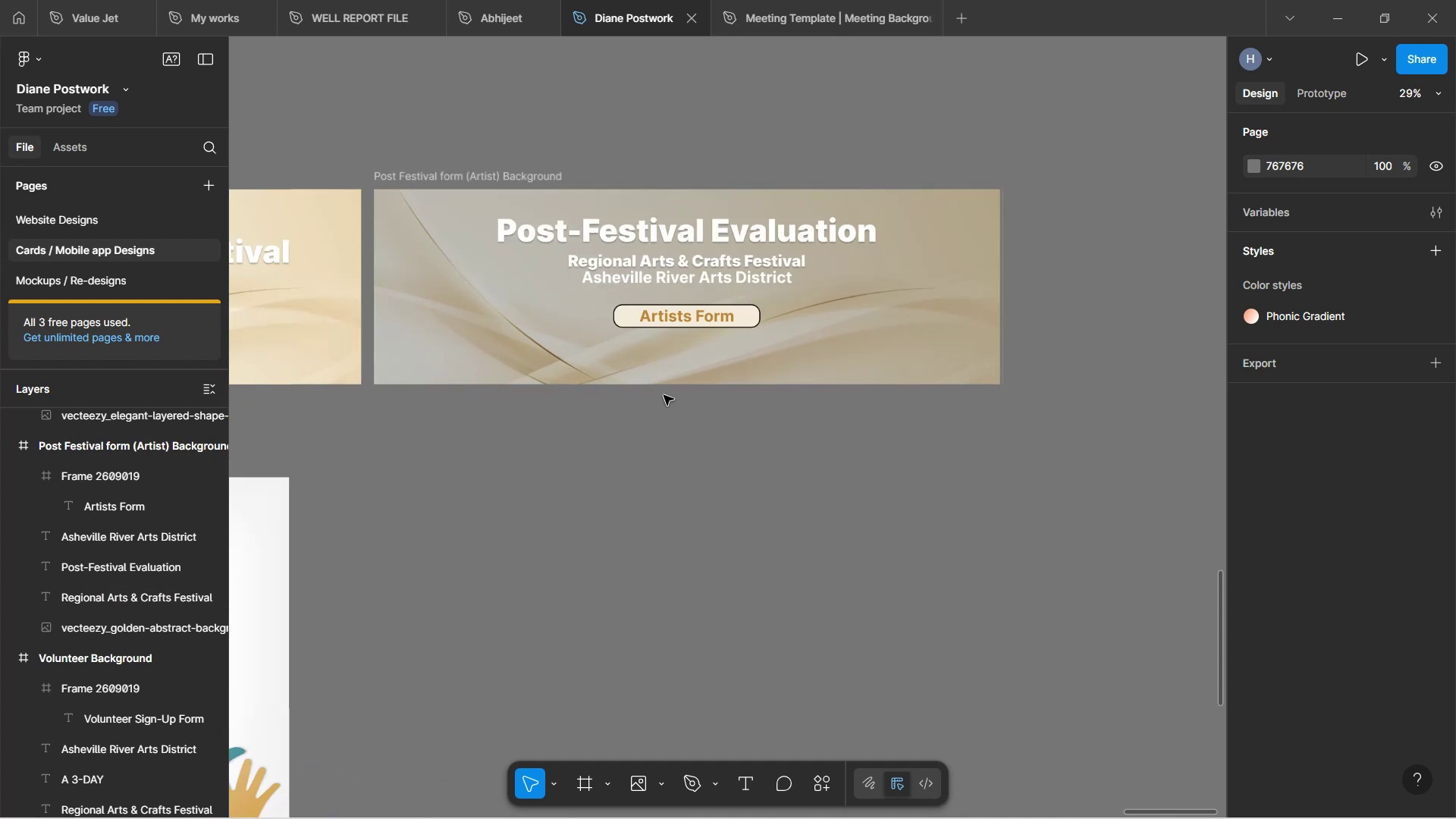 
left_click_drag(start_coordinate=[823, 474], to_coordinate=[730, 444])
 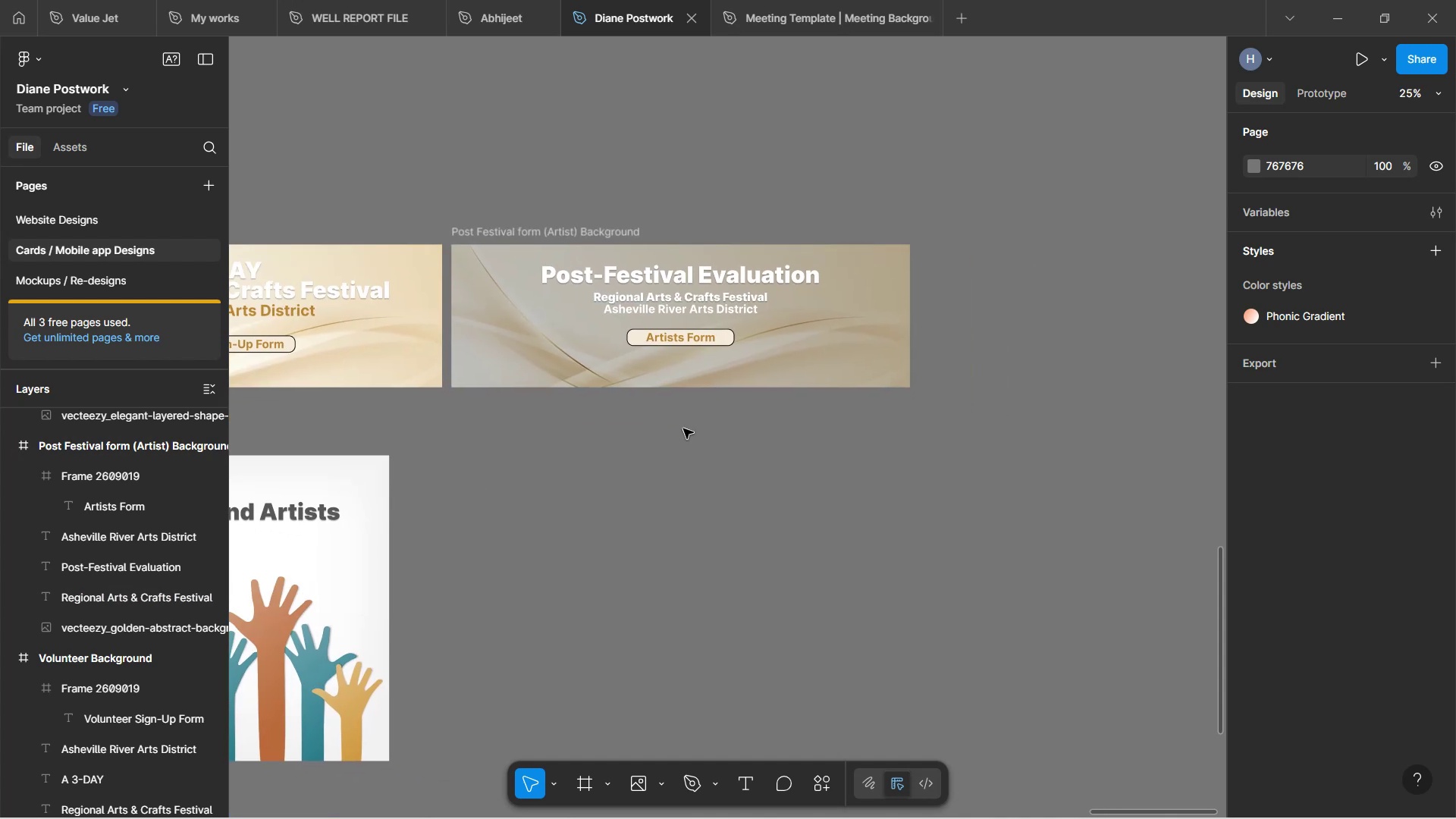 
hold_key(key=ControlLeft, duration=0.6)
scroll: coordinate [664, 395], scroll_direction: up, amount: 4.0
 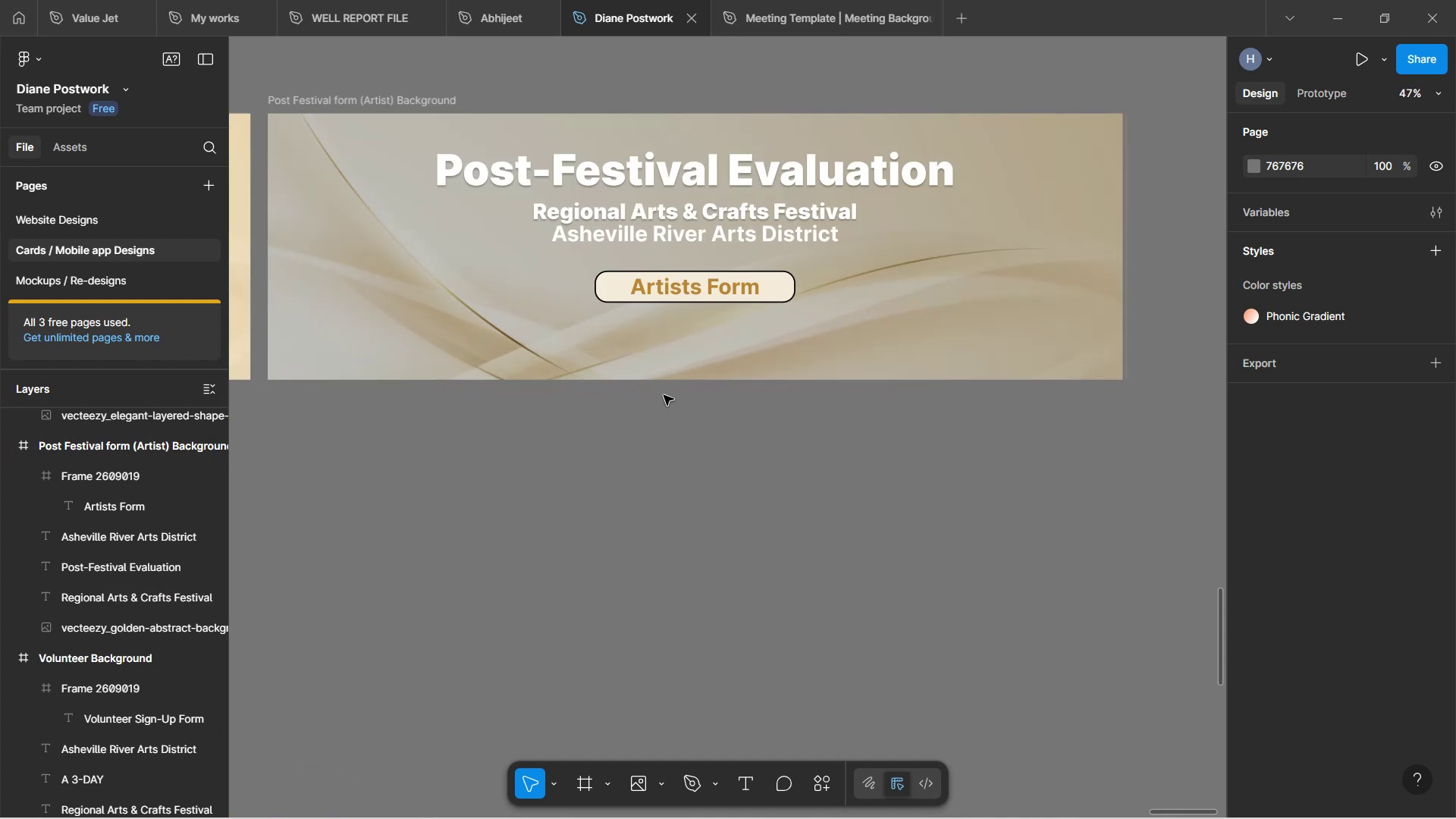 
hold_key(key=ControlLeft, duration=0.45)
scroll: coordinate [682, 419], scroll_direction: down, amount: 1.0
 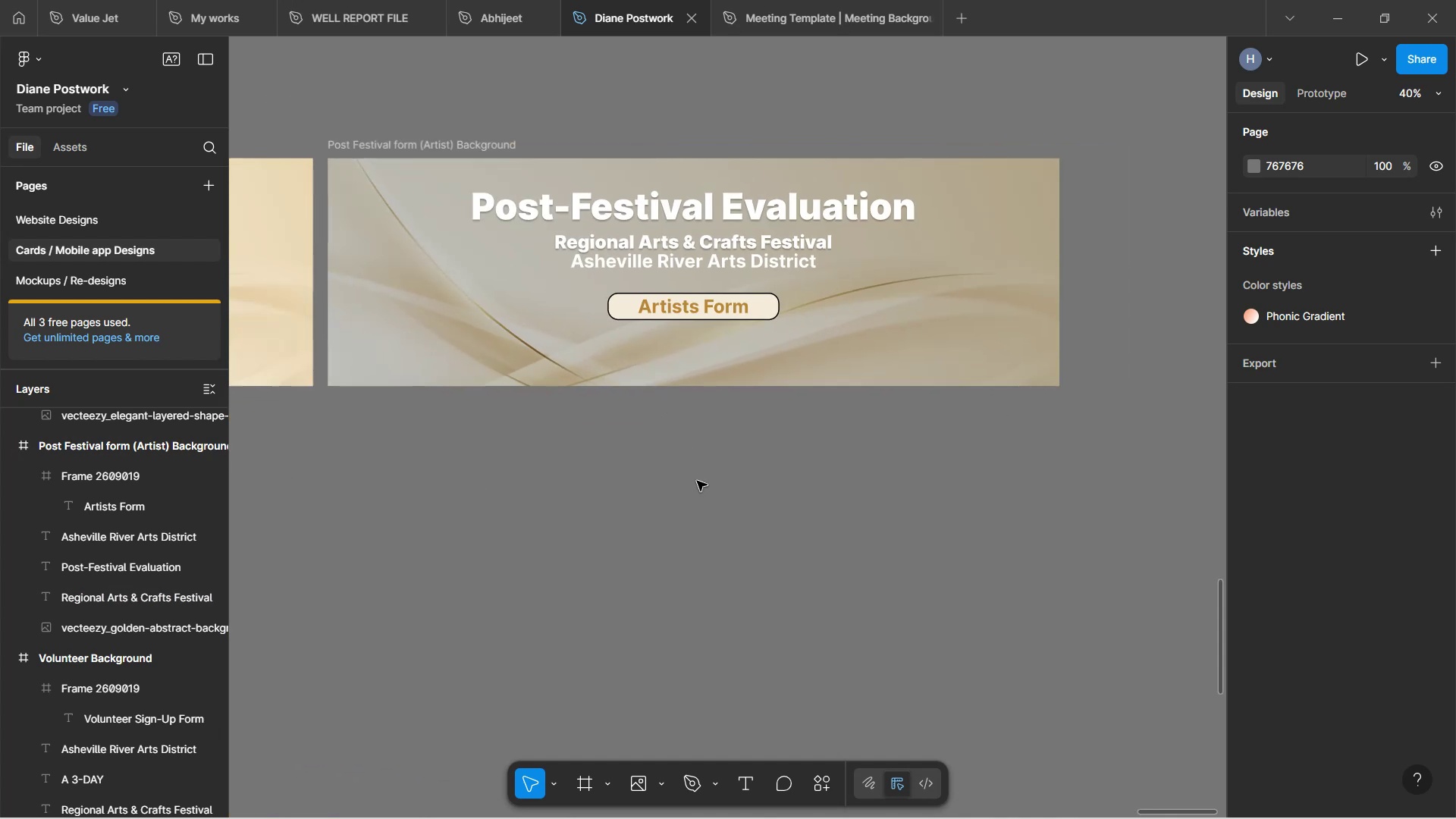 
hold_key(key=Space, duration=0.91)
 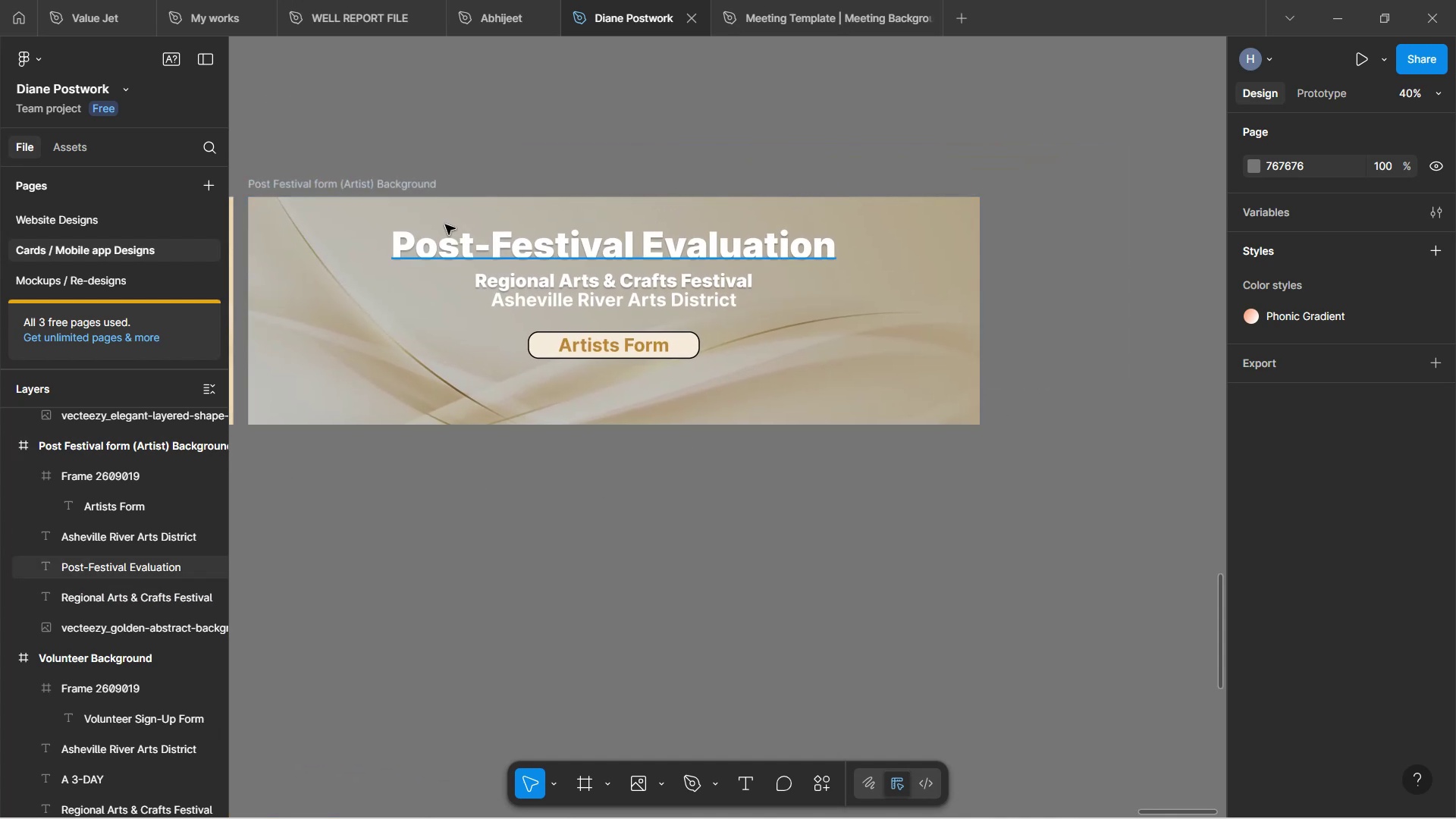 
left_click_drag(start_coordinate=[707, 479], to_coordinate=[627, 517])
 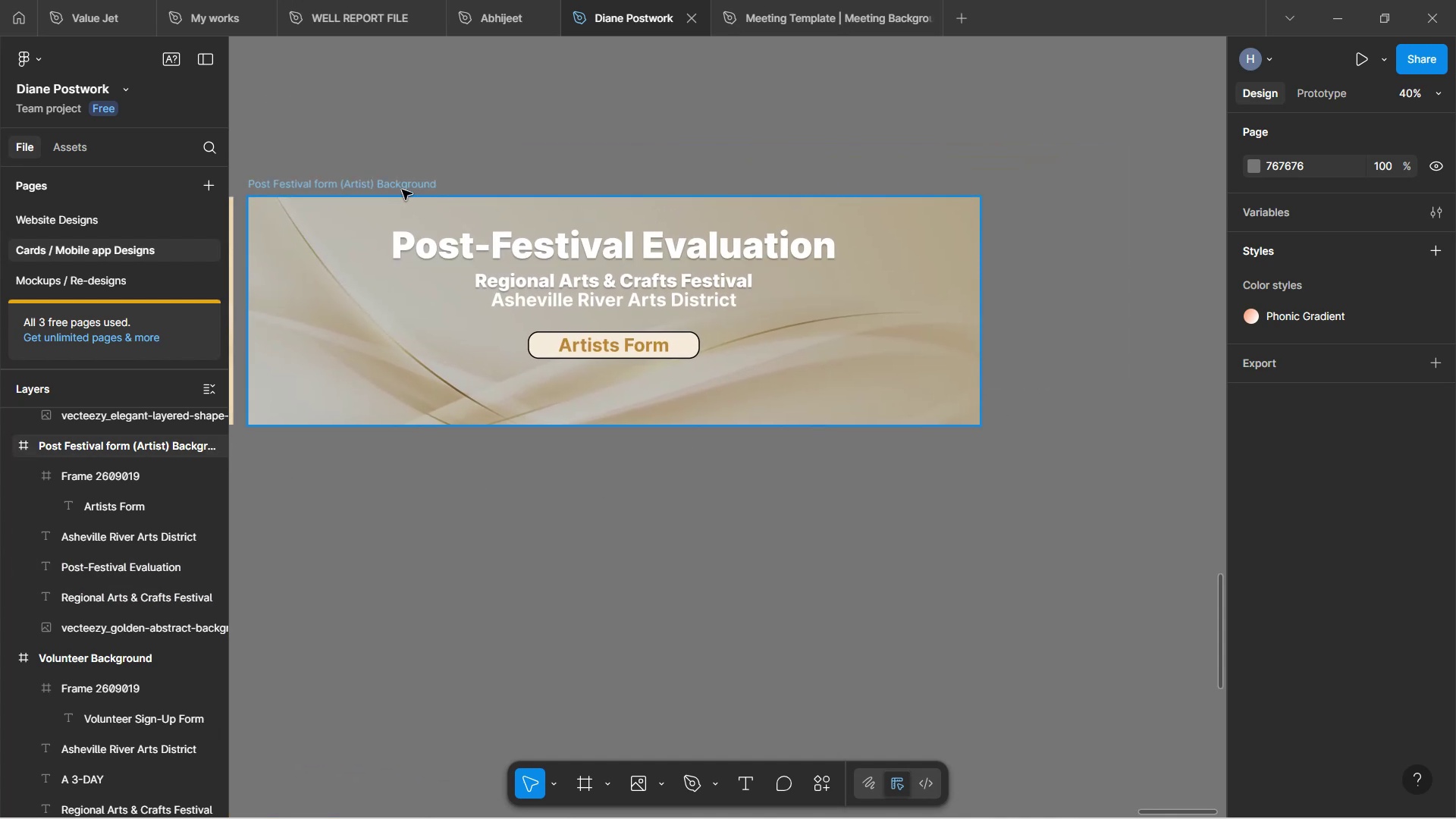 
left_click([399, 187])
 